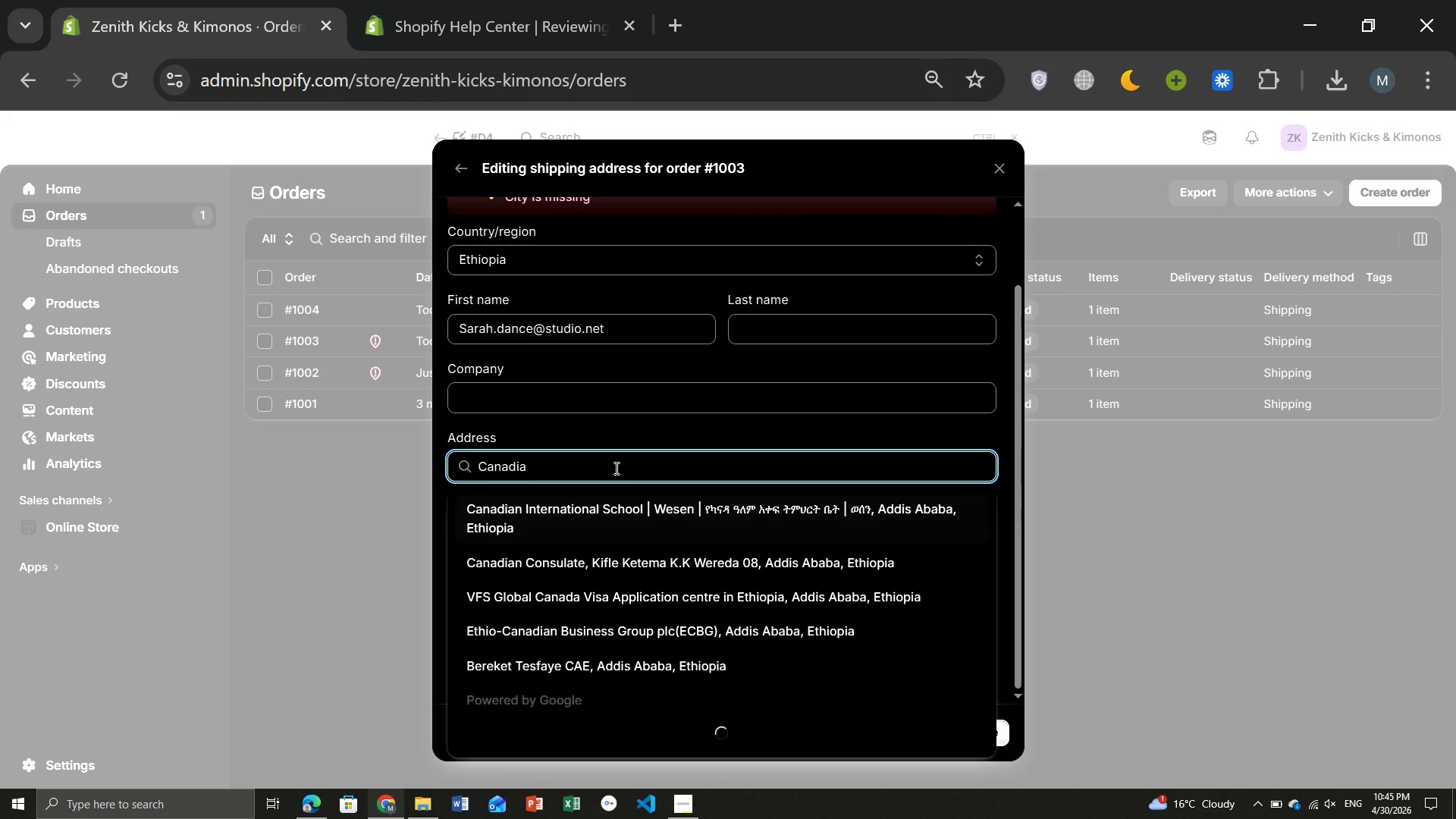 
key(Backspace)
 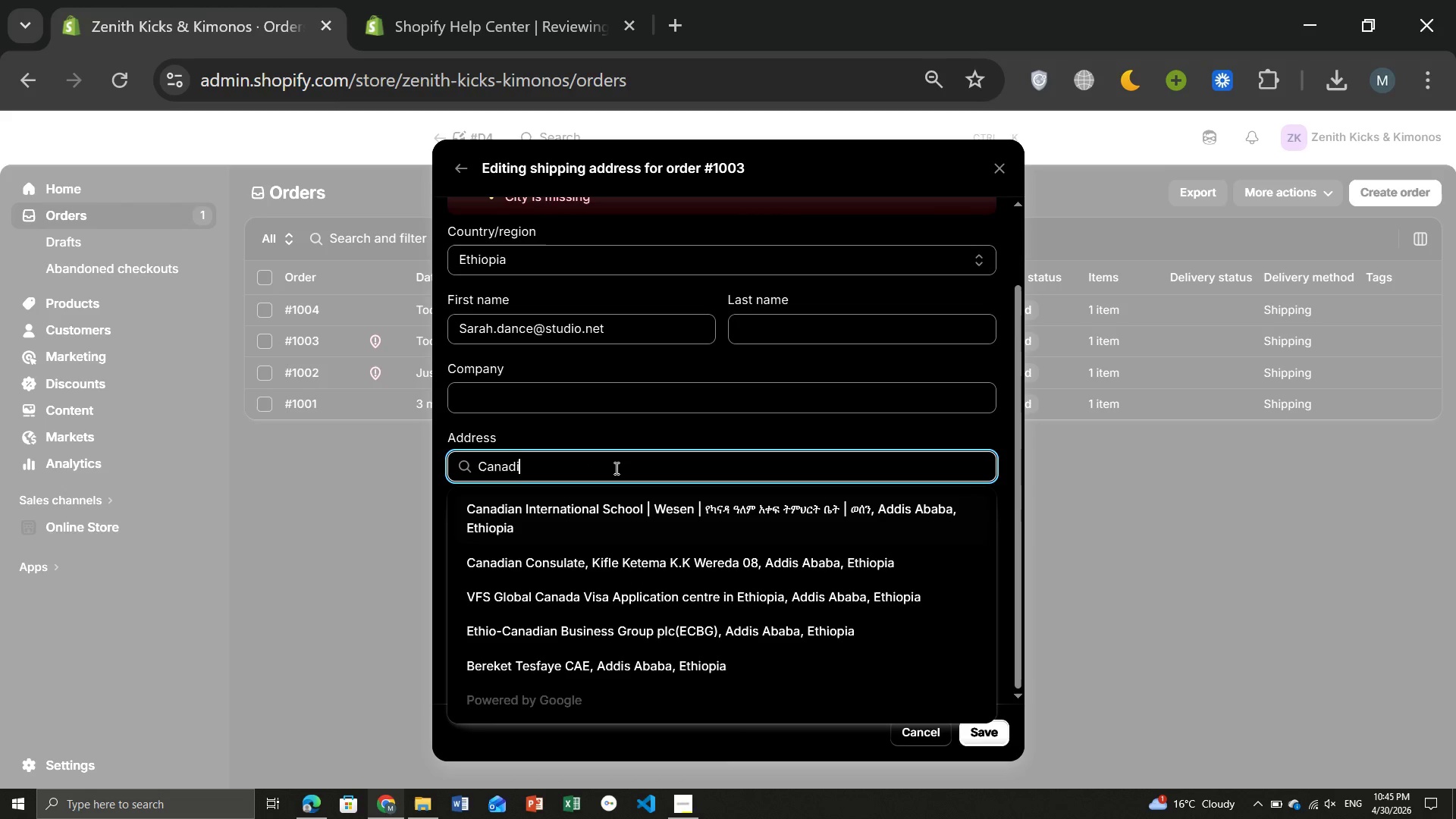 
key(Backspace)
 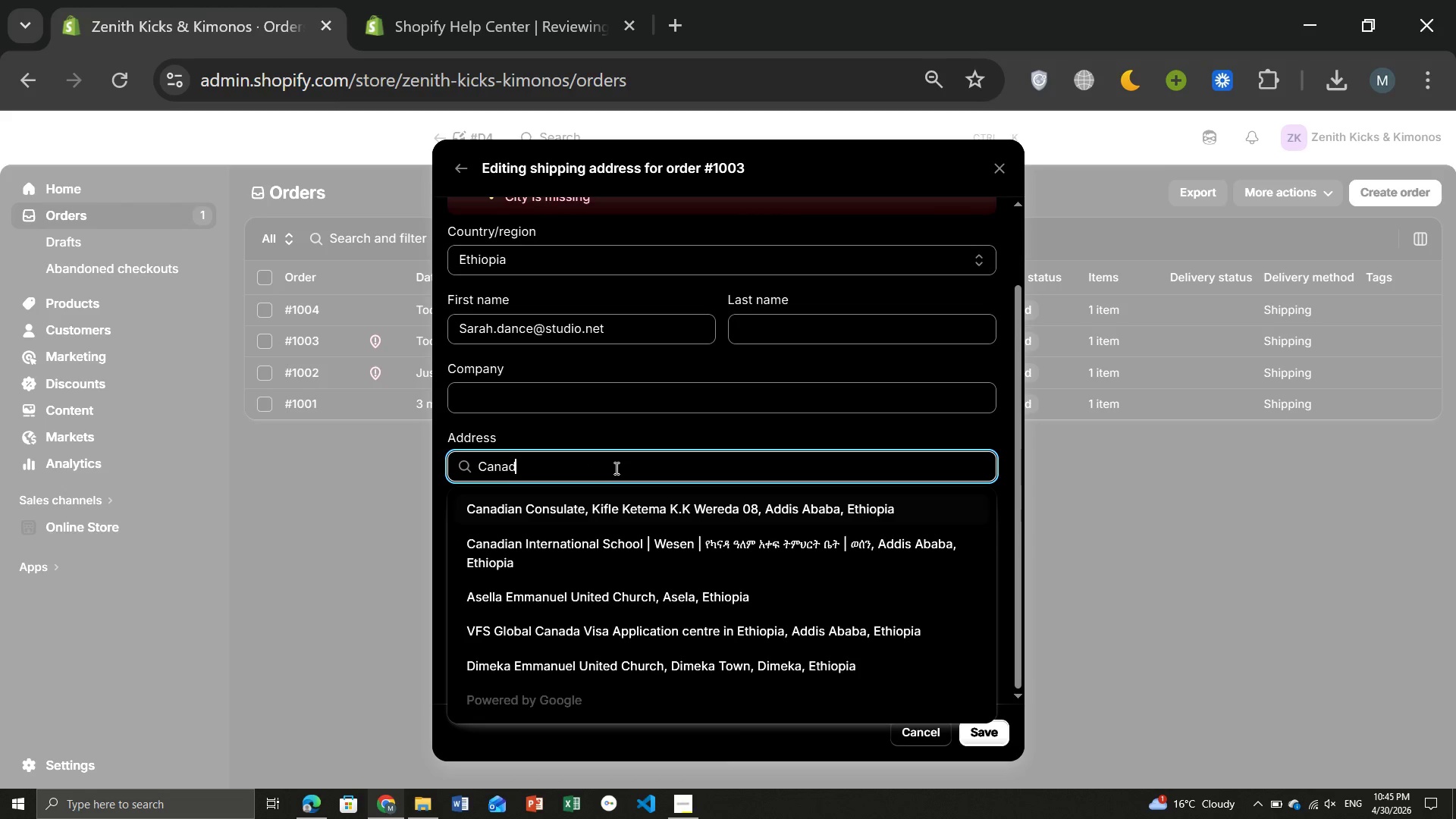 
key(A)
 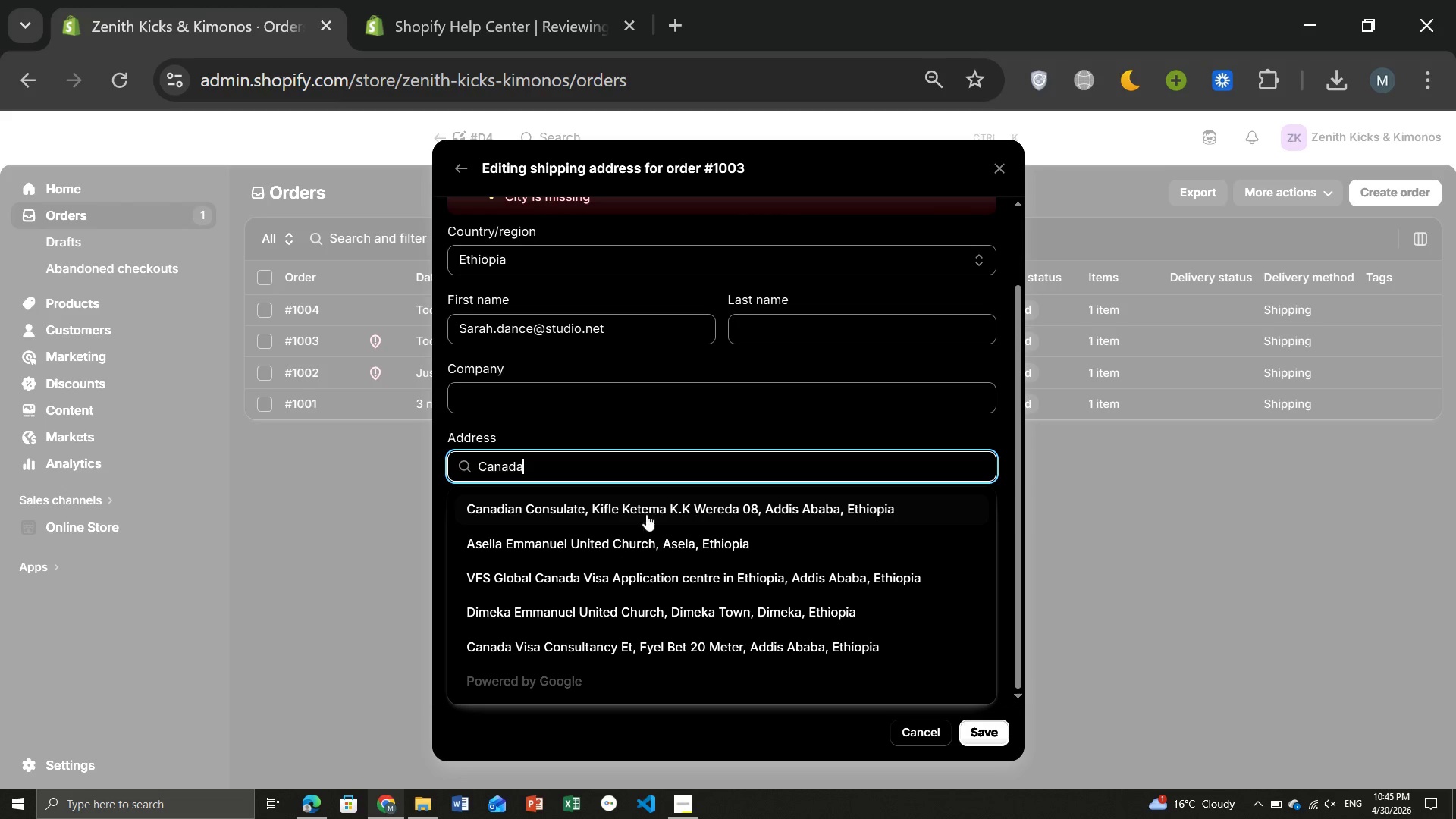 
wait(6.22)
 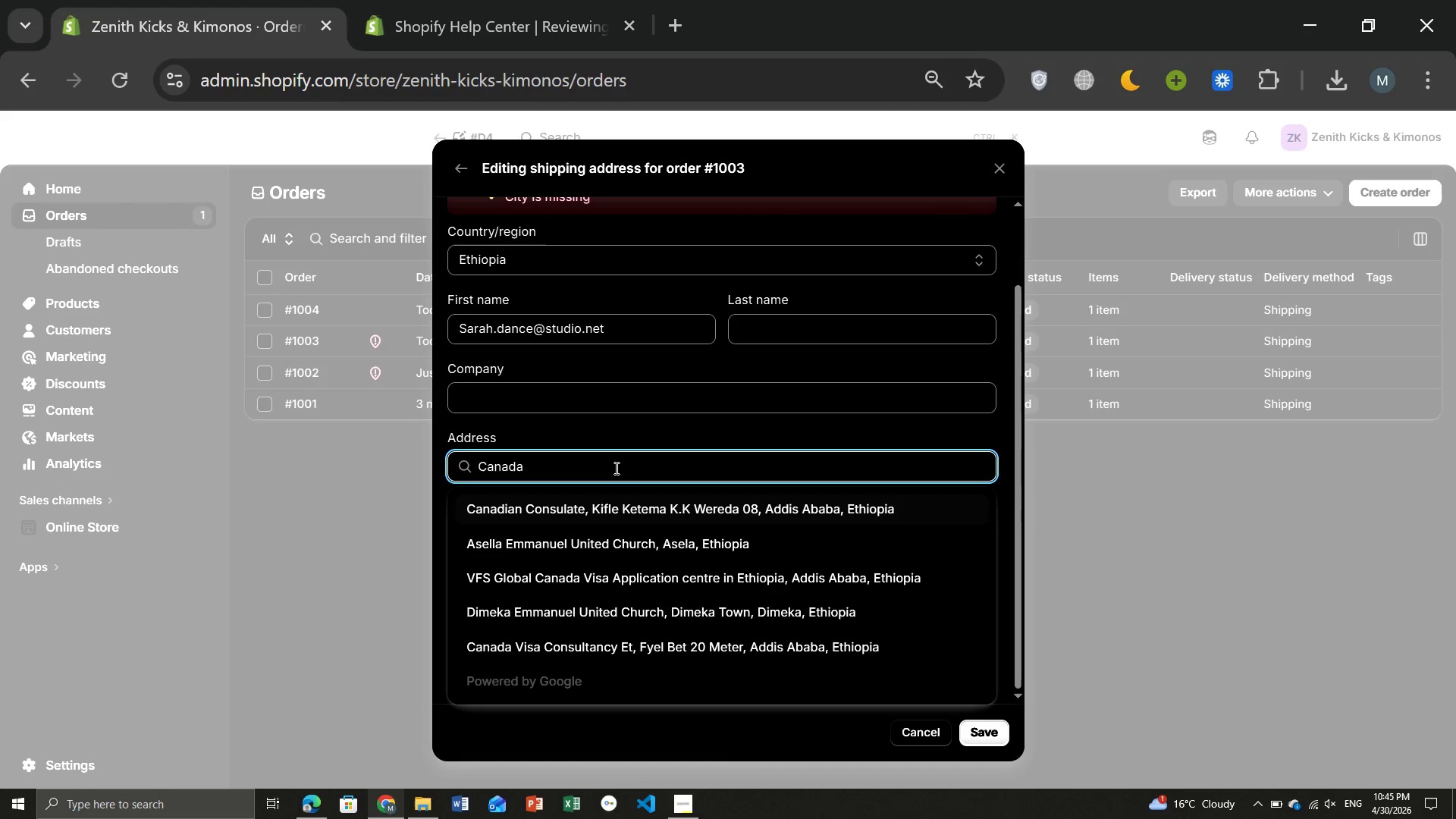 
left_click([666, 435])
 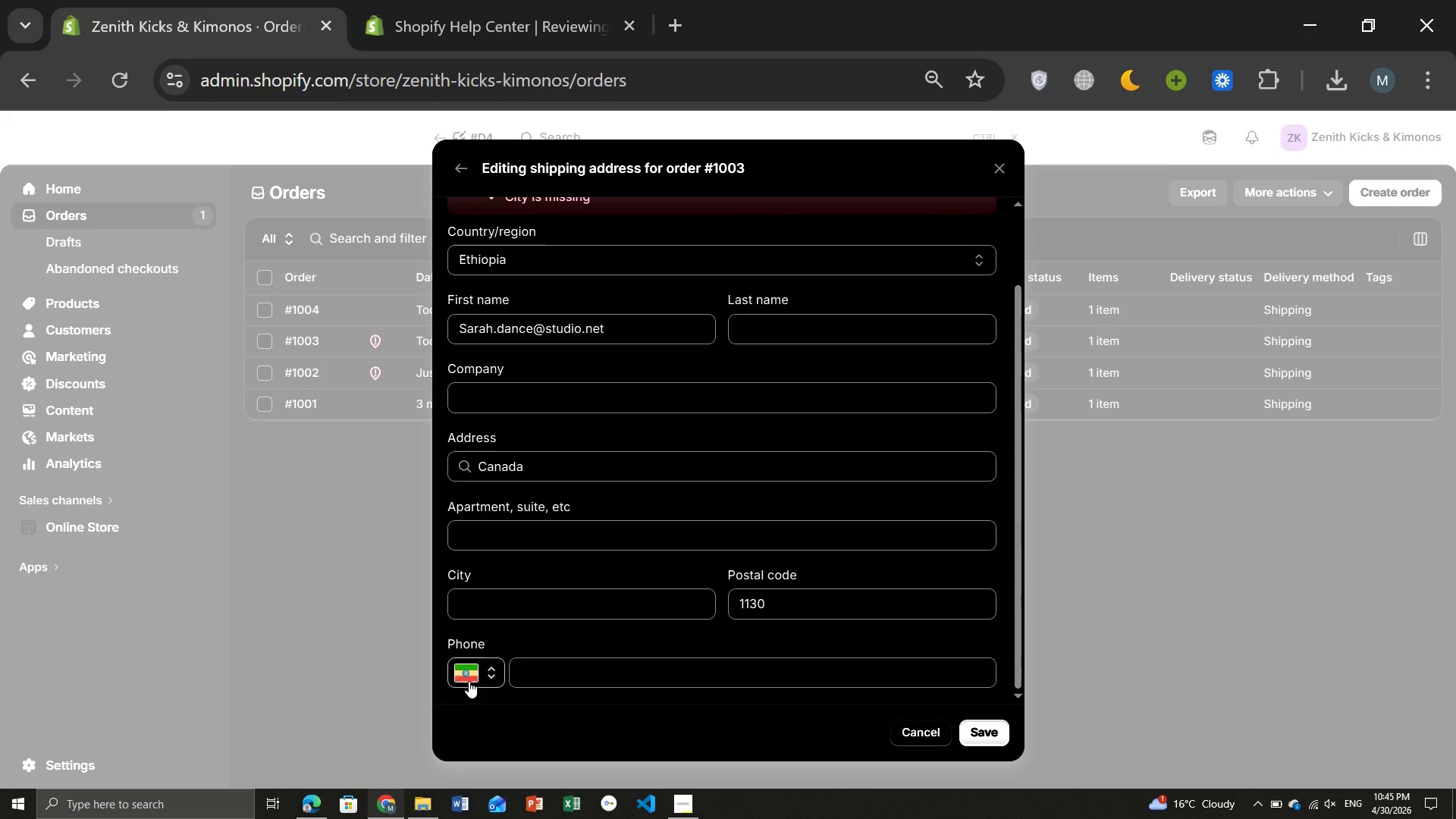 
left_click([462, 678])
 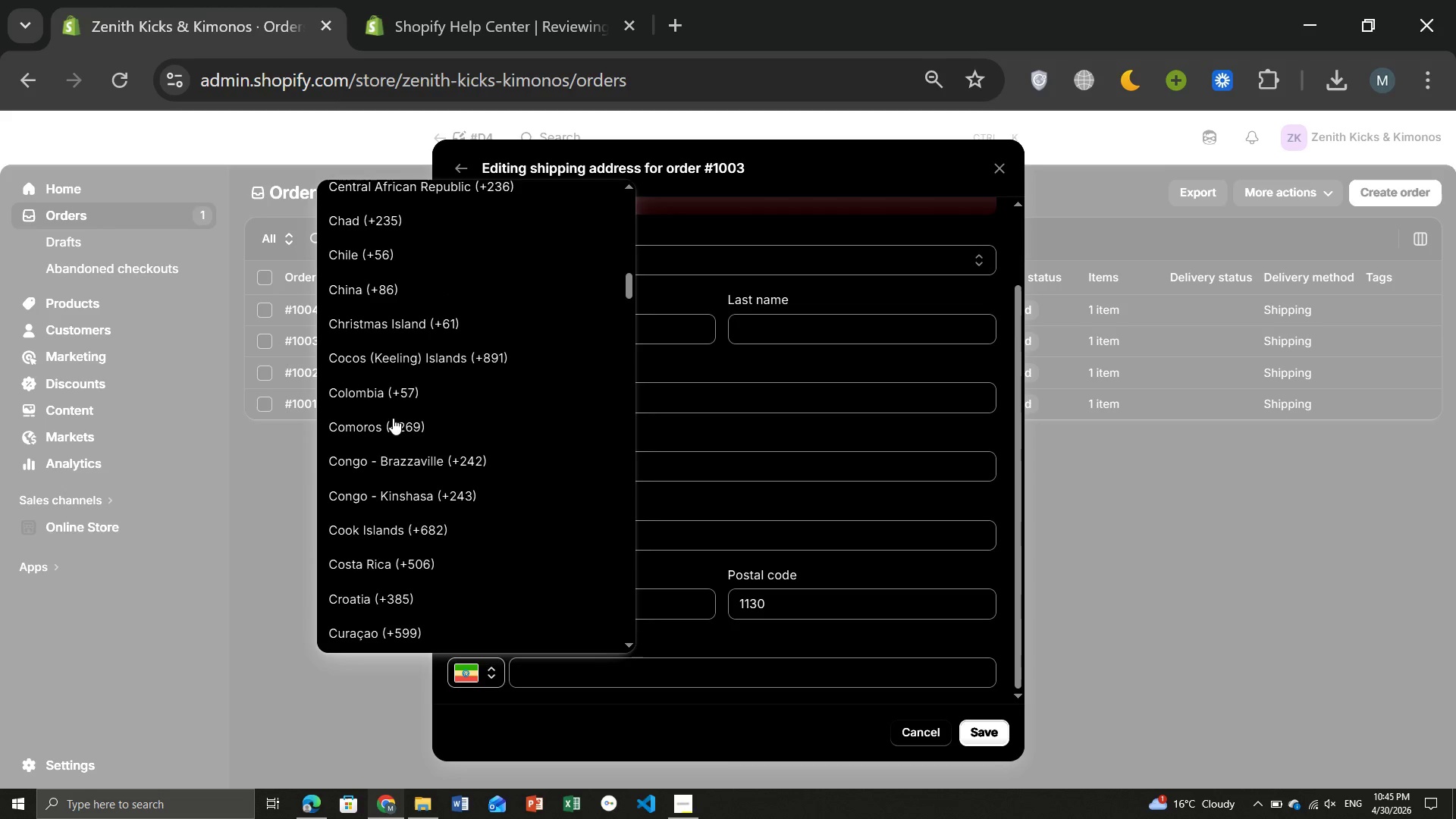 
wait(11.52)
 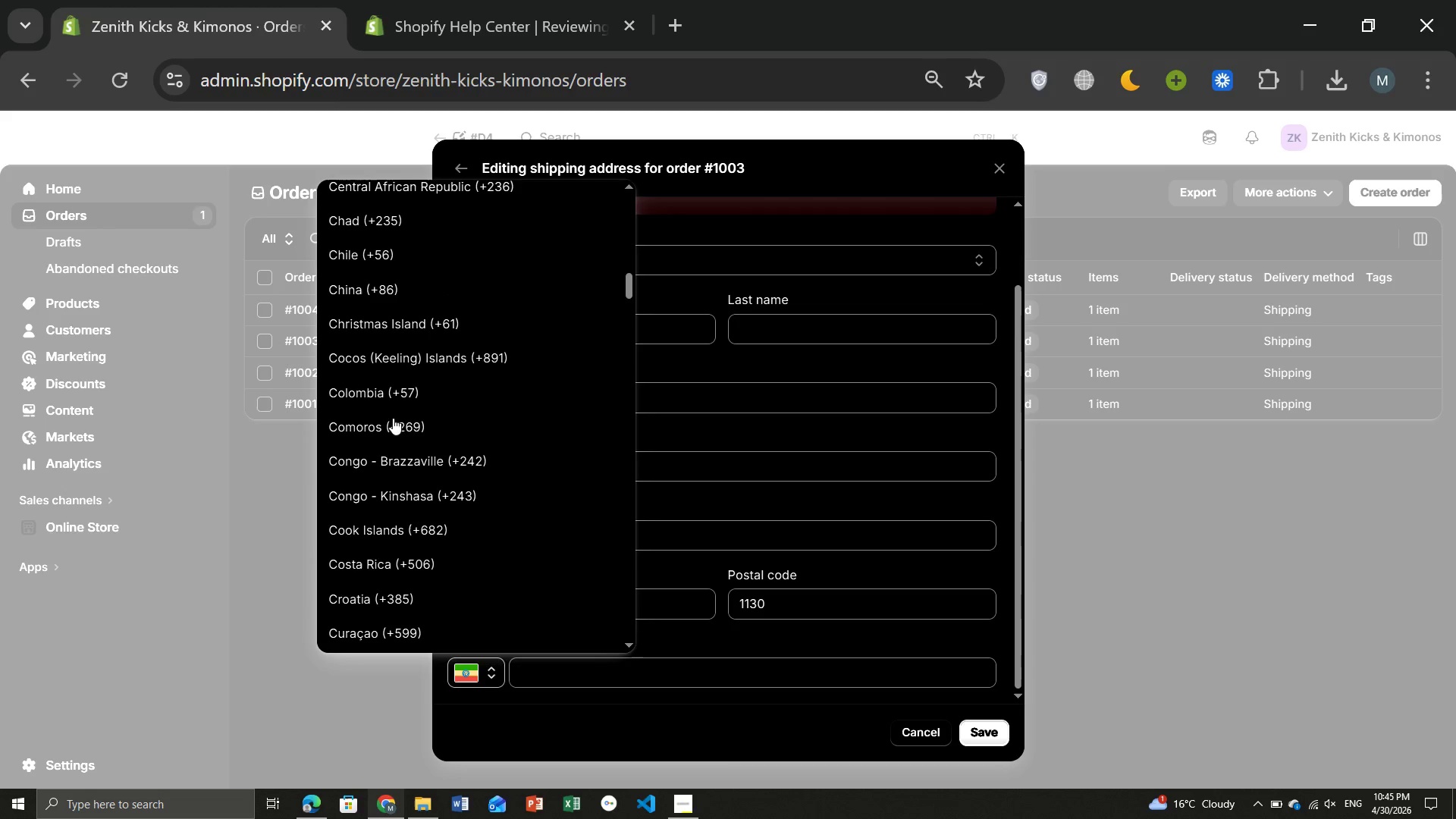 
left_click([360, 494])
 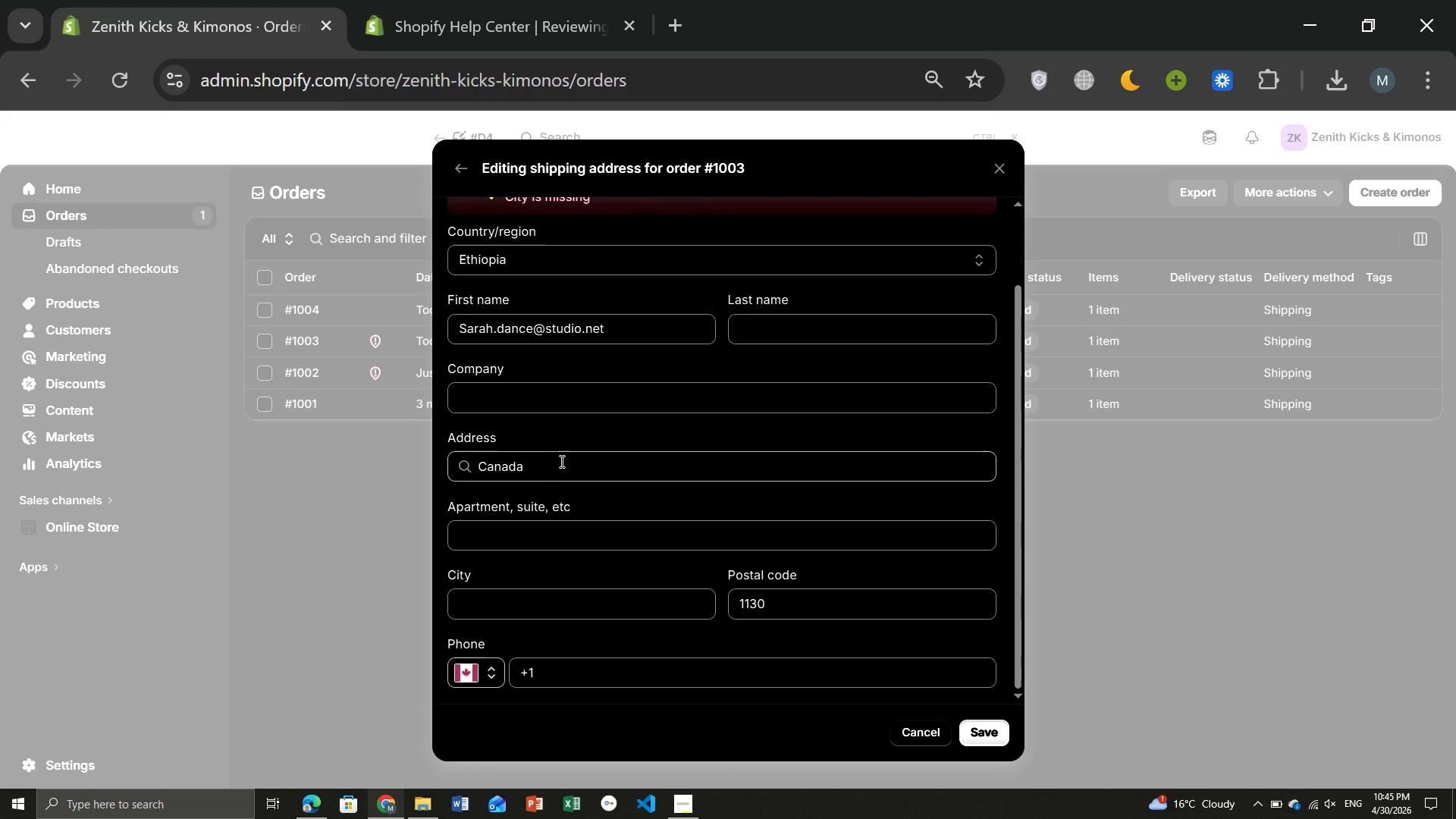 
left_click([557, 470])
 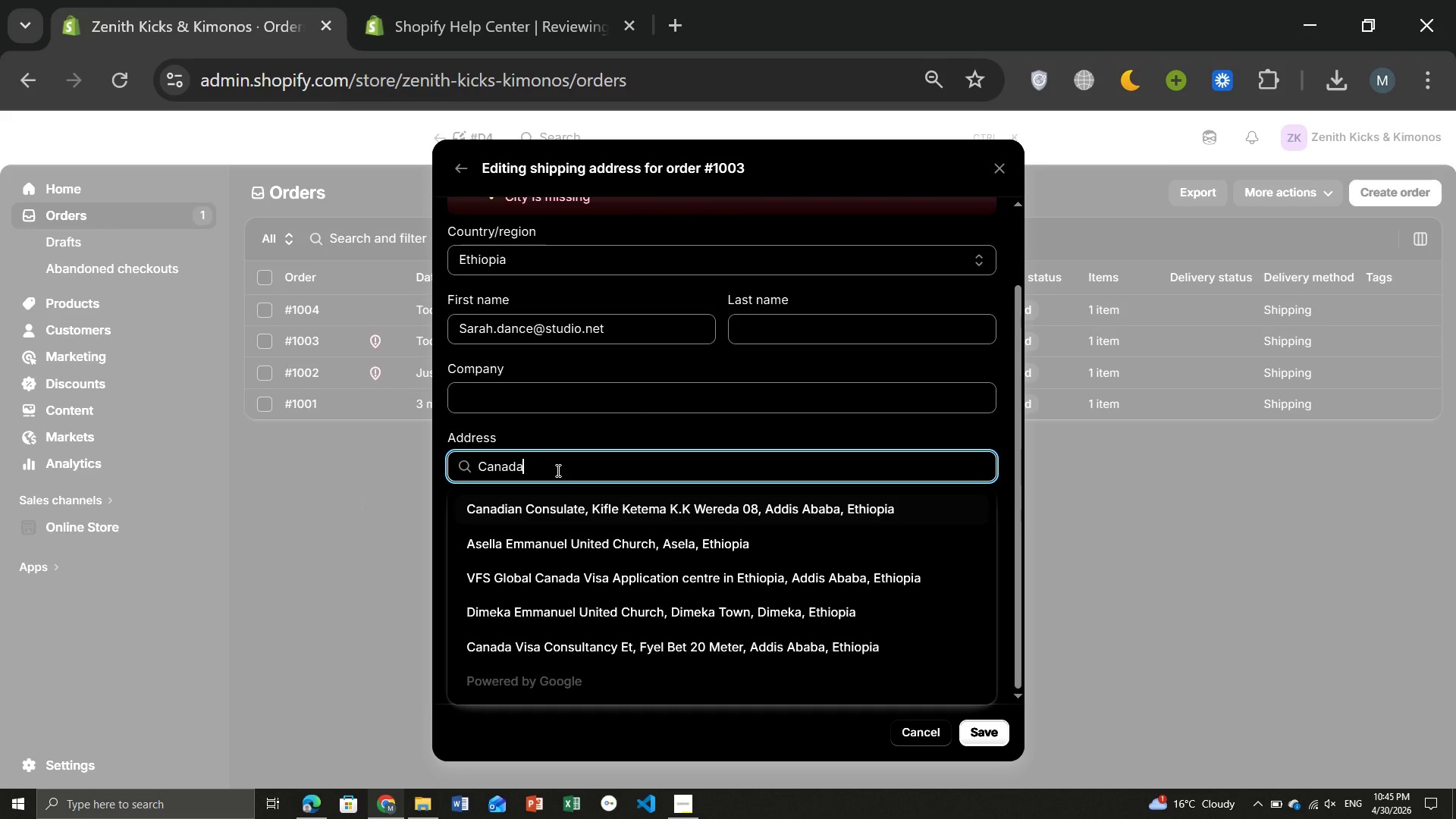 
hold_key(key=Backspace, duration=1.0)
 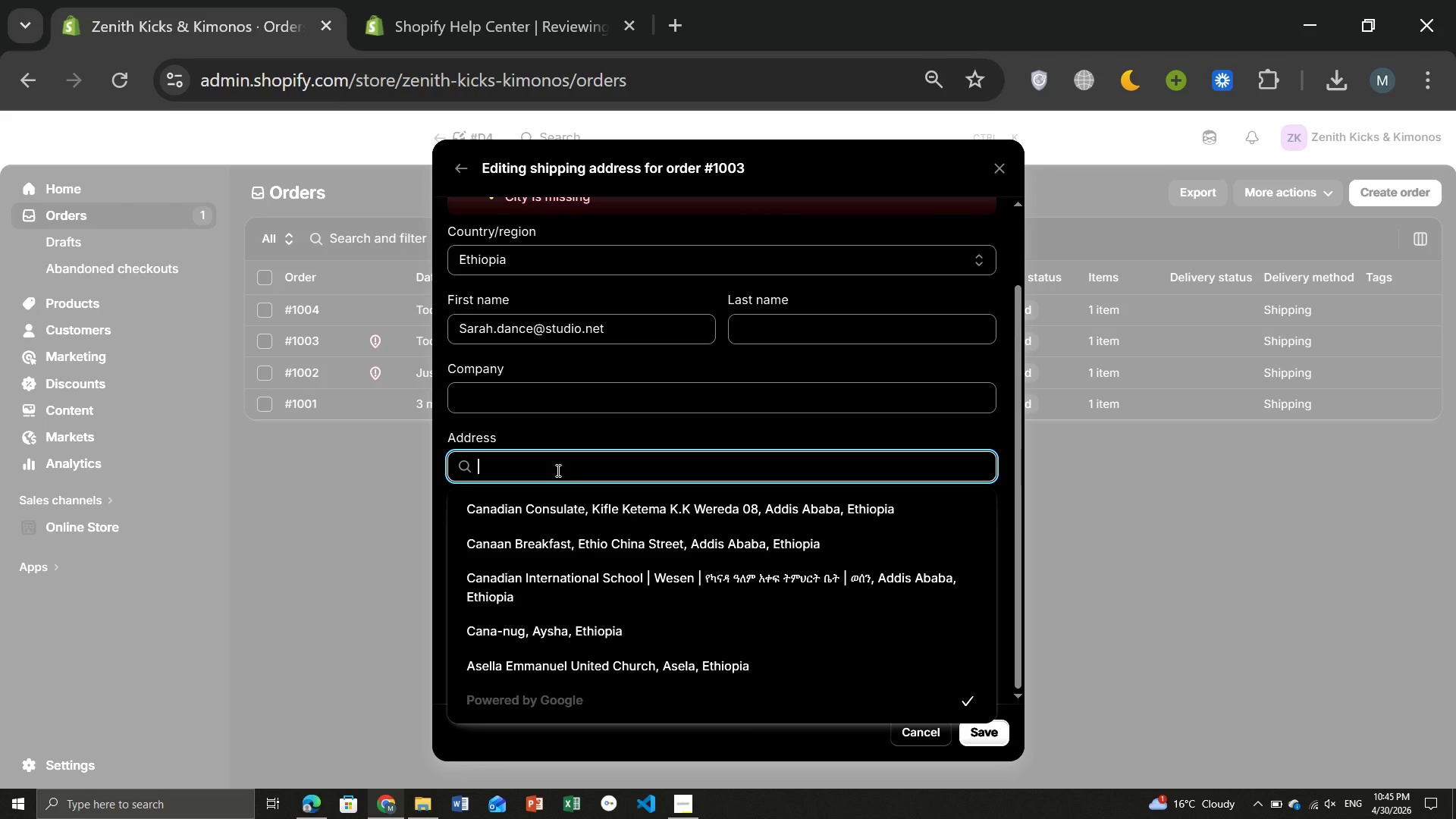 
type(canada)
 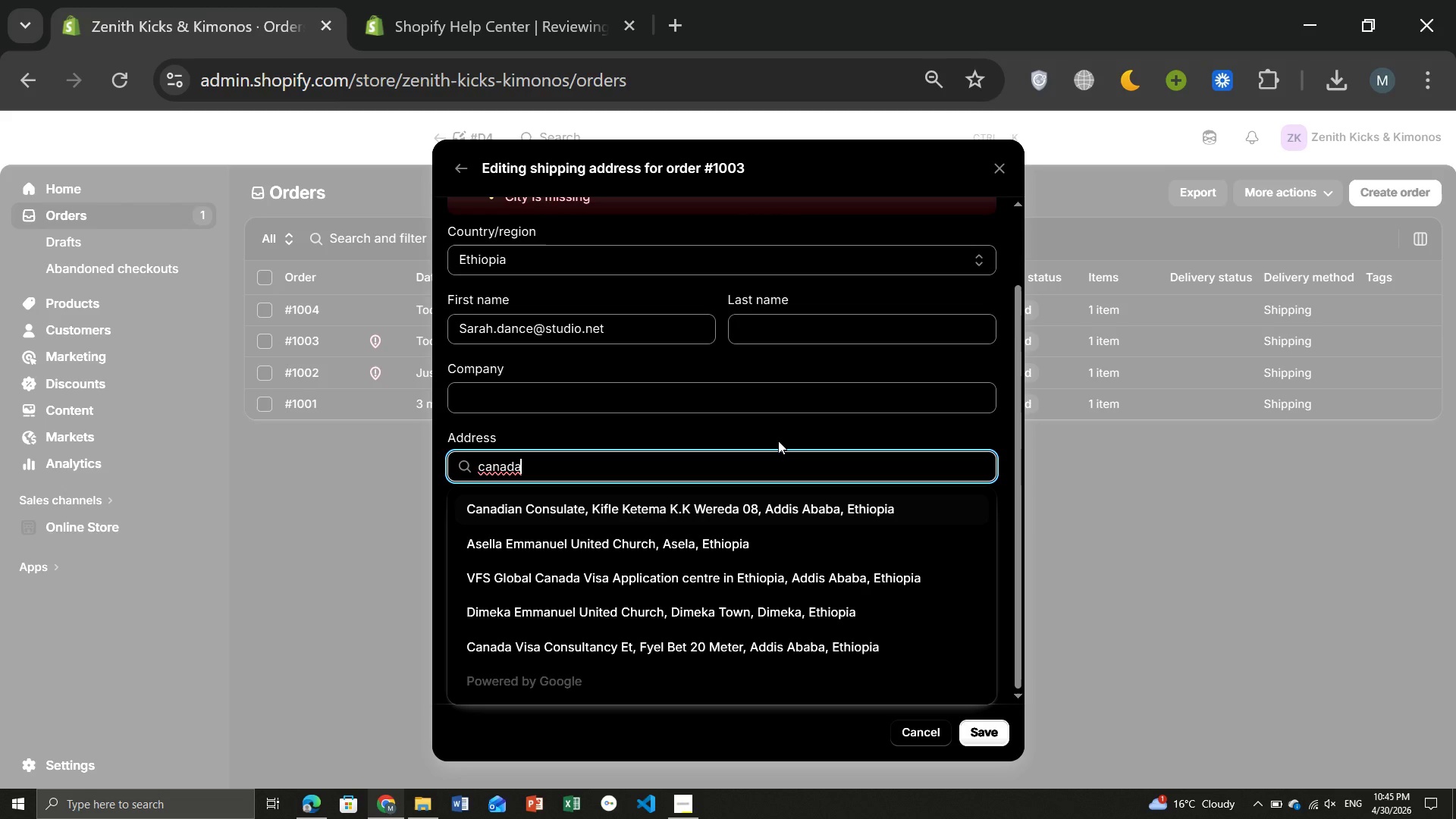 
wait(7.0)
 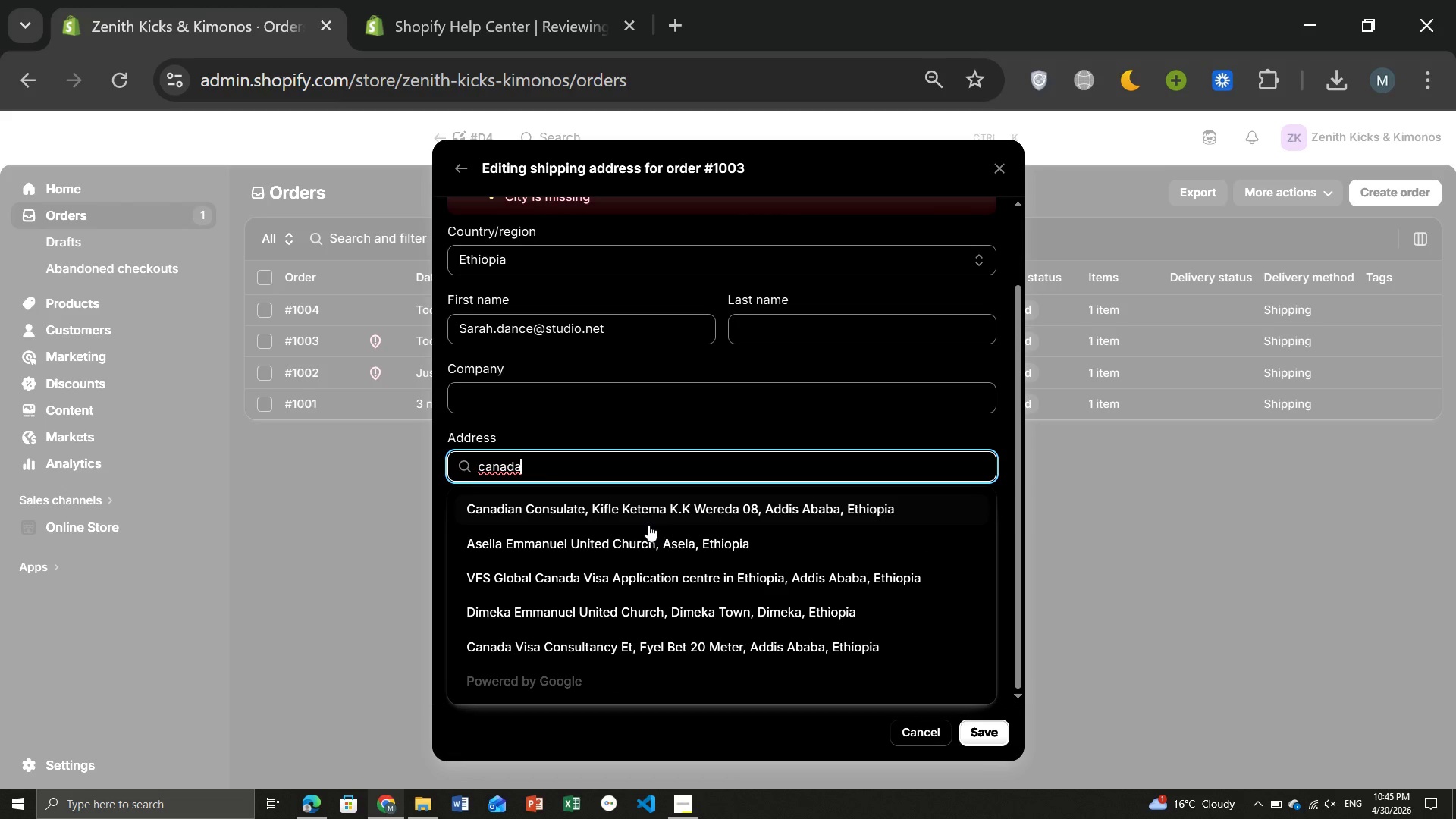 
left_click([778, 441])
 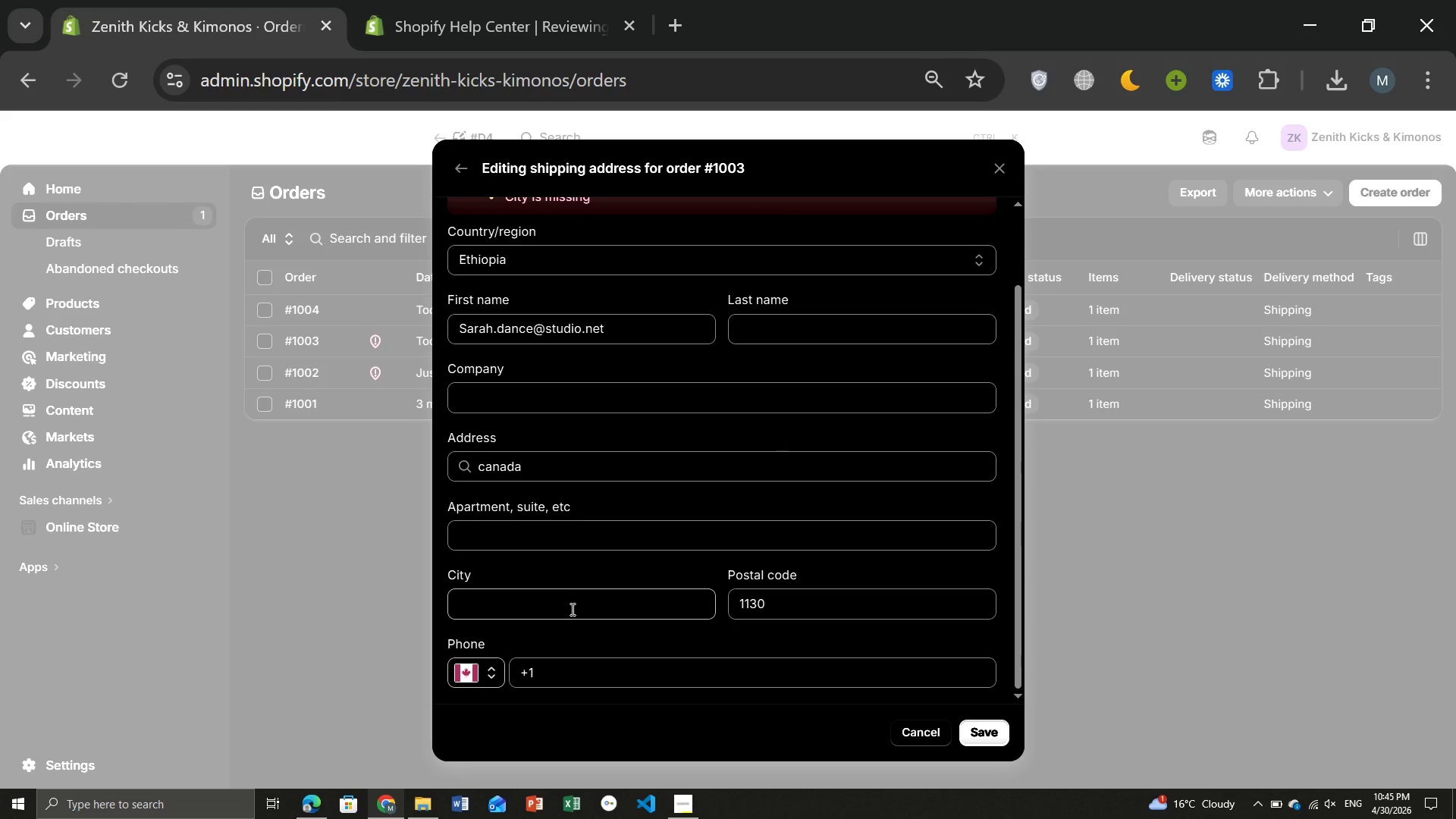 
left_click([569, 609])
 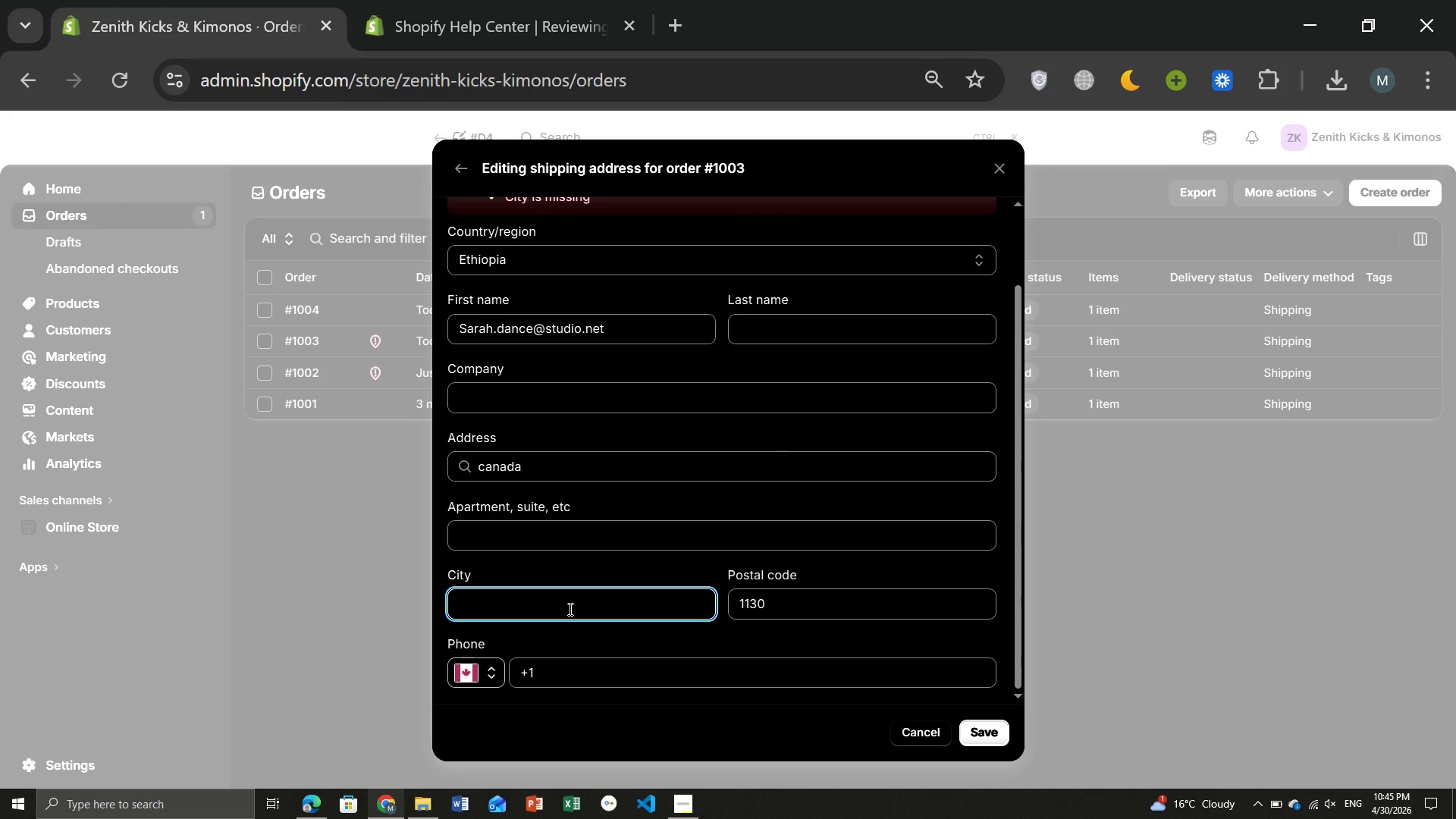 
type(canada)
 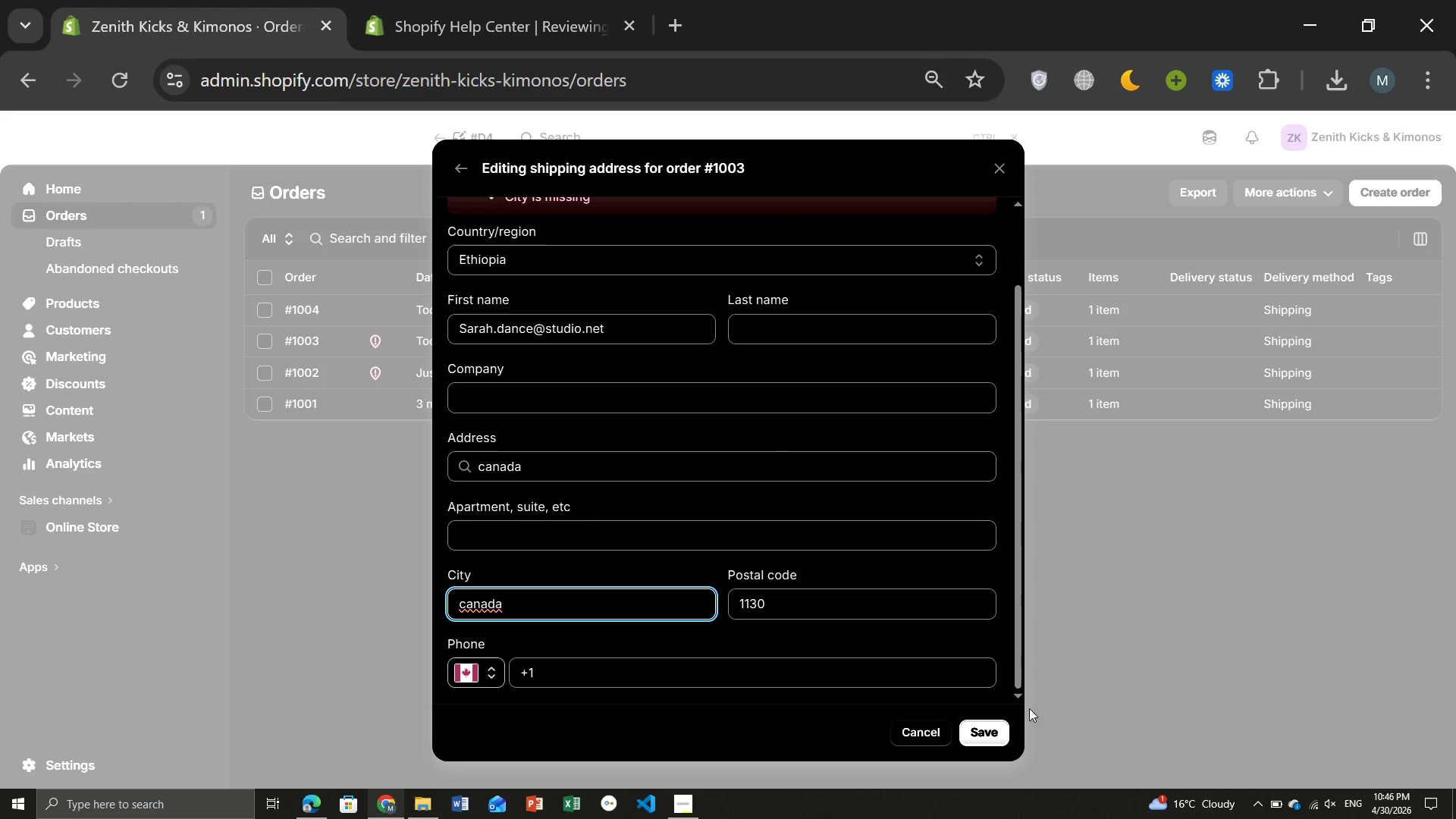 
left_click([992, 726])
 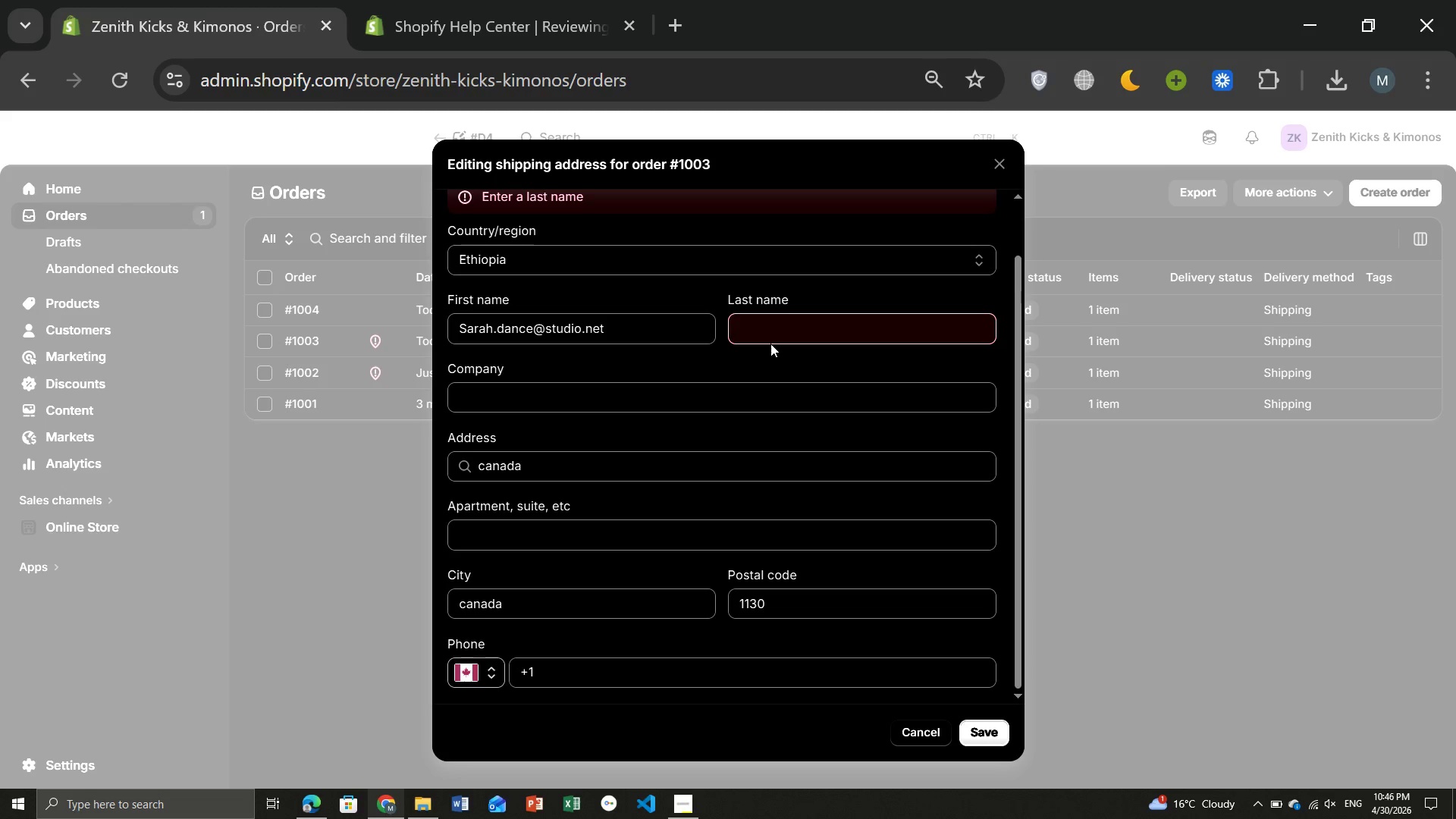 
wait(5.14)
 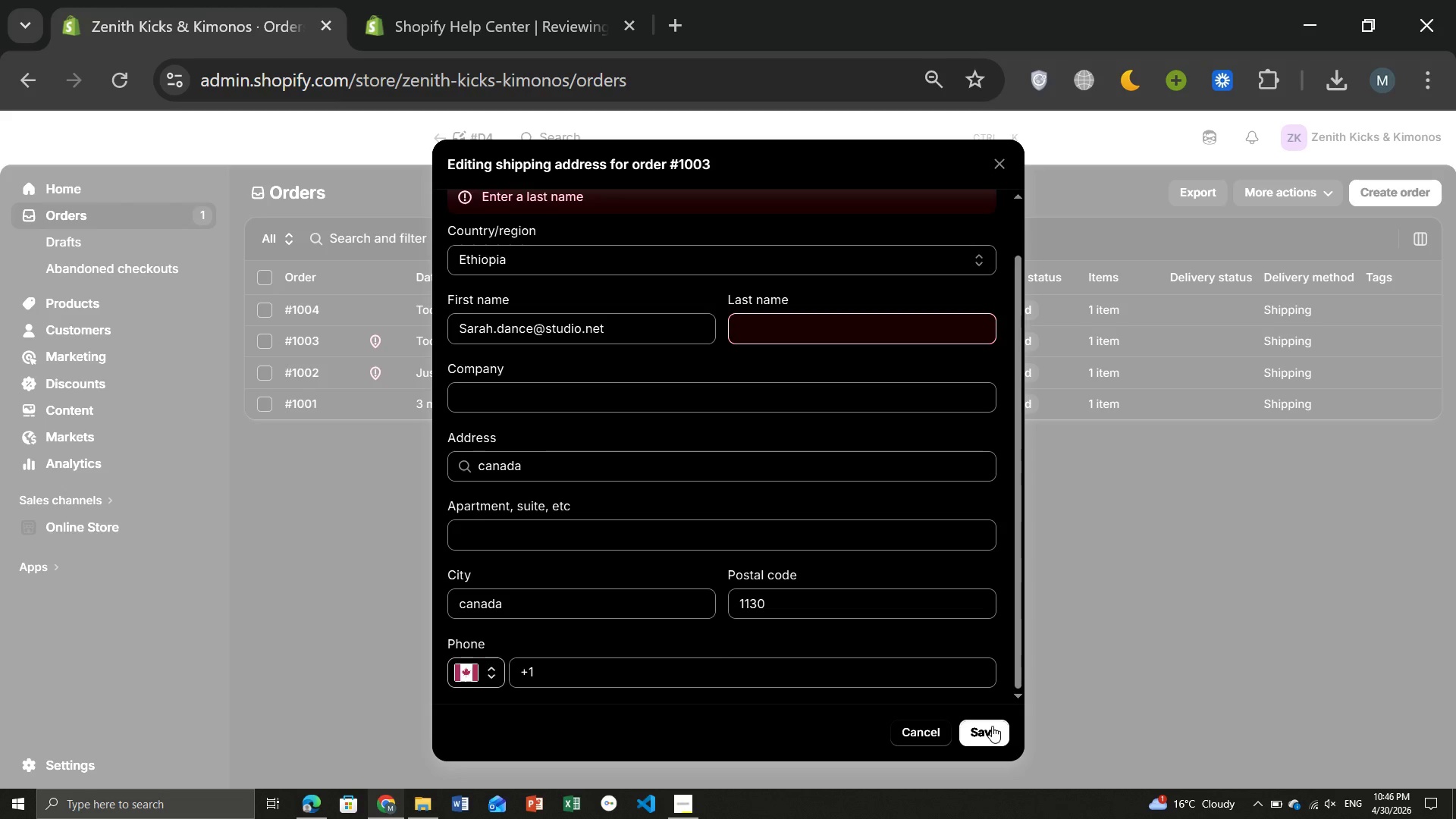 
left_click([764, 333])
 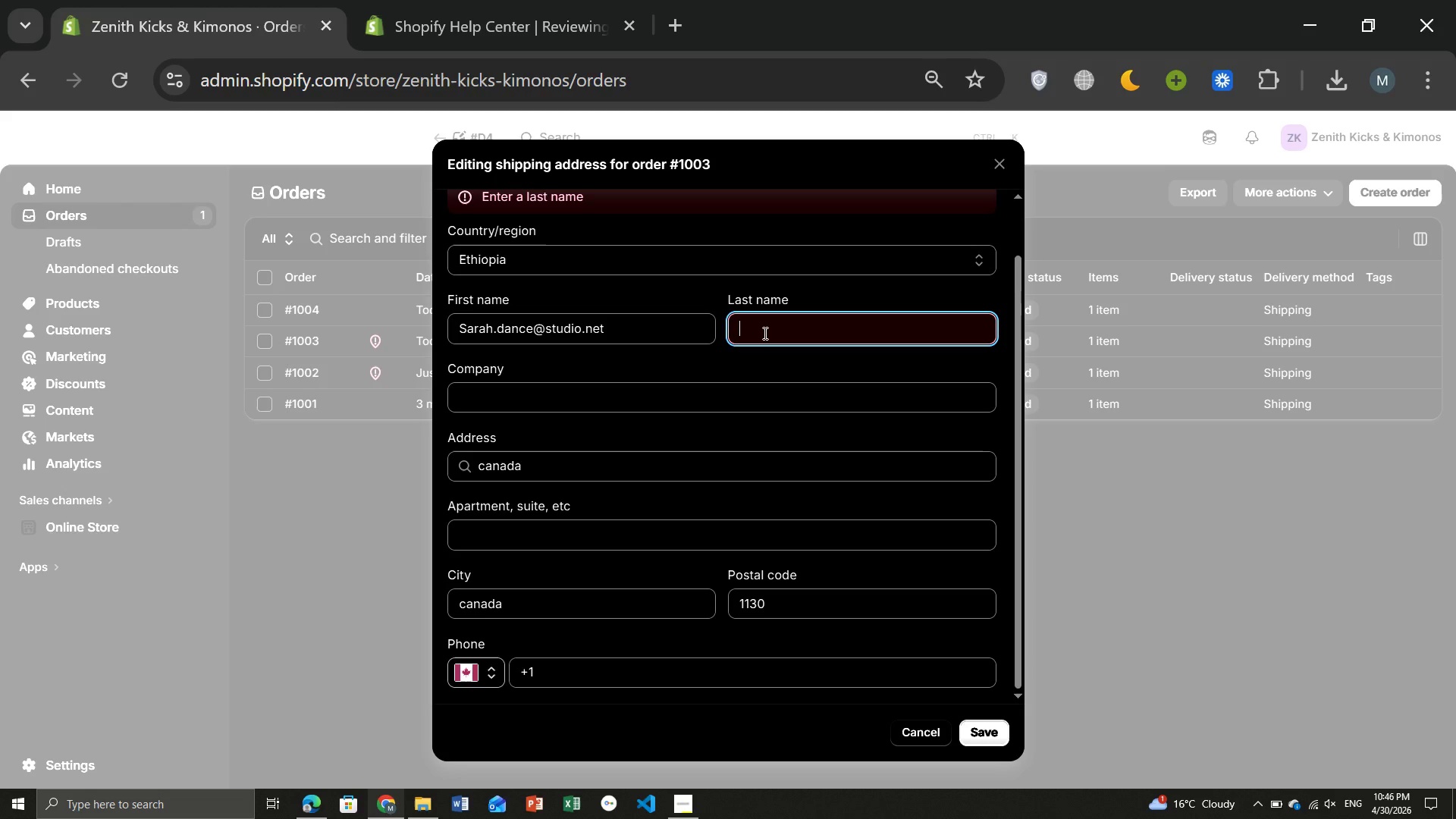 
type(jon)
 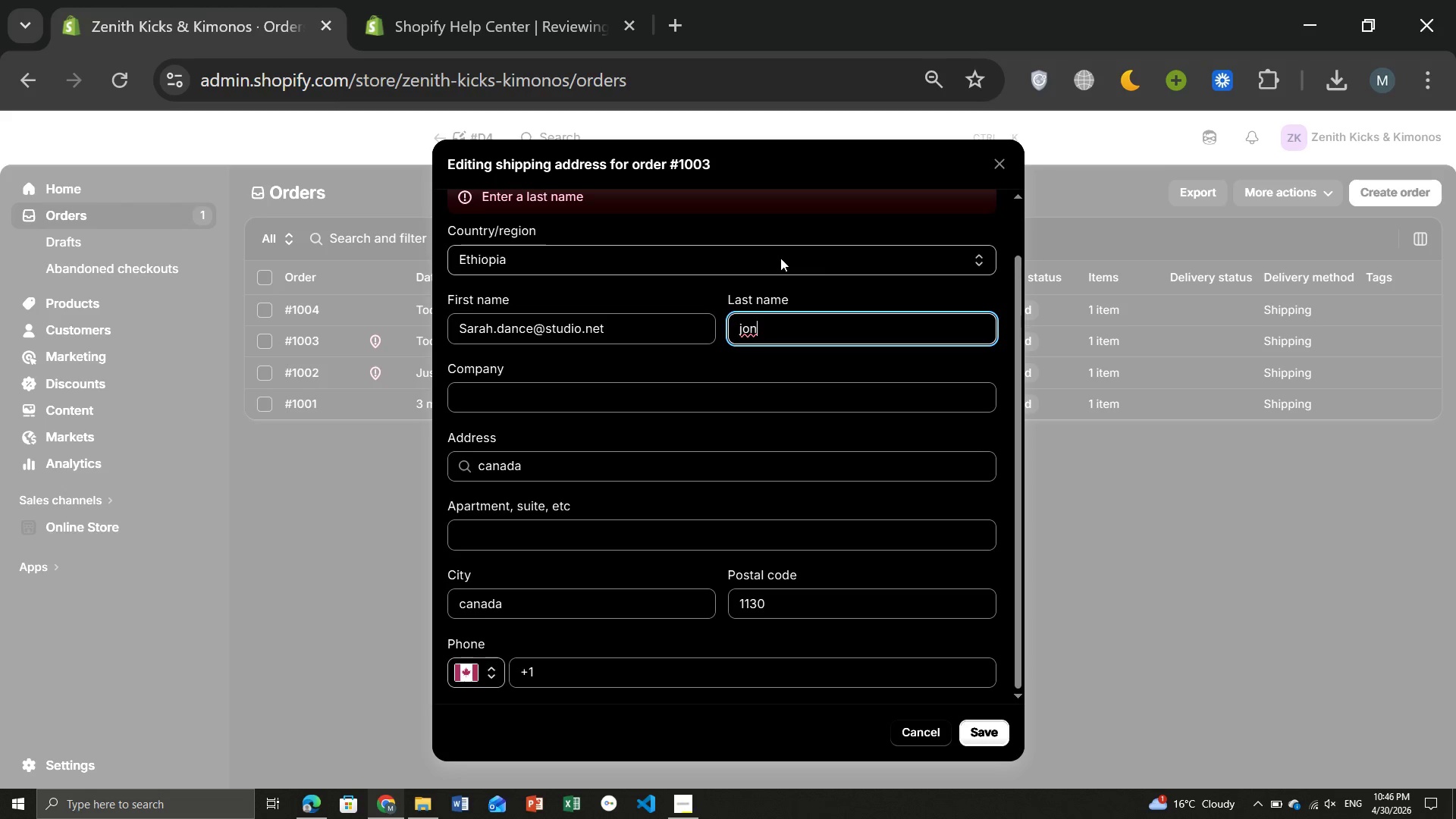 
key(Backspace)
key(Backspace)
type(ohn)
 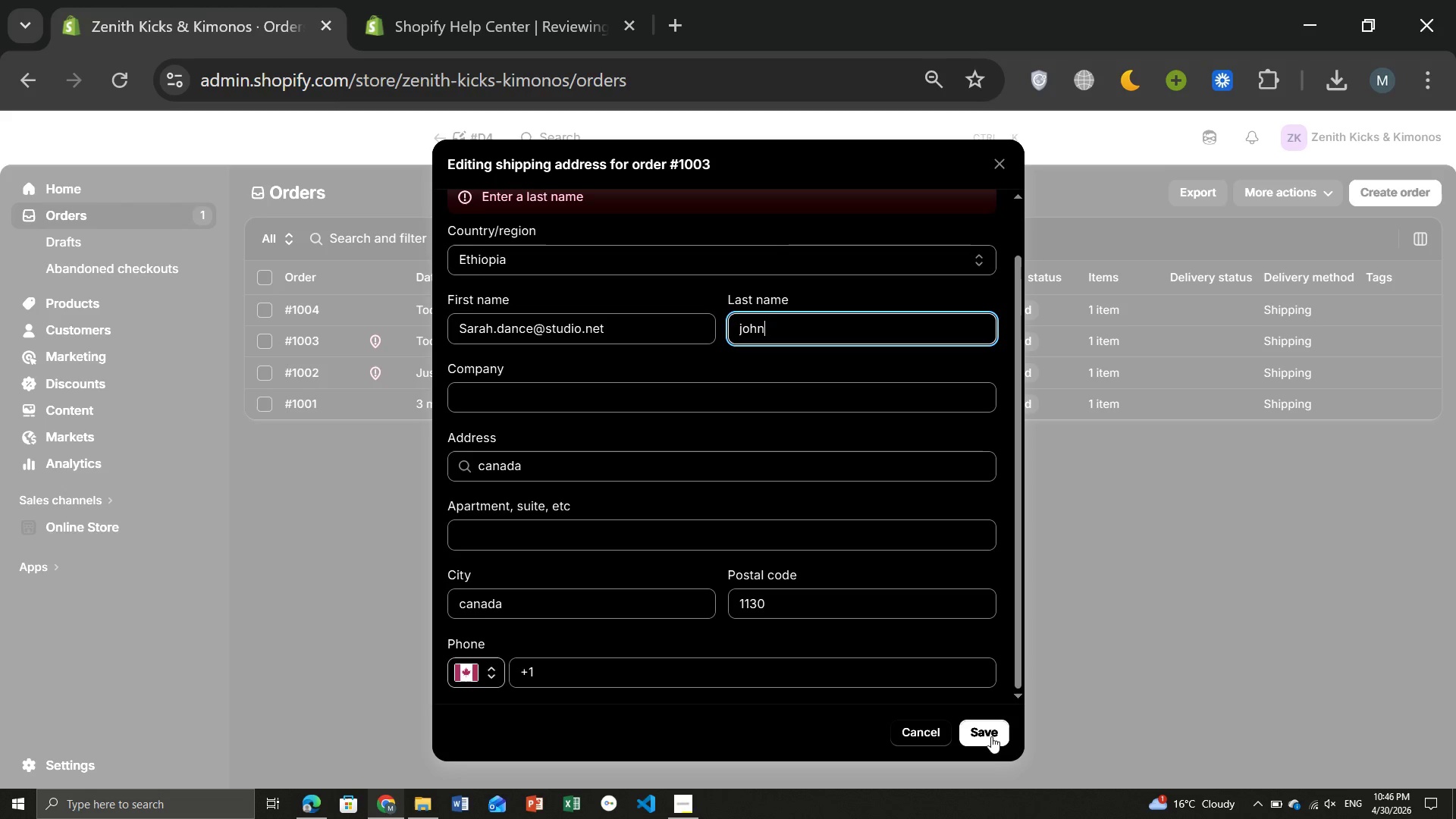 
left_click([991, 741])
 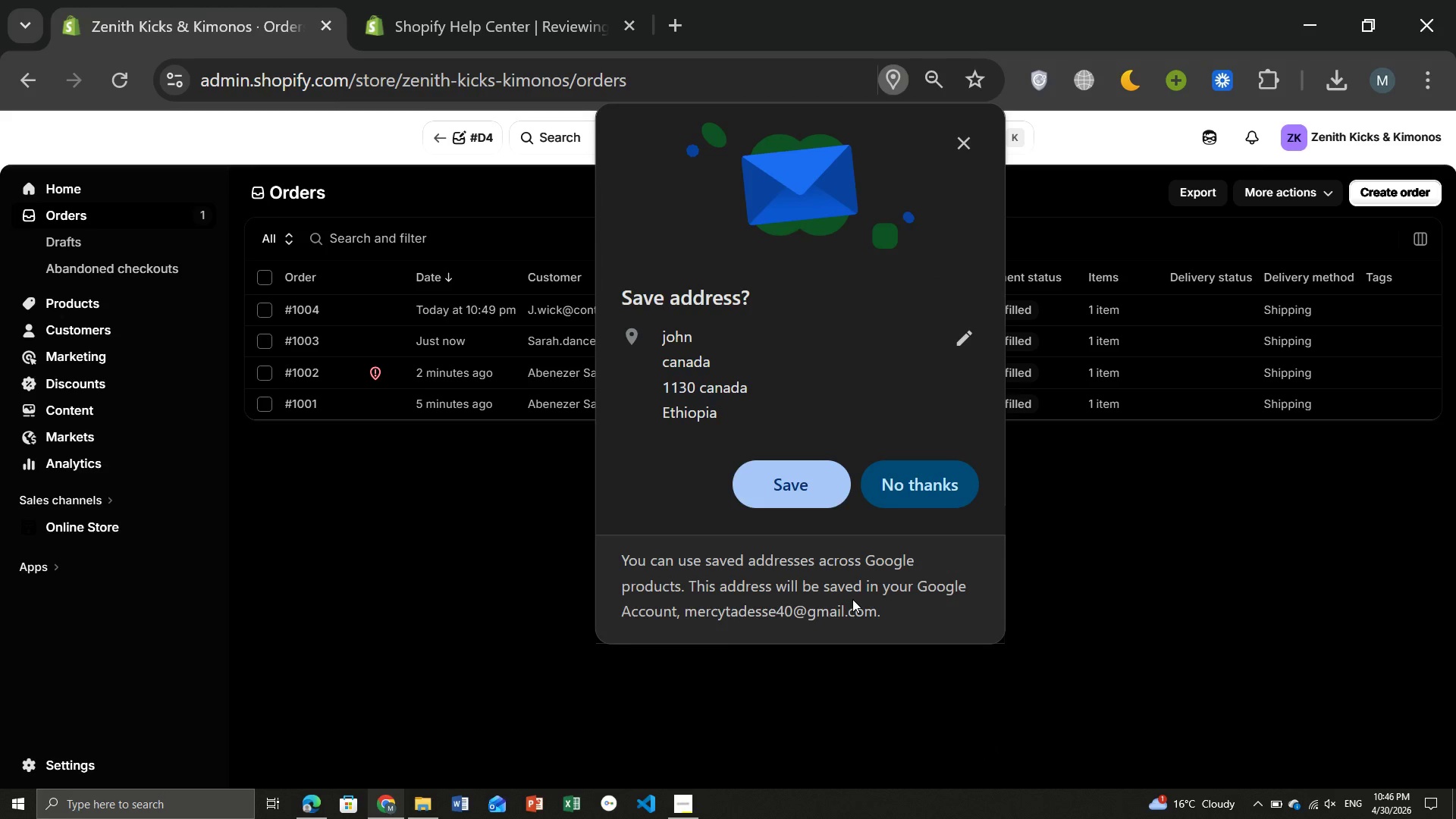 
left_click([802, 497])
 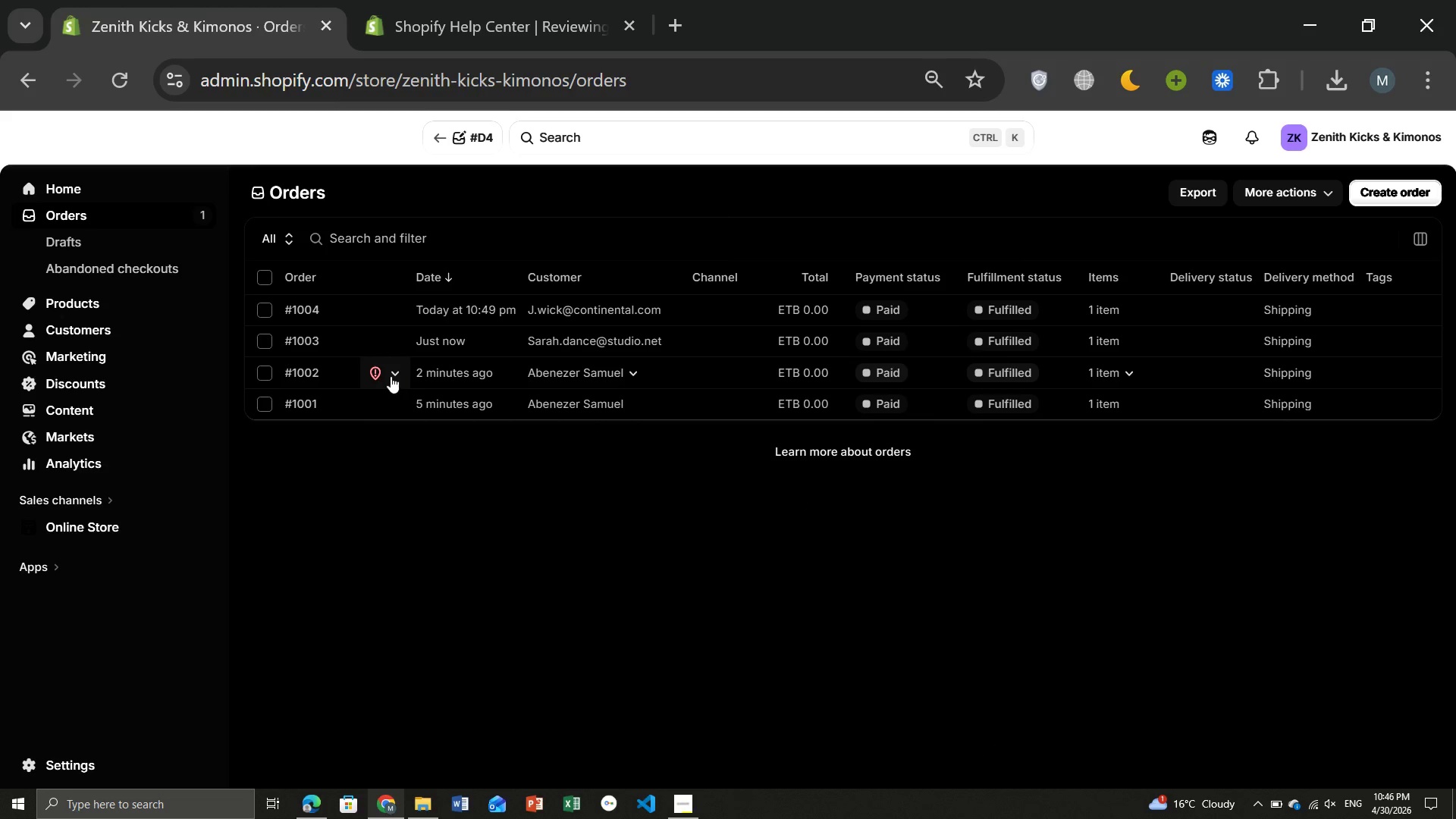 
left_click([384, 372])
 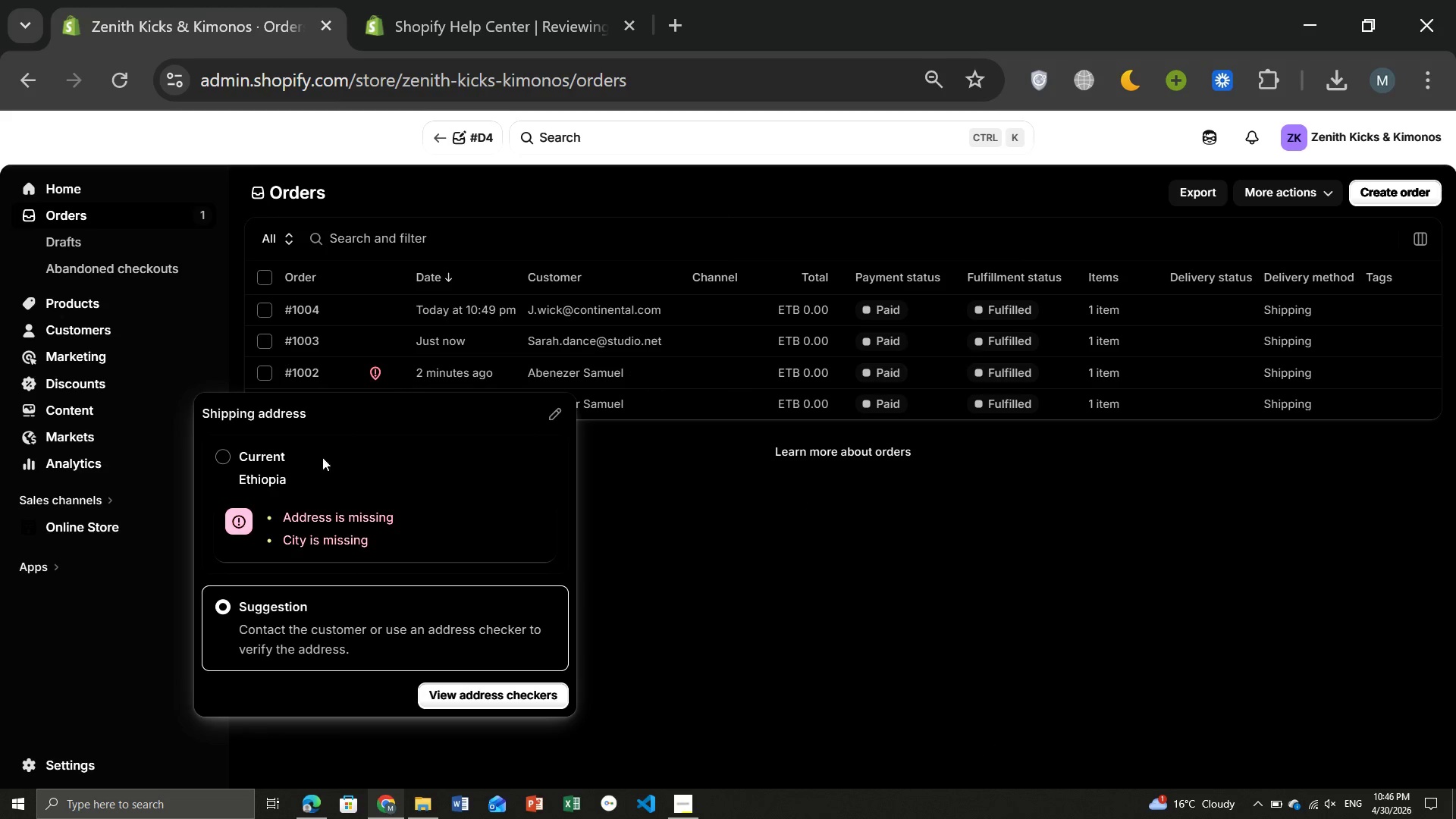 
left_click([424, 494])
 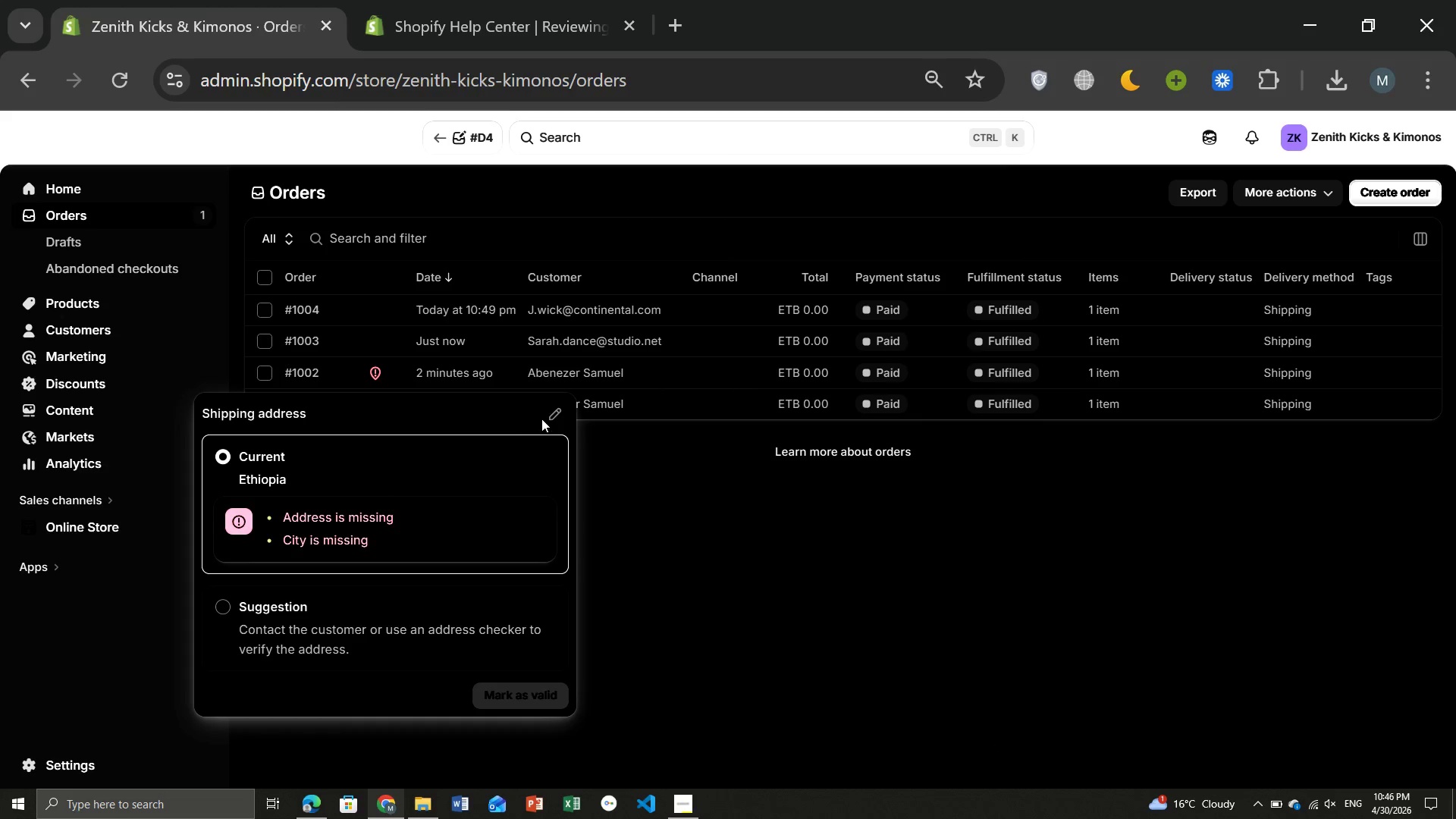 
left_click([554, 413])
 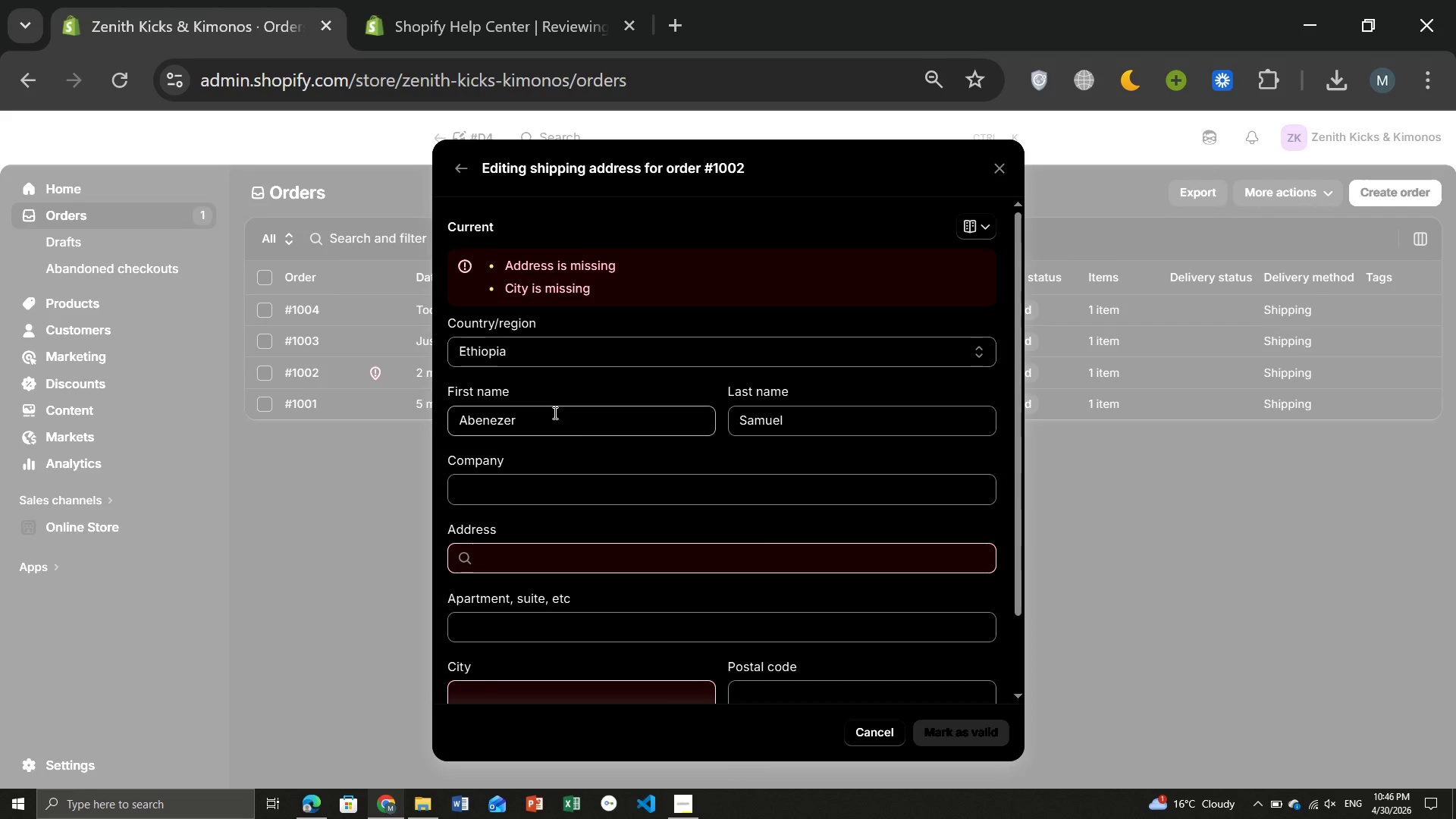 
wait(5.22)
 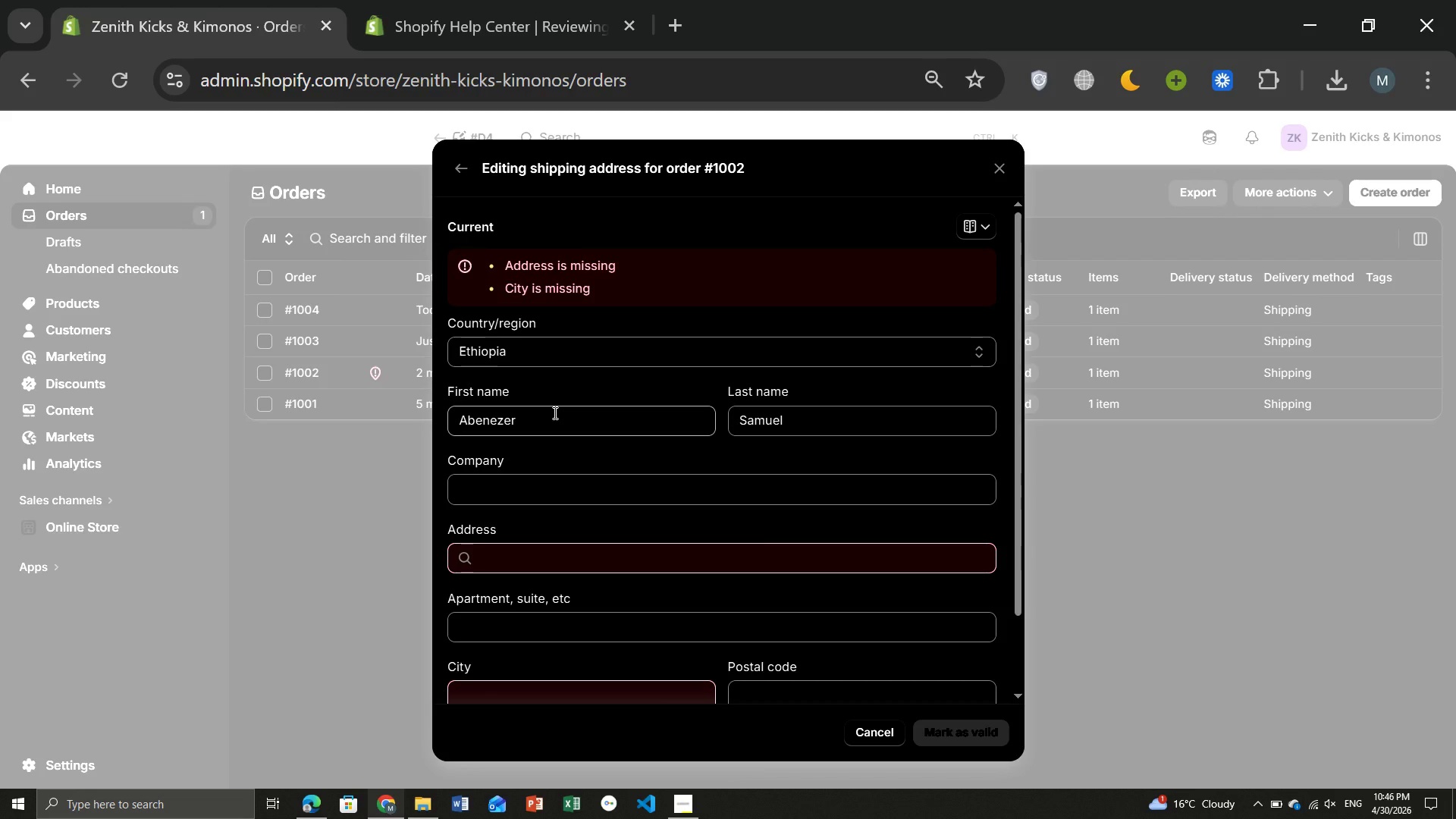 
left_click([579, 573])
 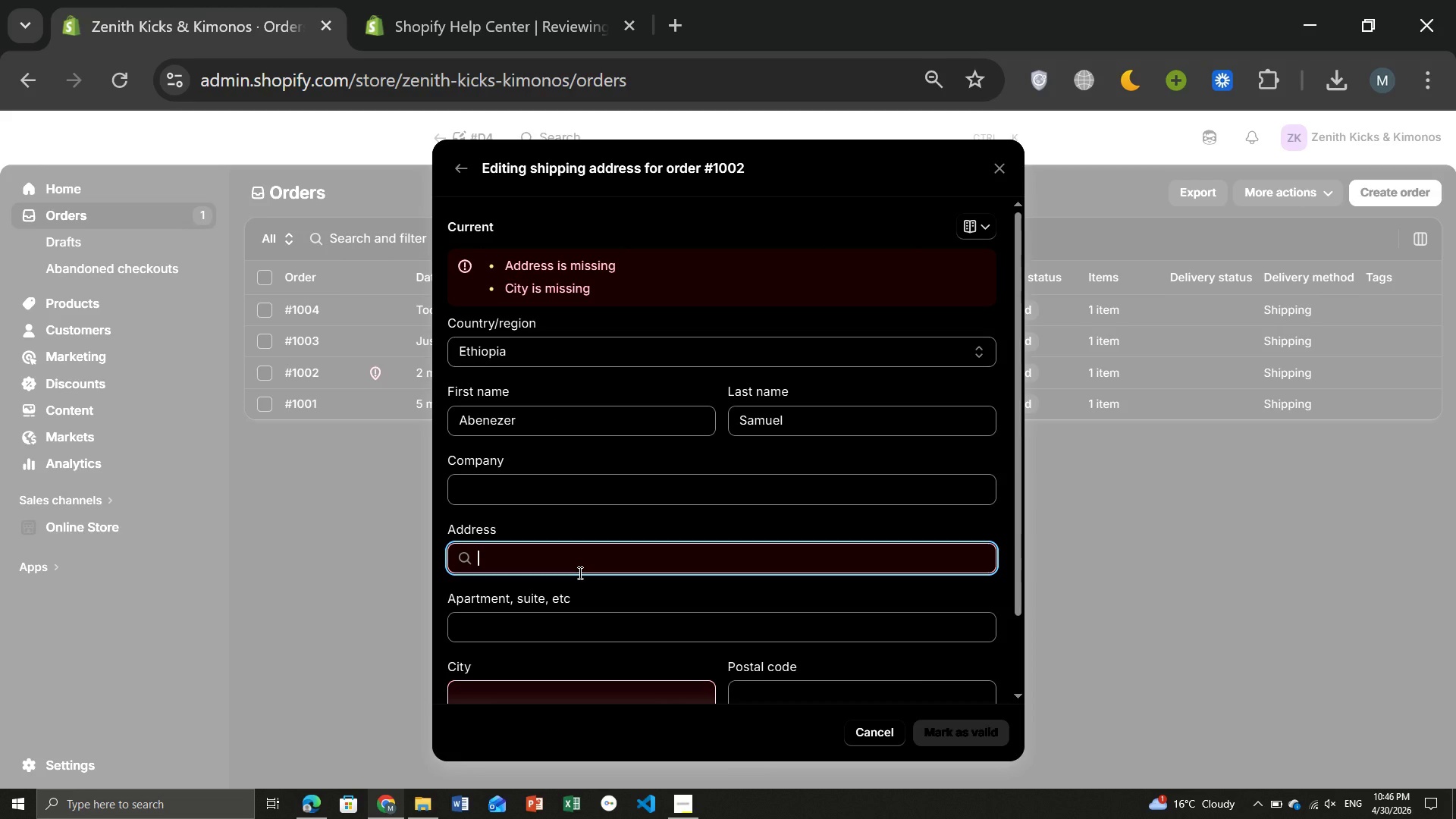 
type(a)
key(Backspace)
type(Ethipia)
 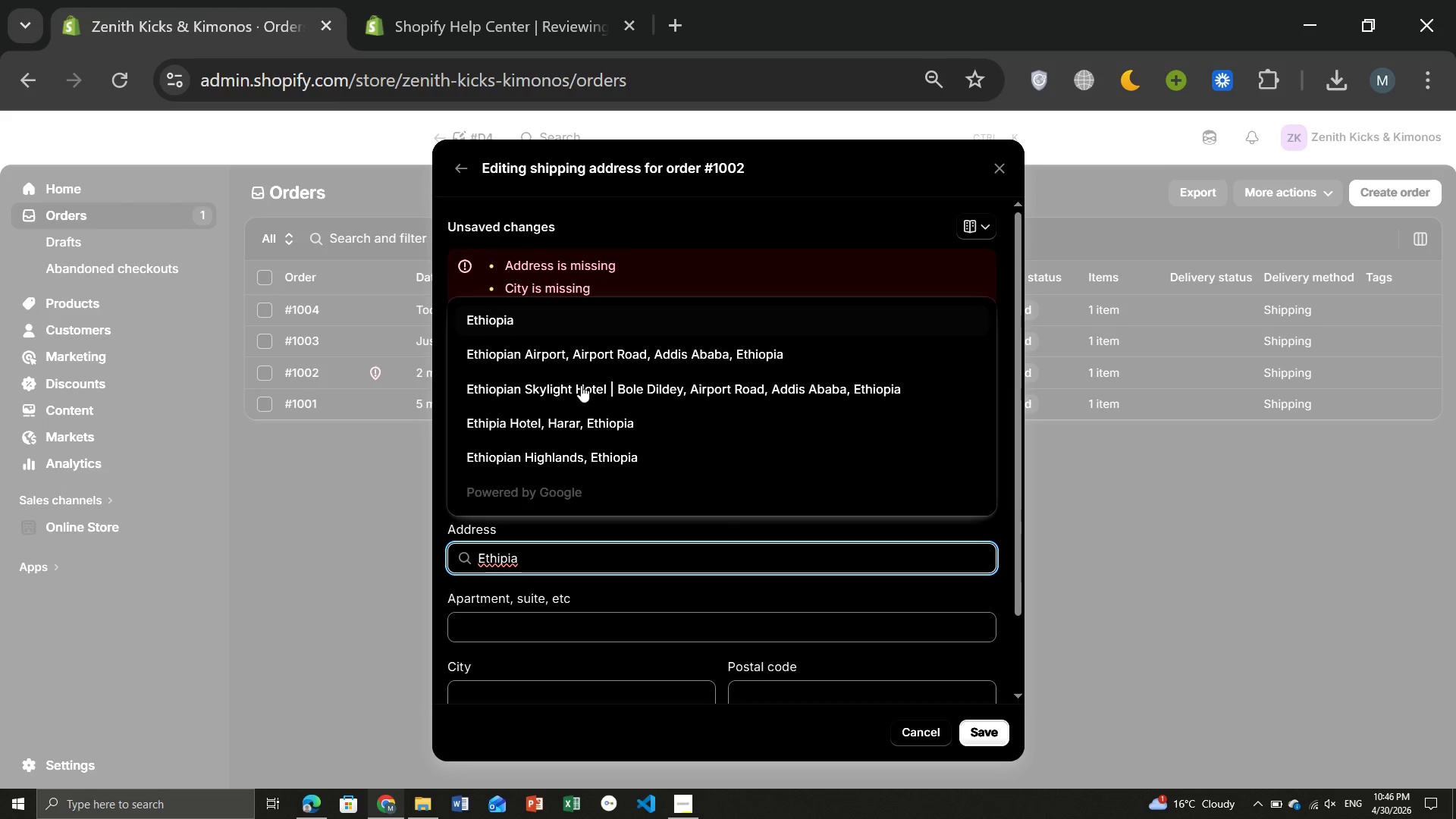 
left_click([560, 358])
 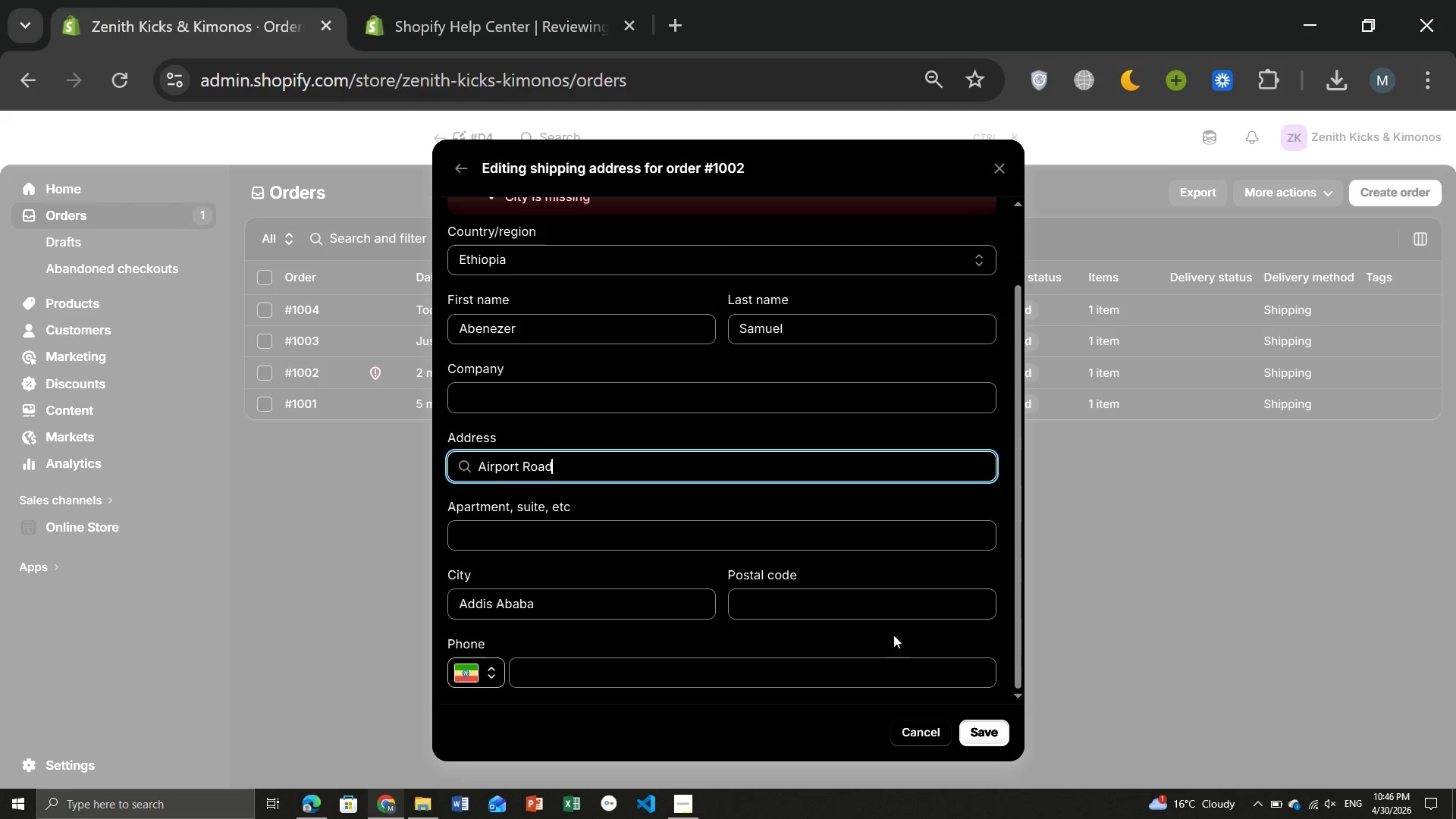 
left_click([798, 602])
 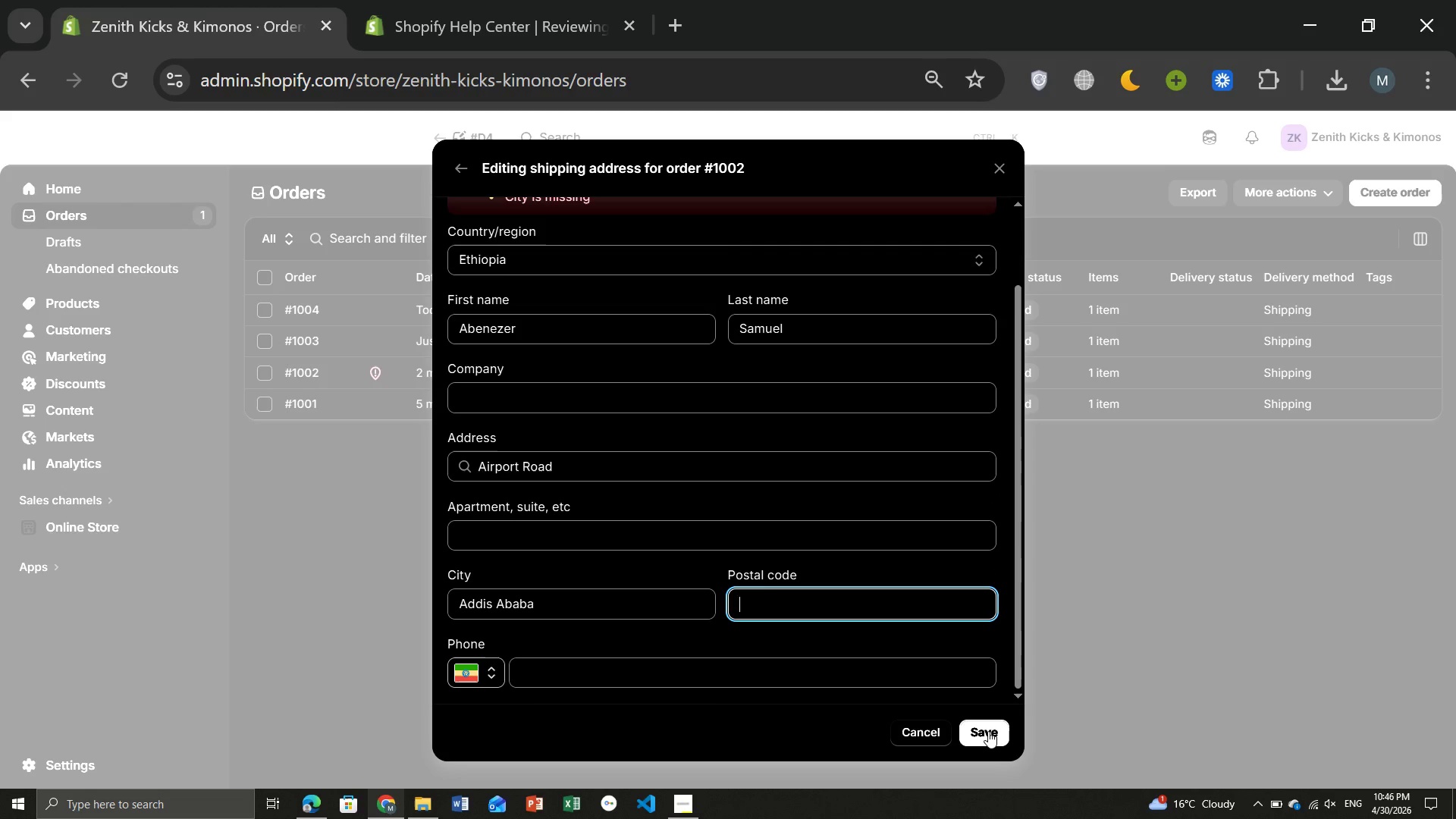 
left_click([988, 731])
 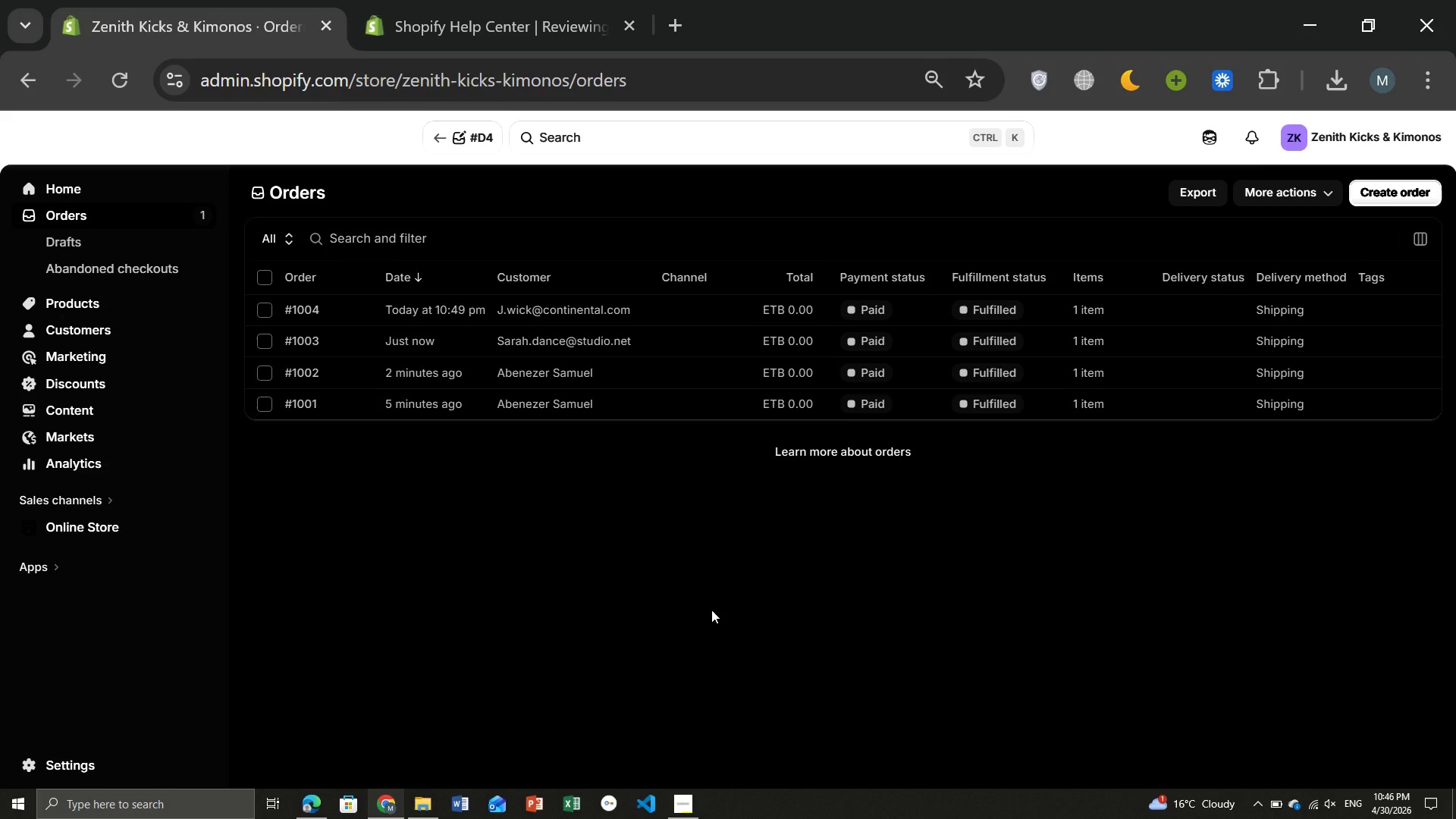 
wait(20.89)
 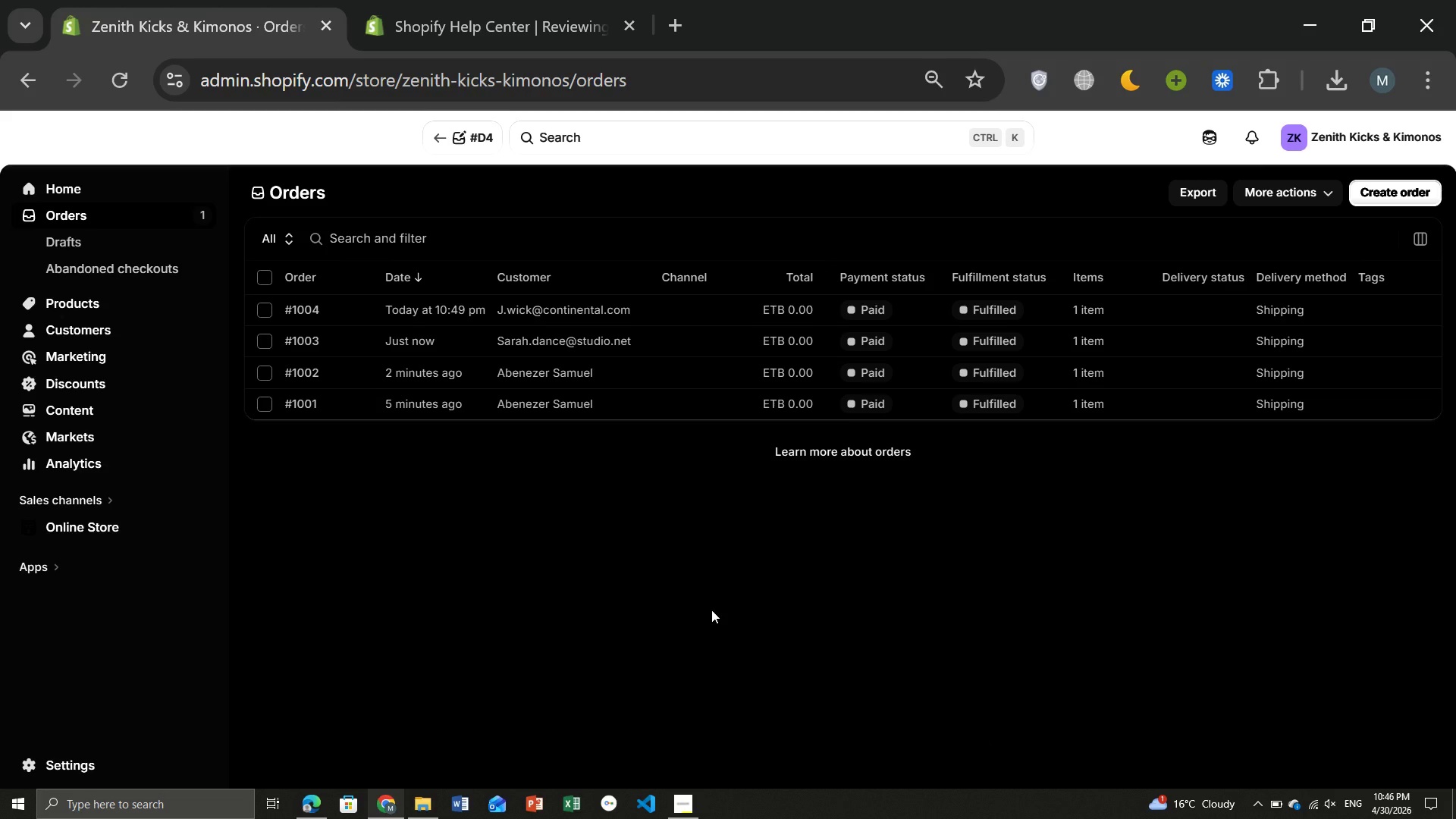 
key(Meta+PrintScreen)
 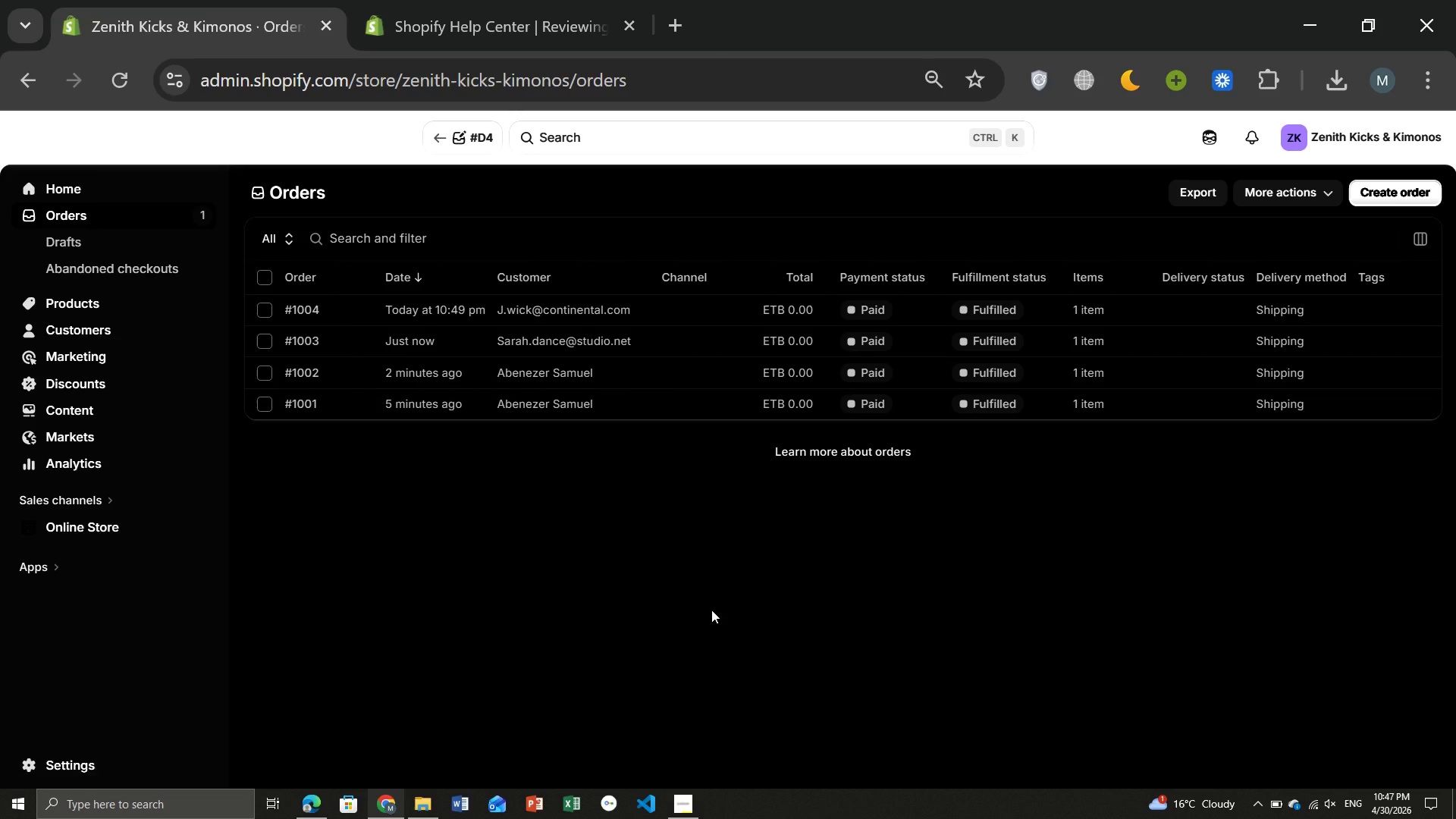 
wait(22.83)
 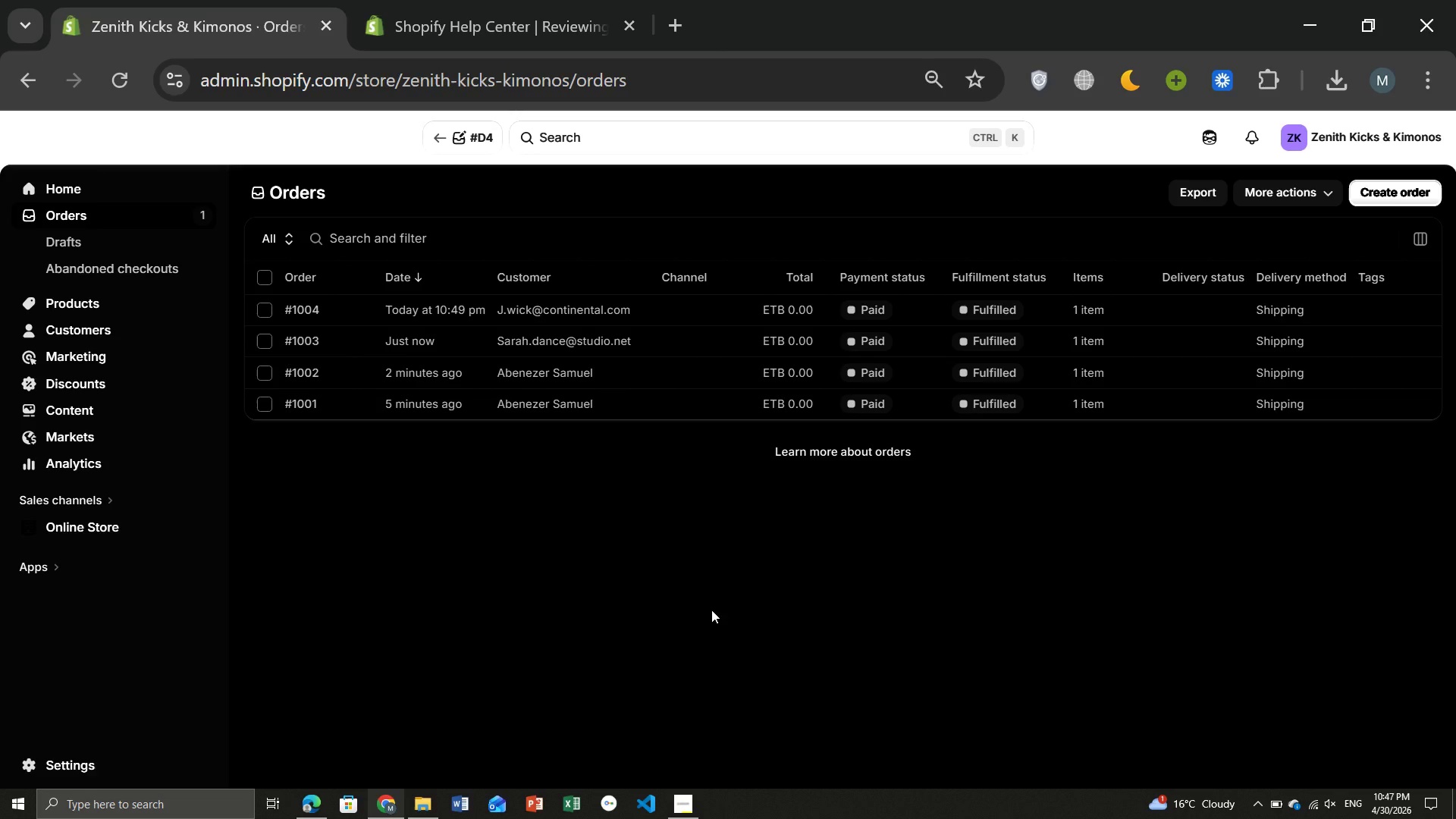 
left_click([86, 760])
 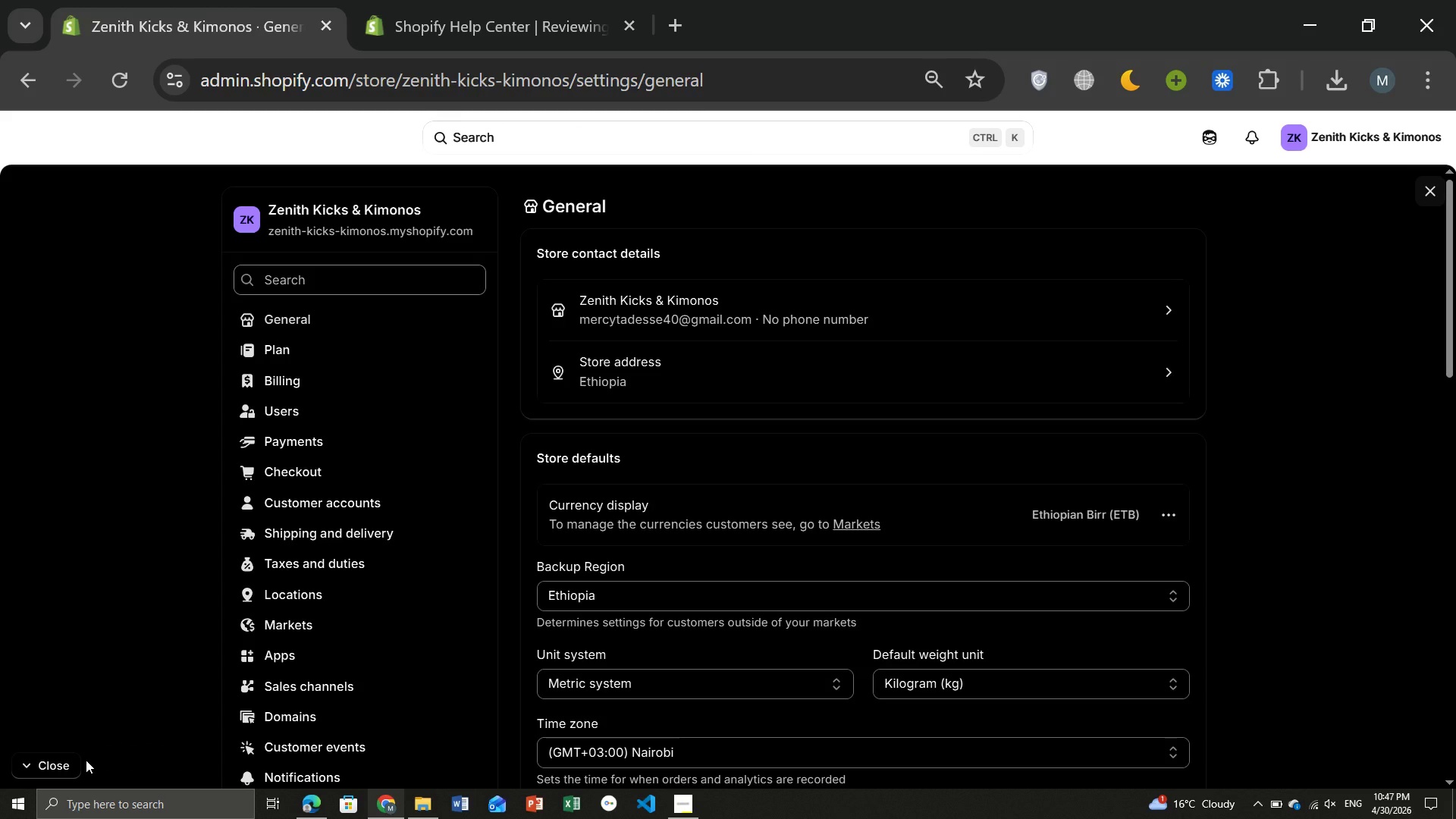 
wait(13.72)
 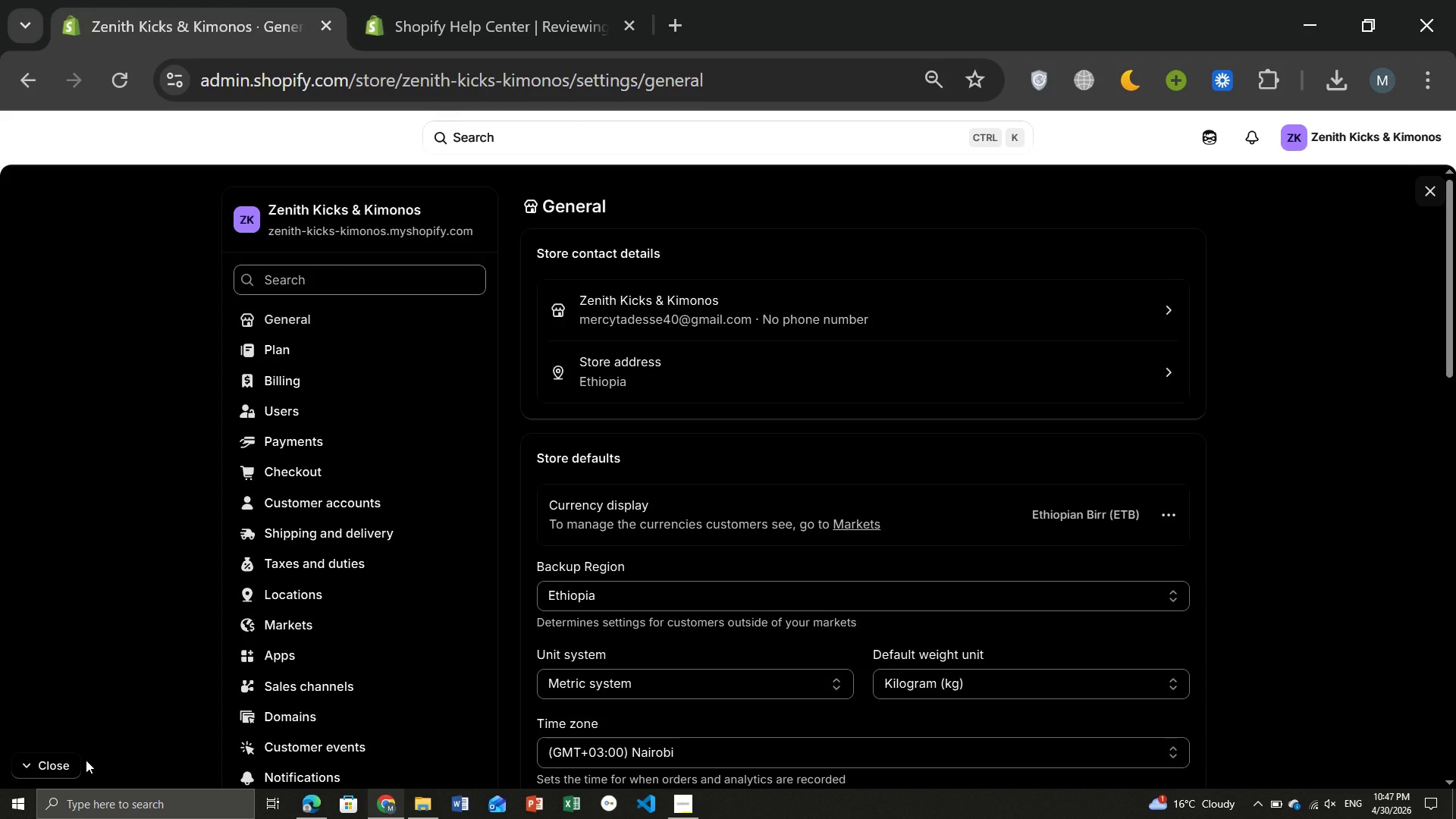 
left_click([361, 742])
 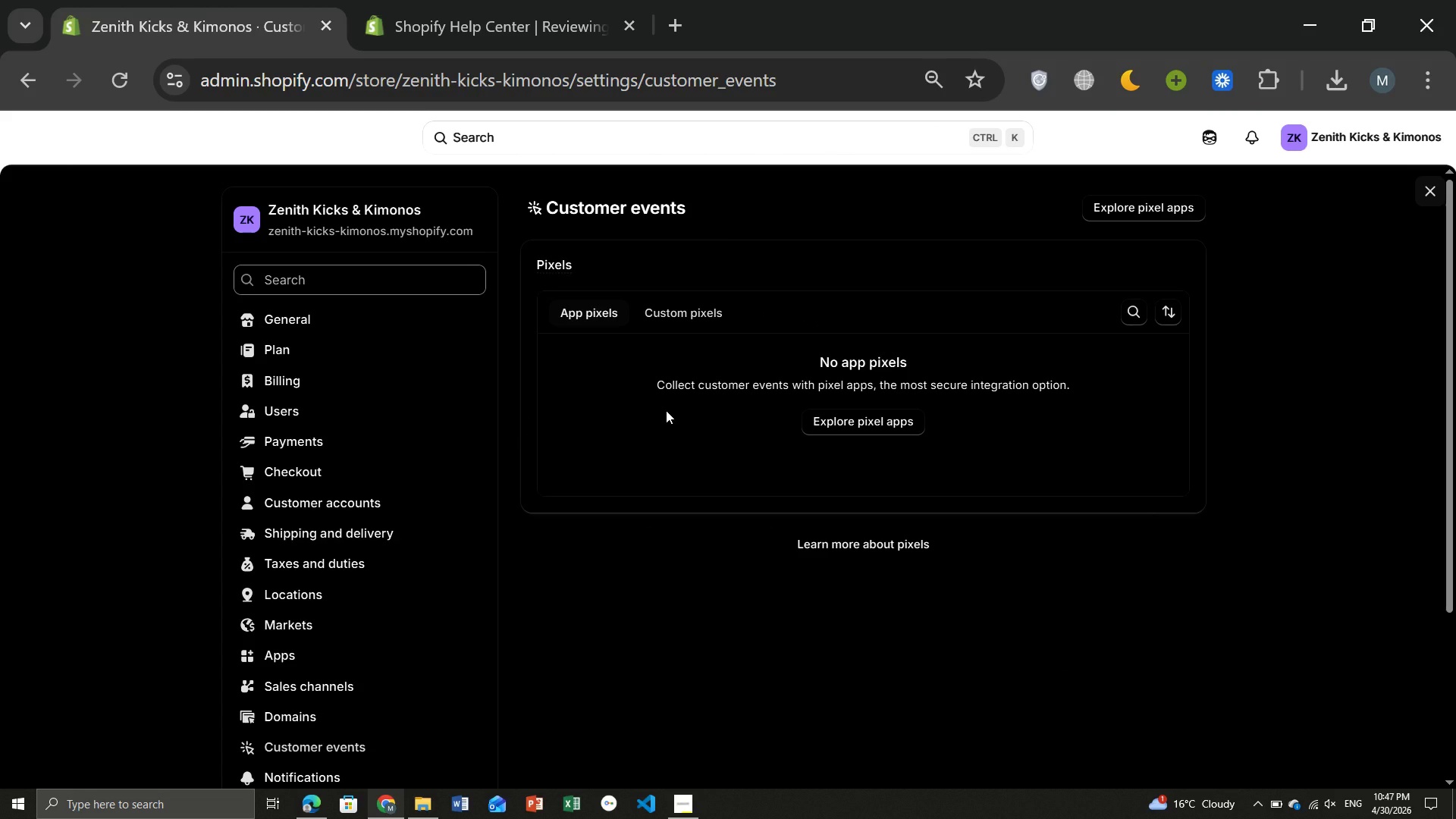 
wait(19.59)
 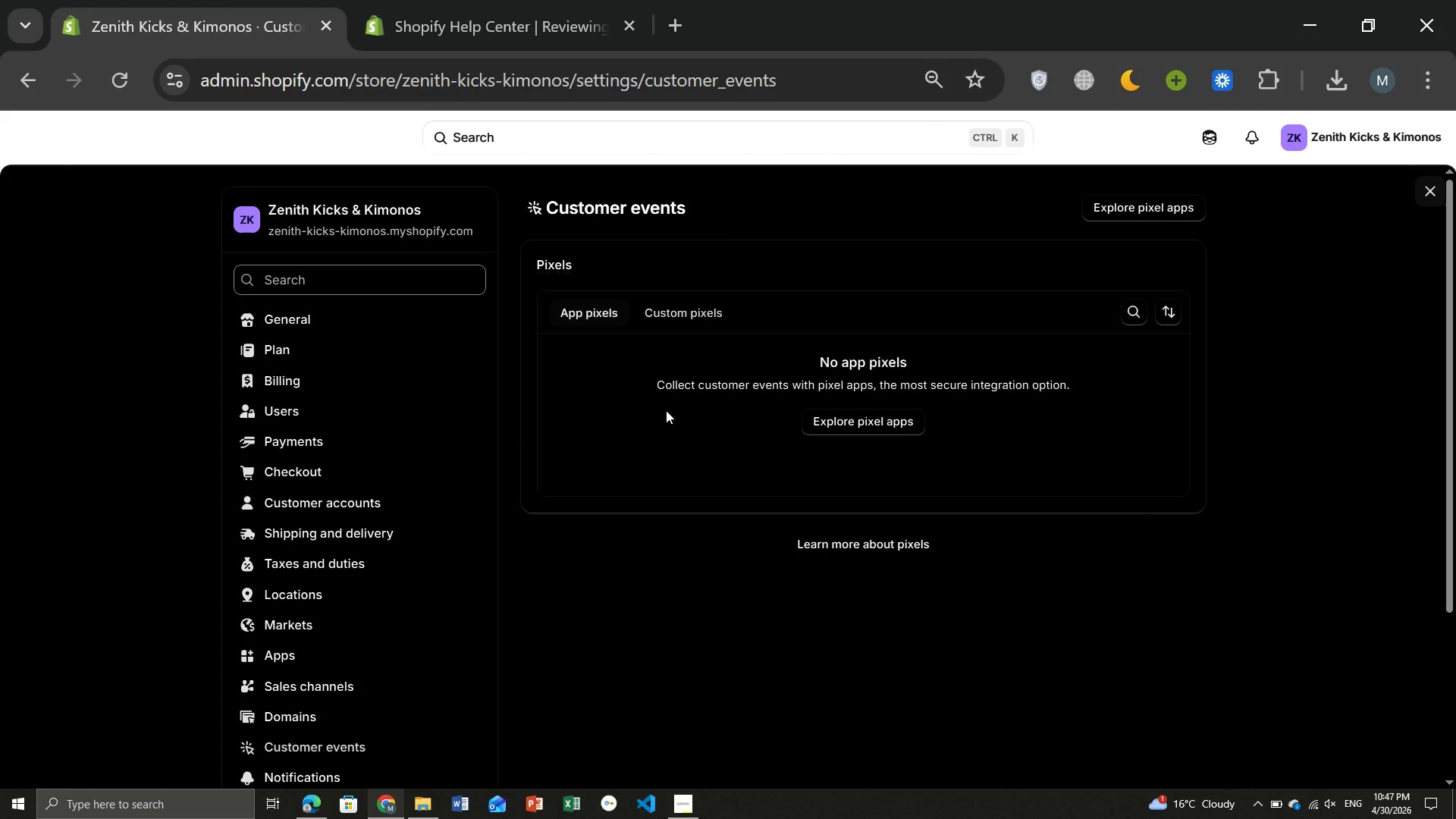 
left_click([679, 308])
 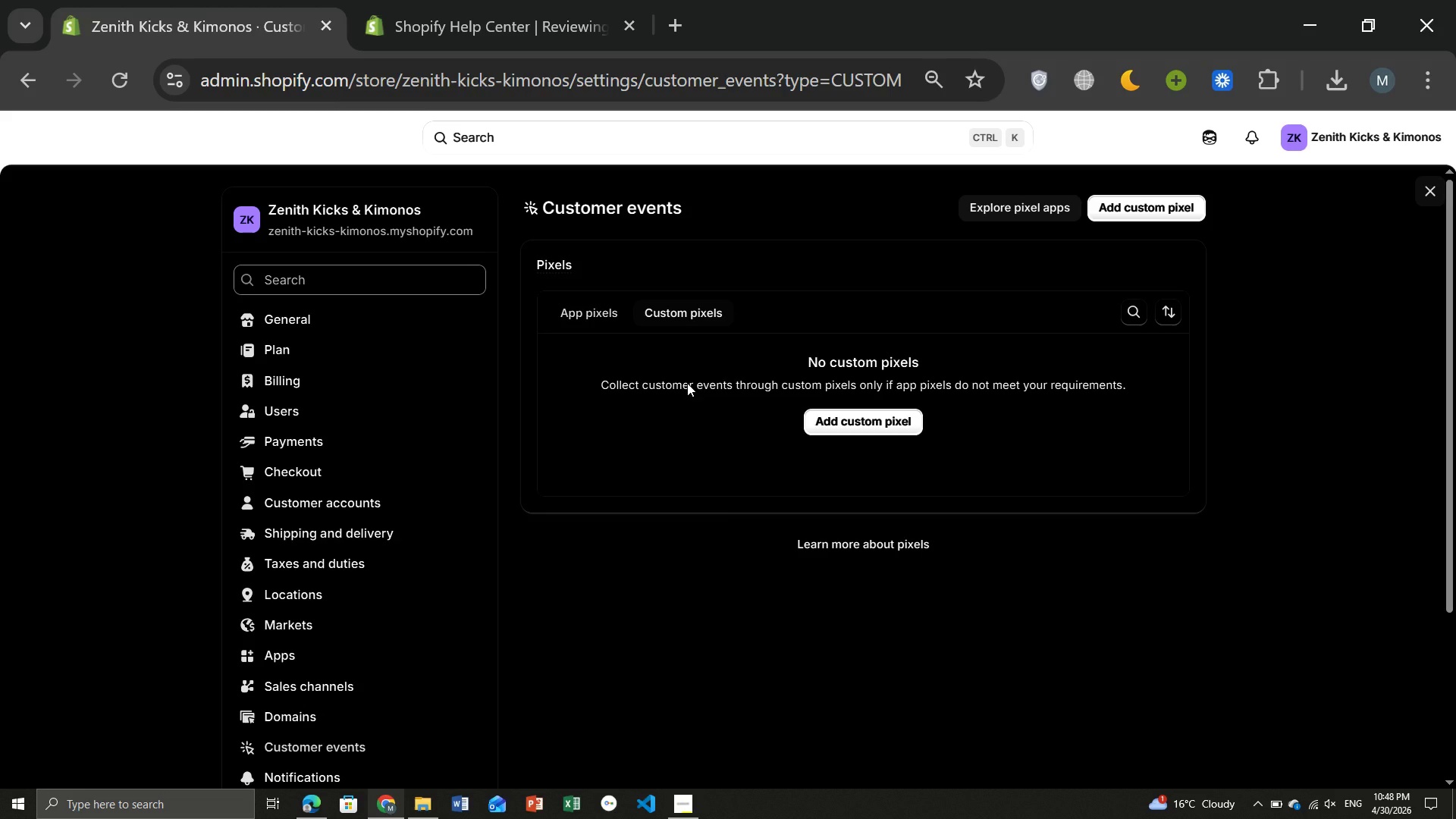 
wait(10.91)
 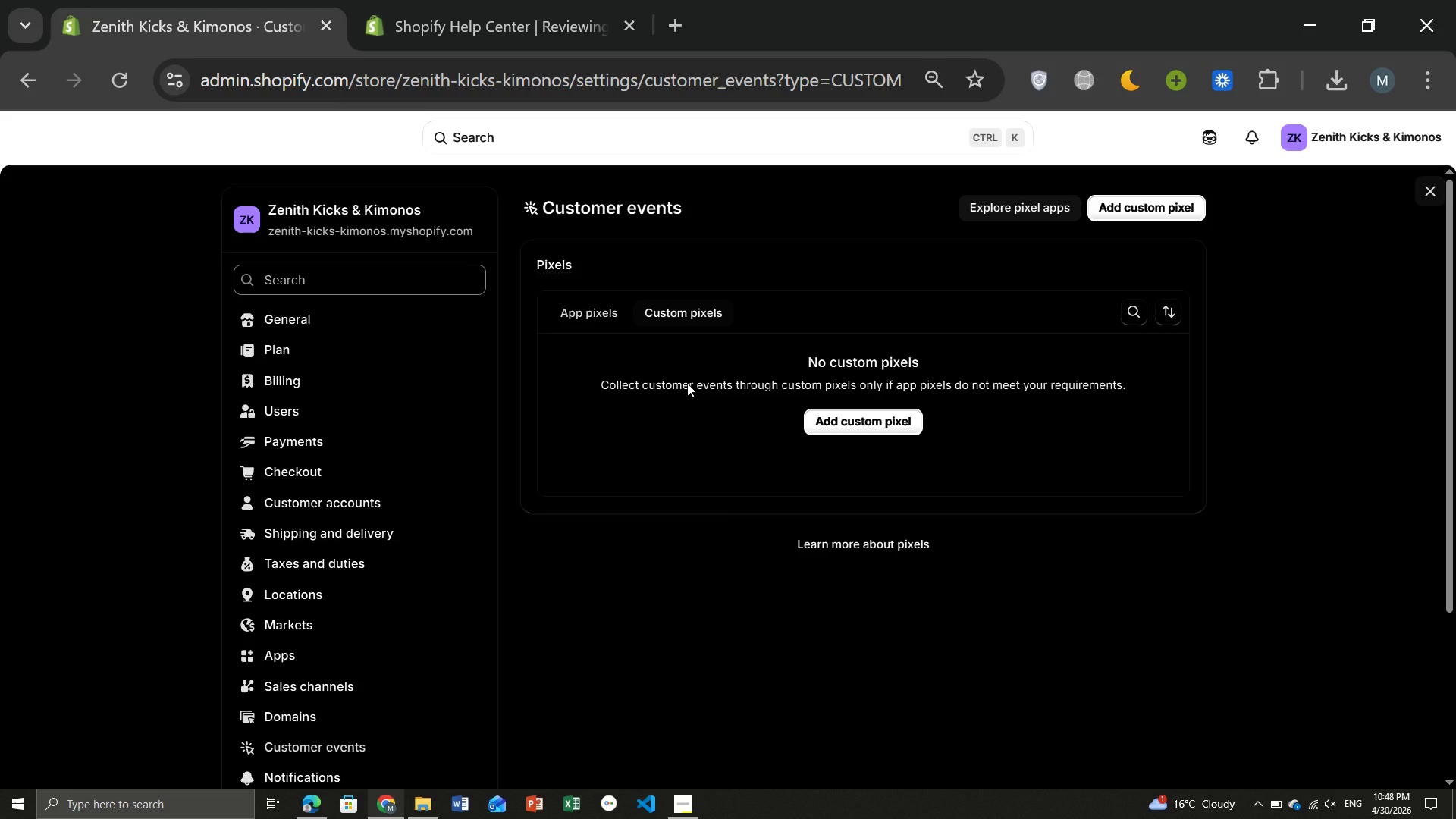 
left_click([582, 306])
 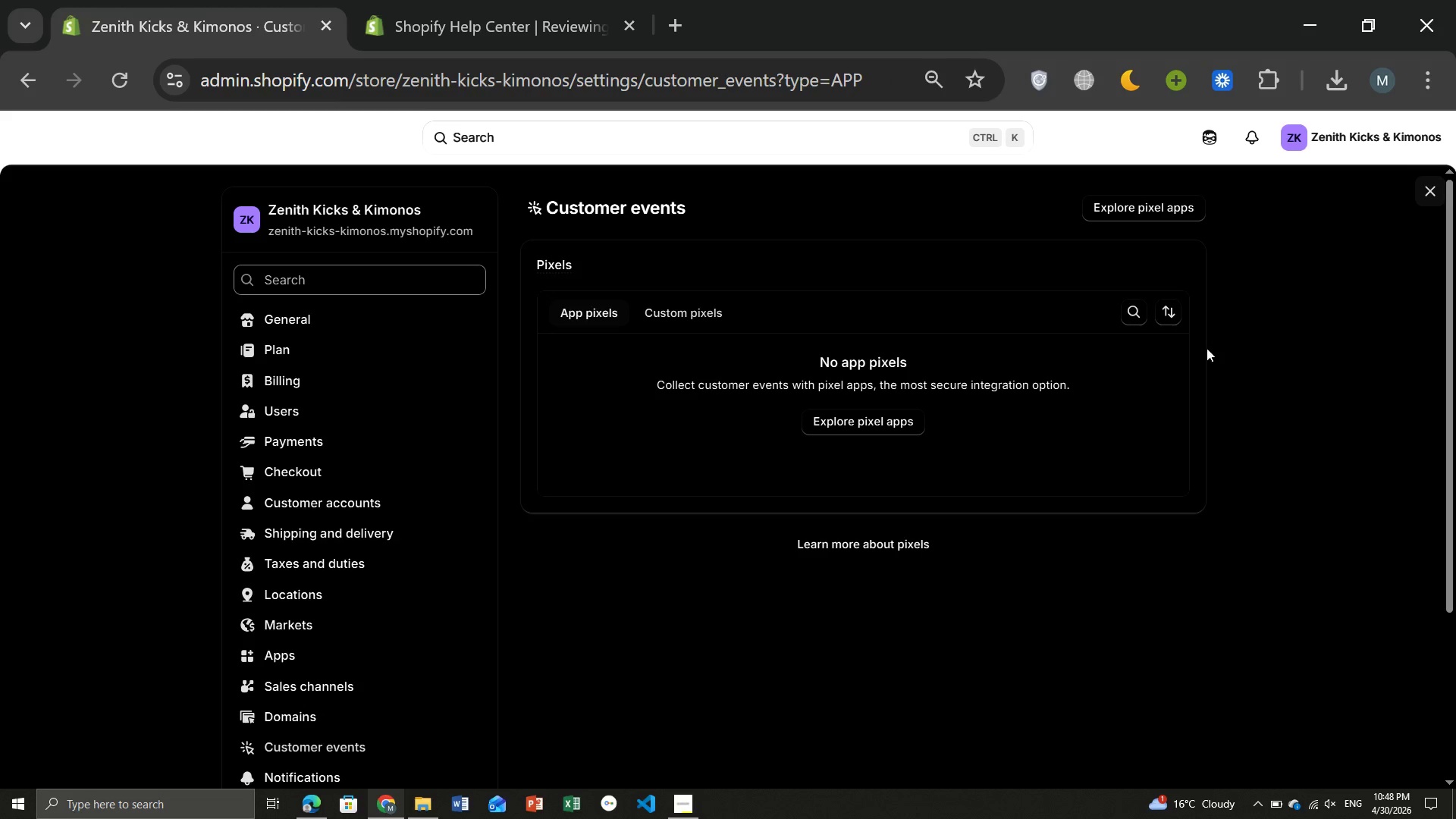 
left_click([1168, 309])
 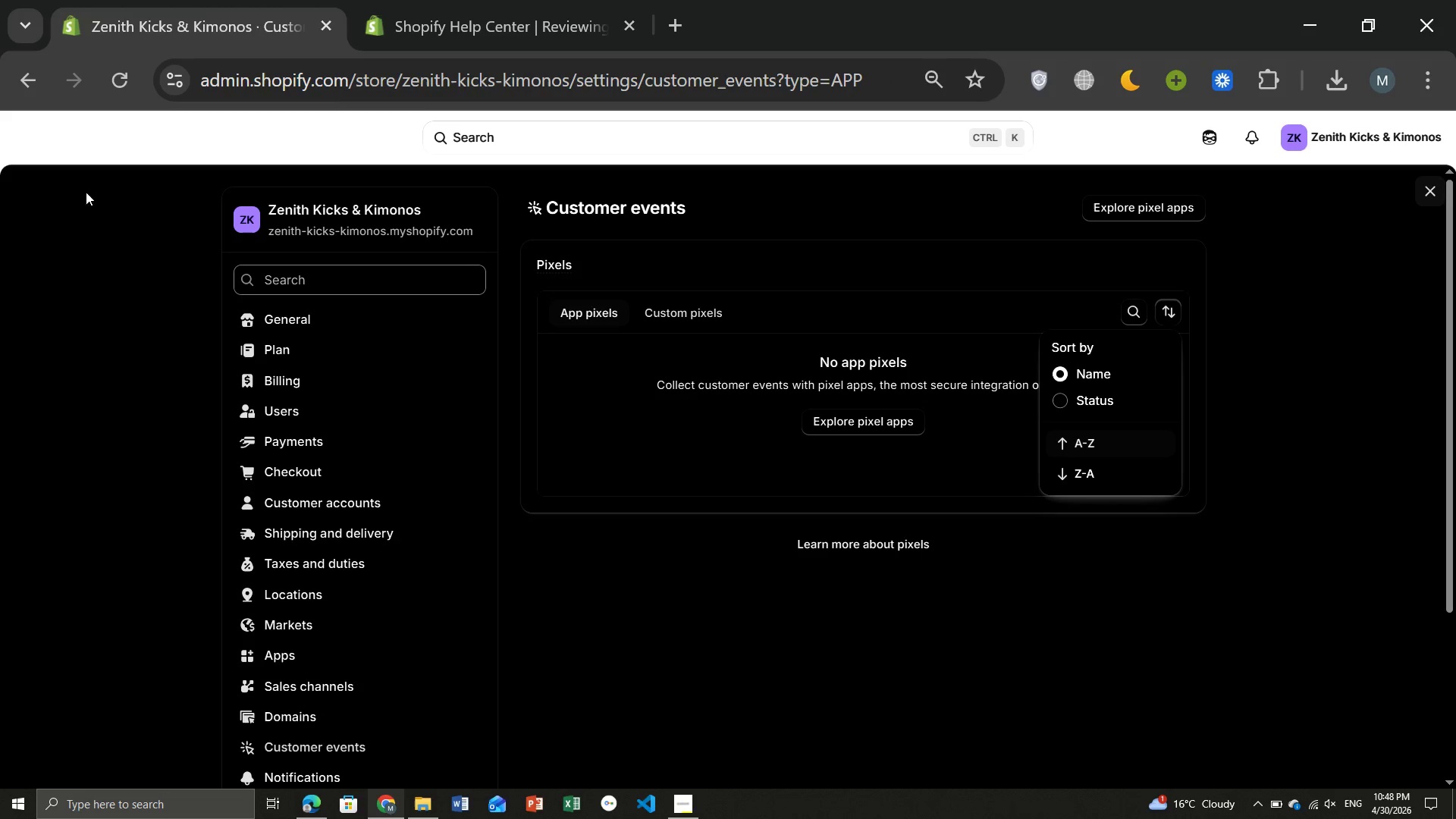 
wait(5.73)
 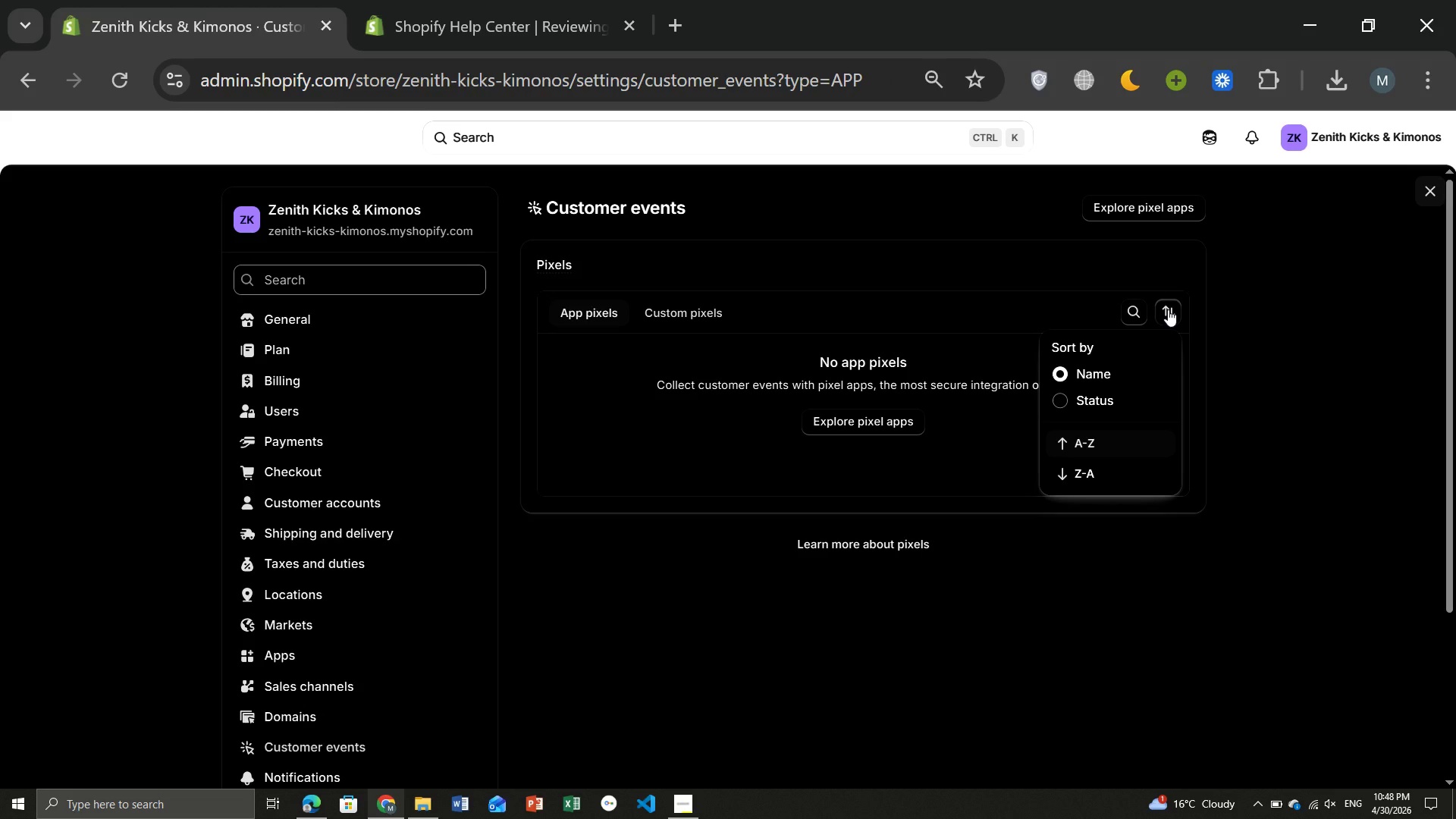 
left_click([118, 80])
 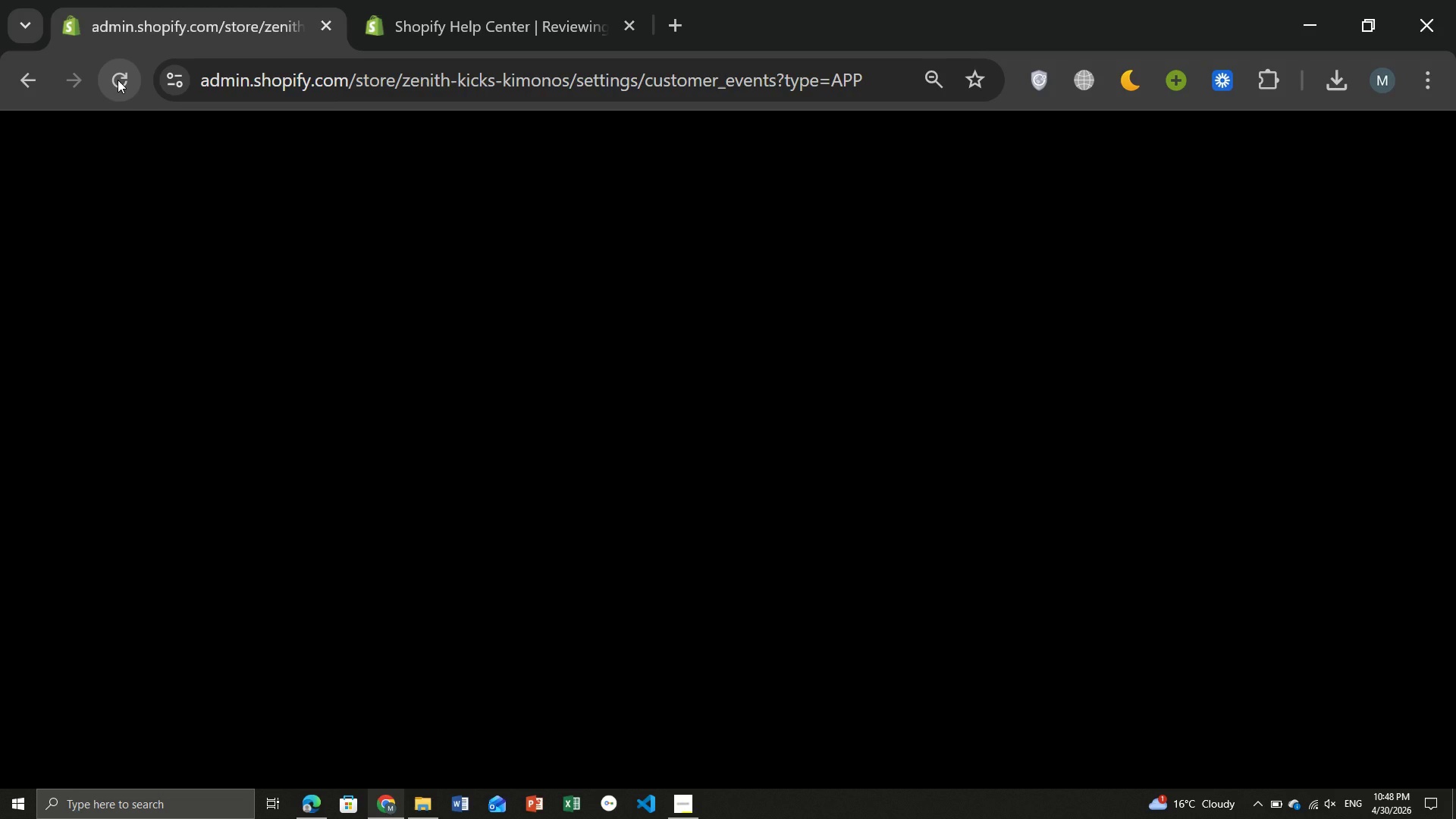 
wait(9.2)
 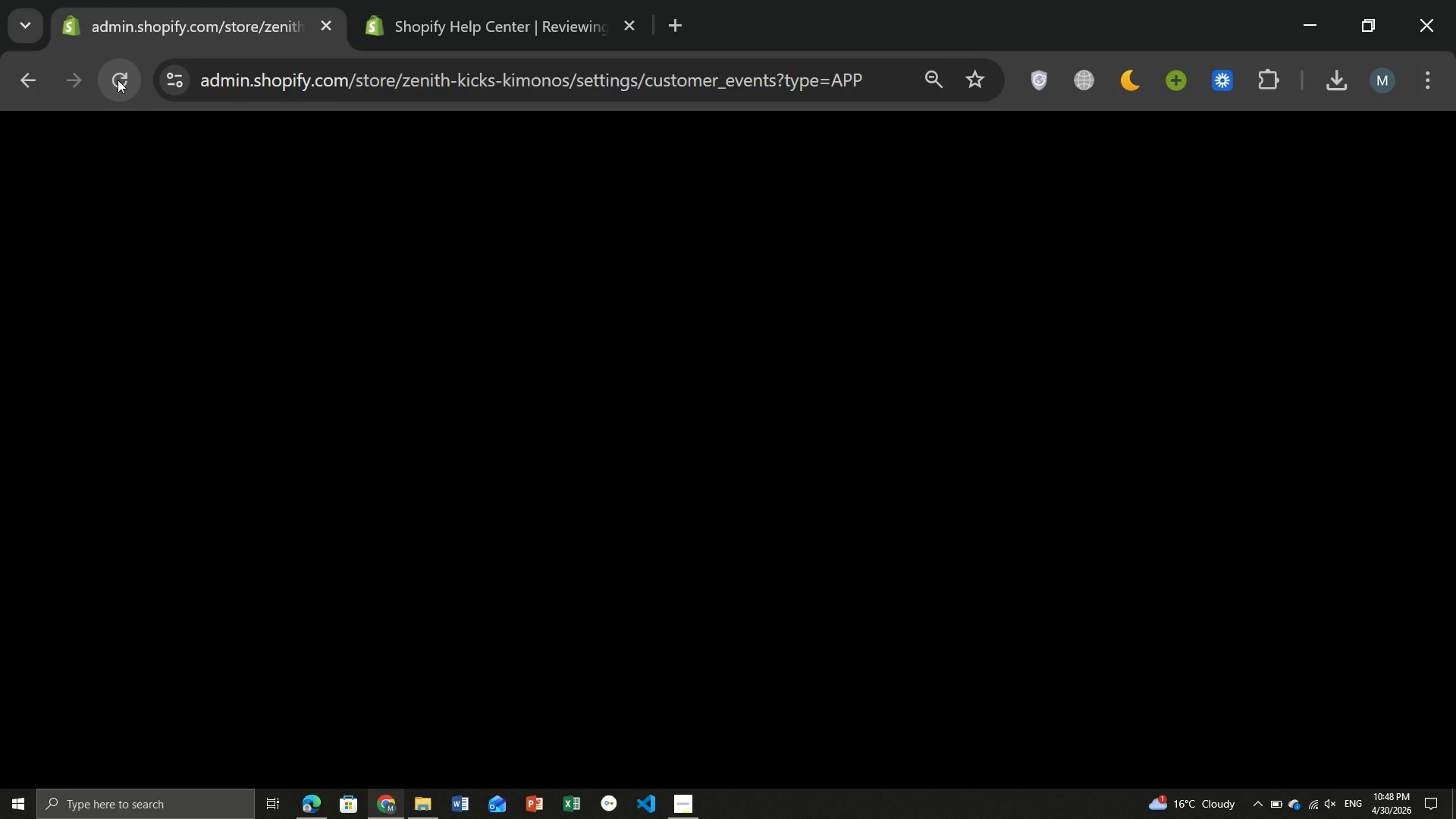 
mouse_move([467, 546])
 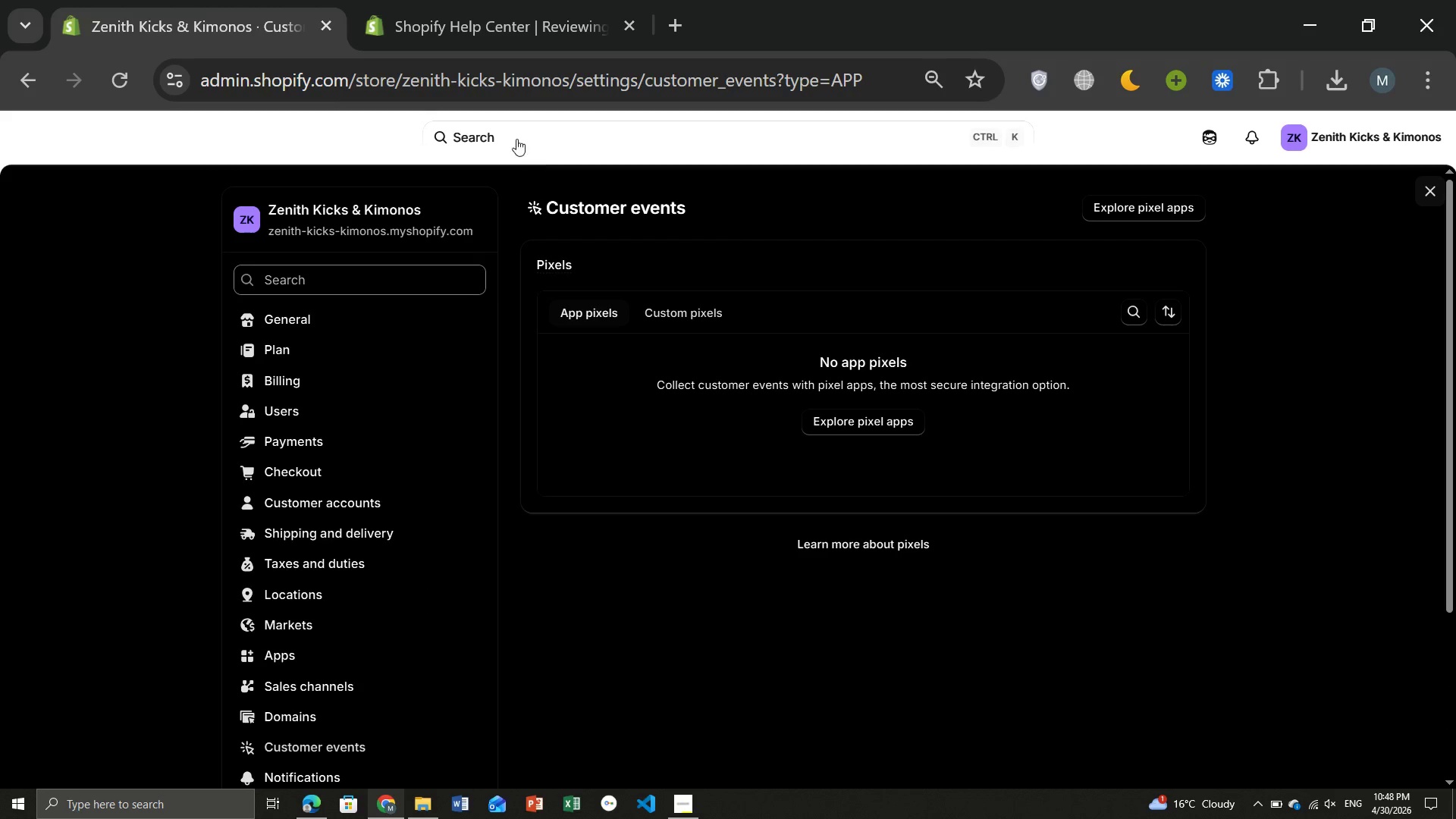 
left_click([500, 122])
 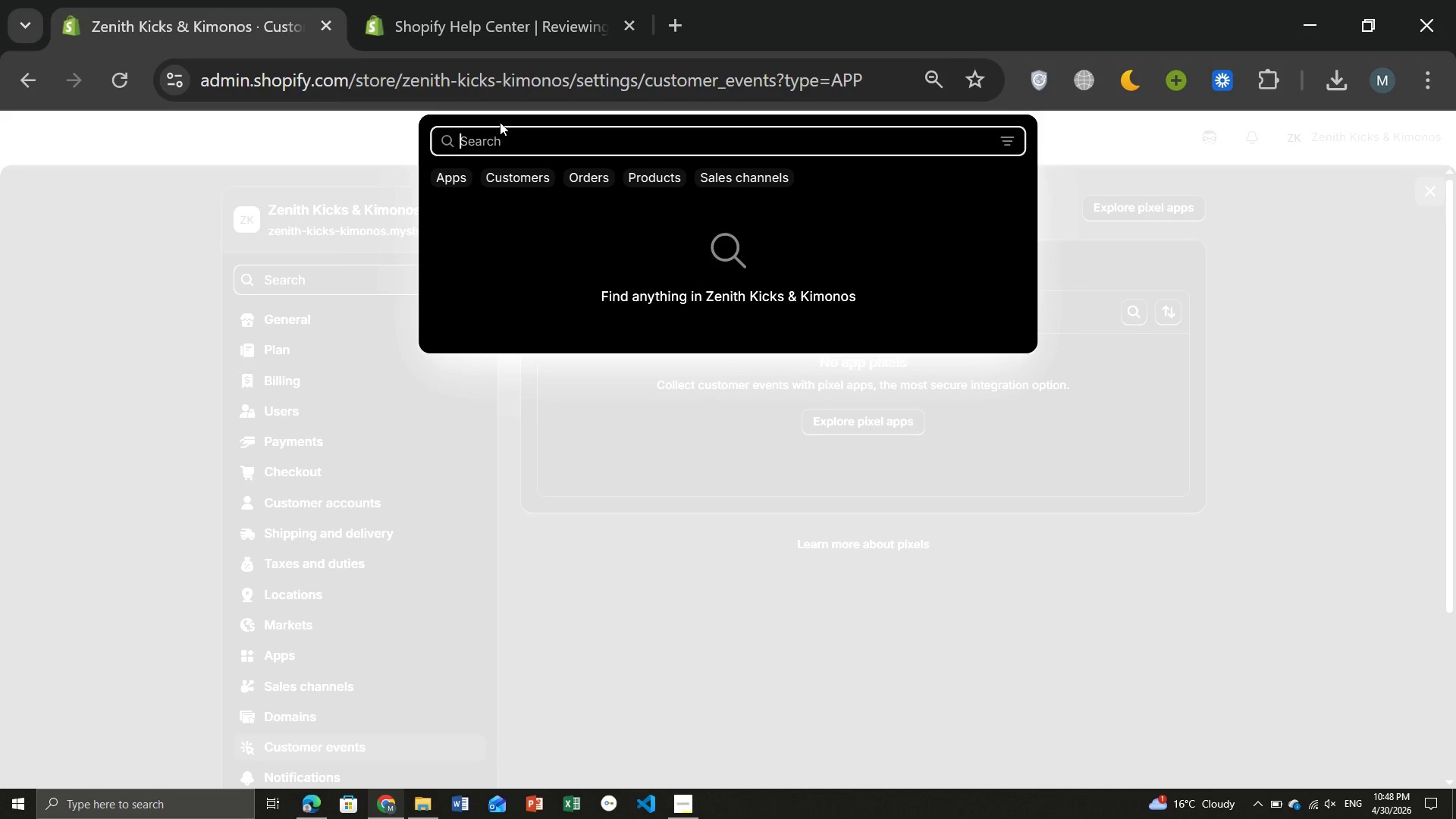 
type(self-serve)
 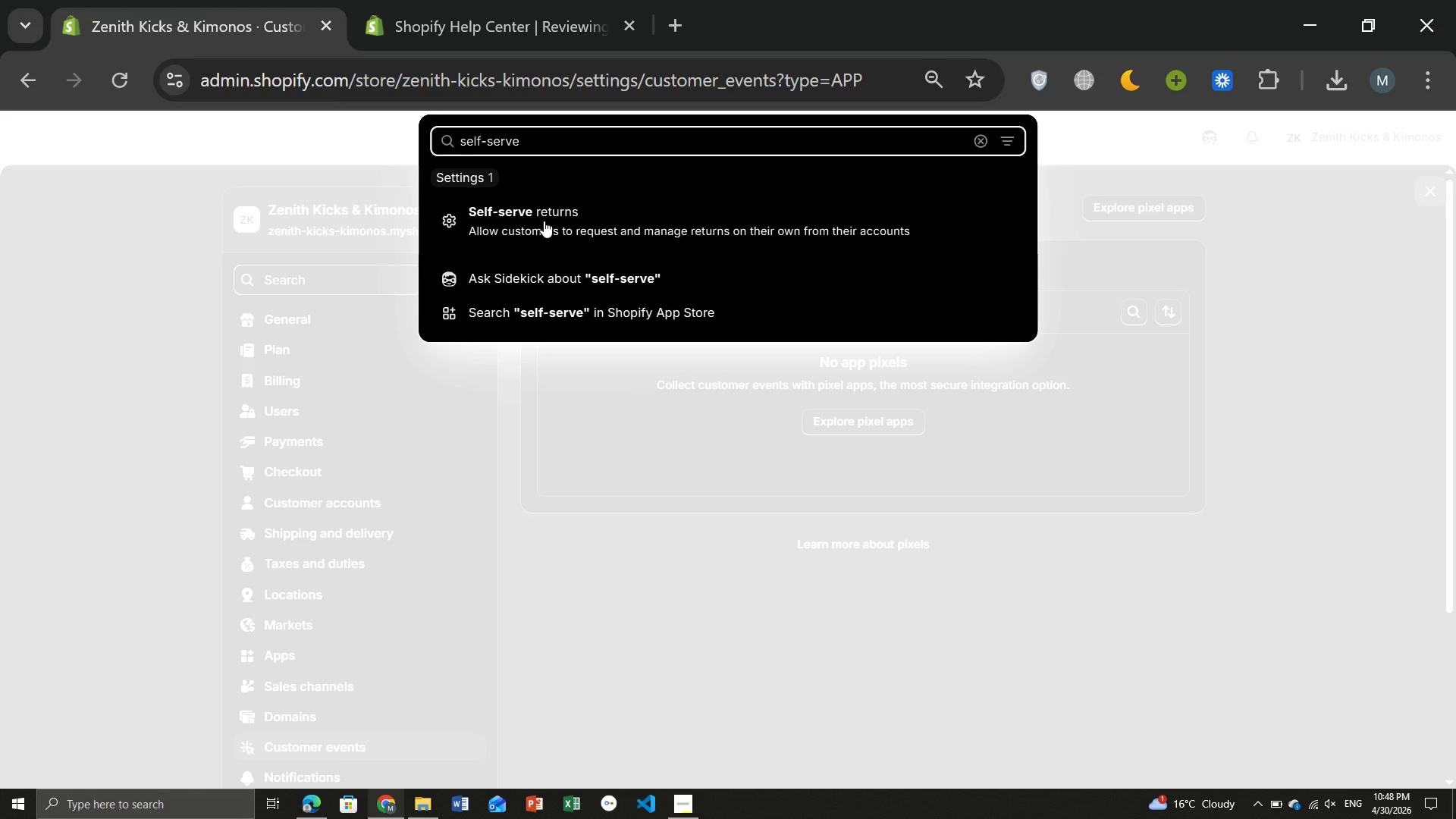 
left_click([560, 221])
 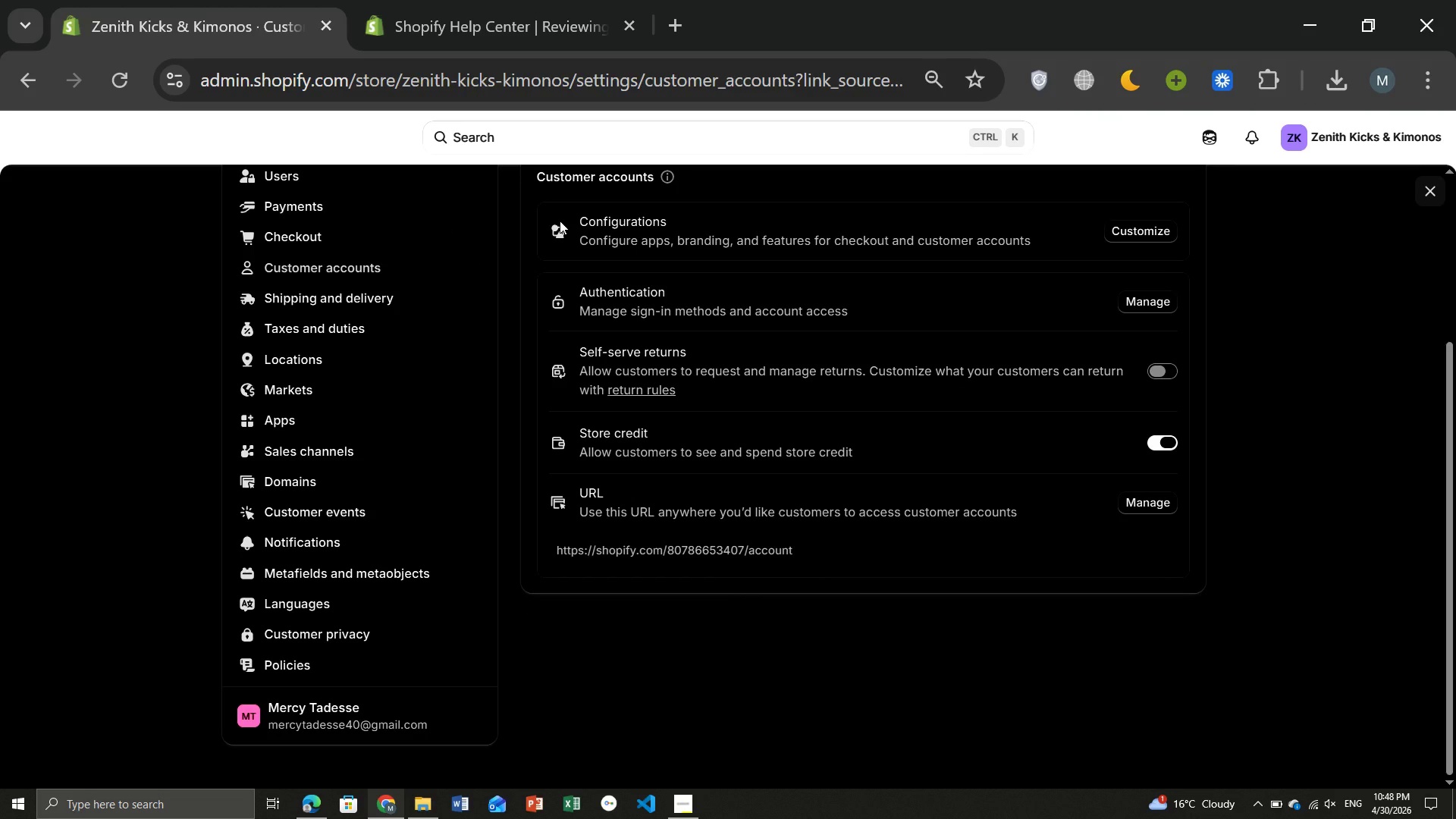 
wait(11.08)
 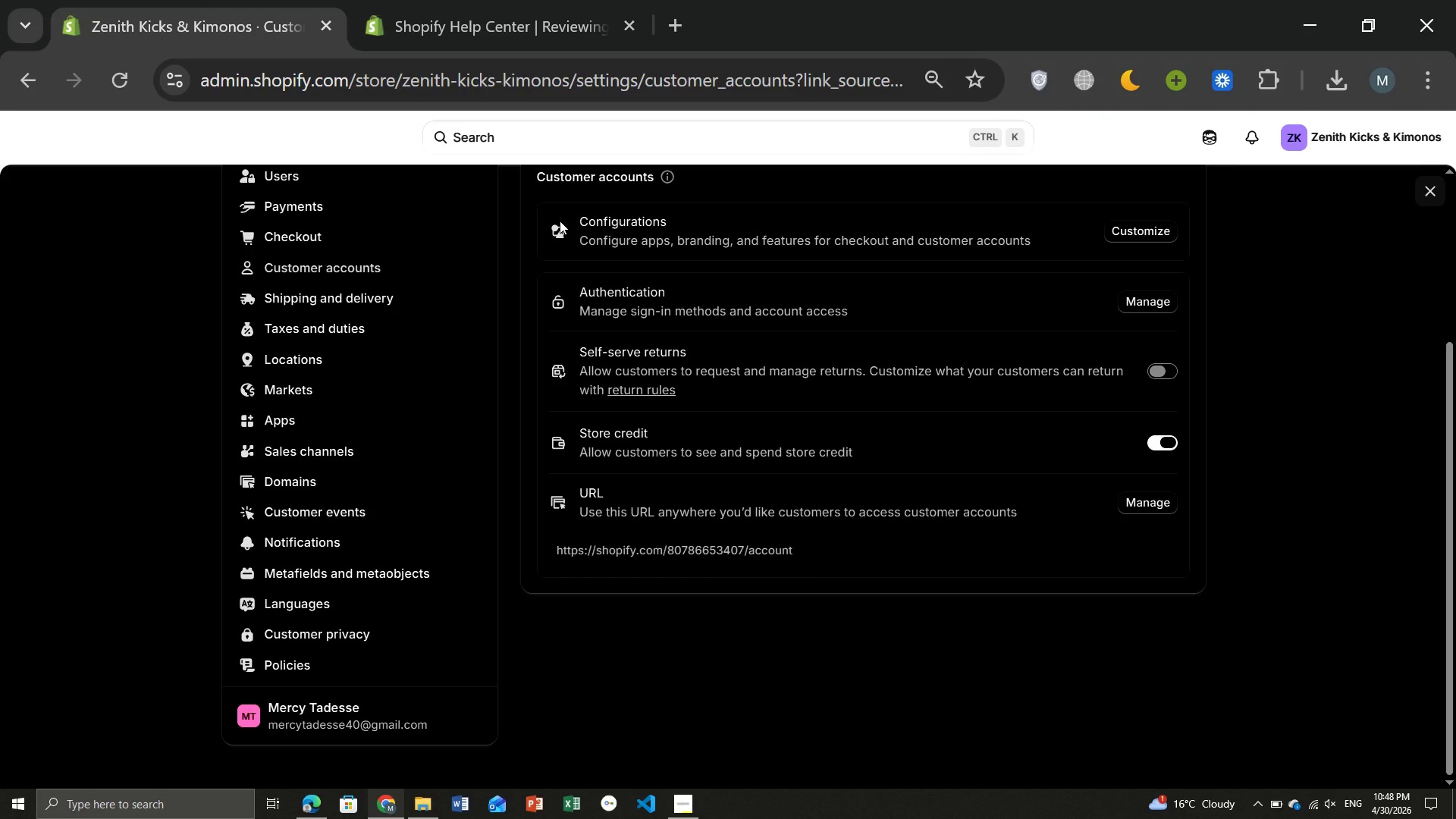 
left_click([1166, 372])
 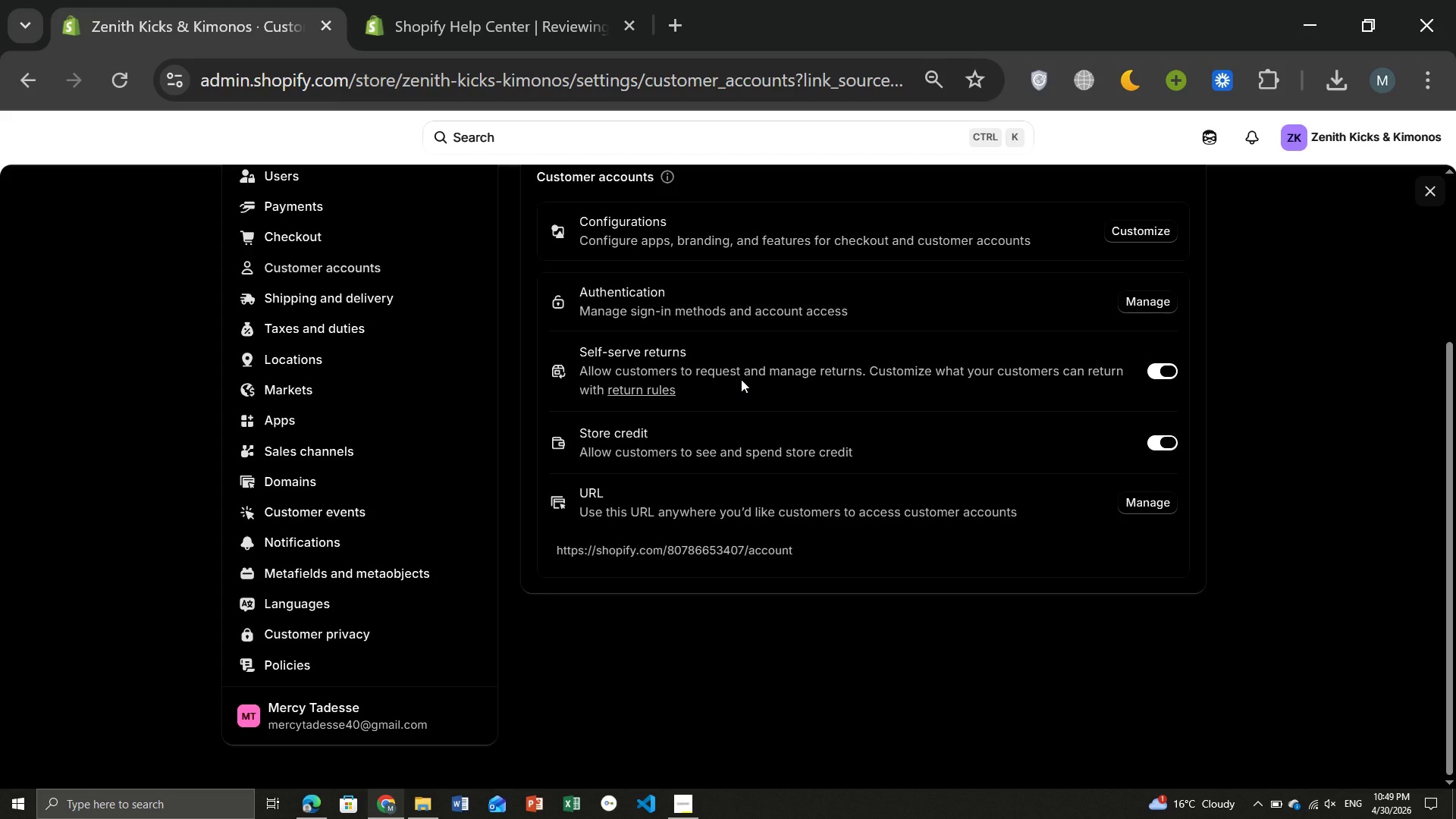 
mouse_move([692, 367])
 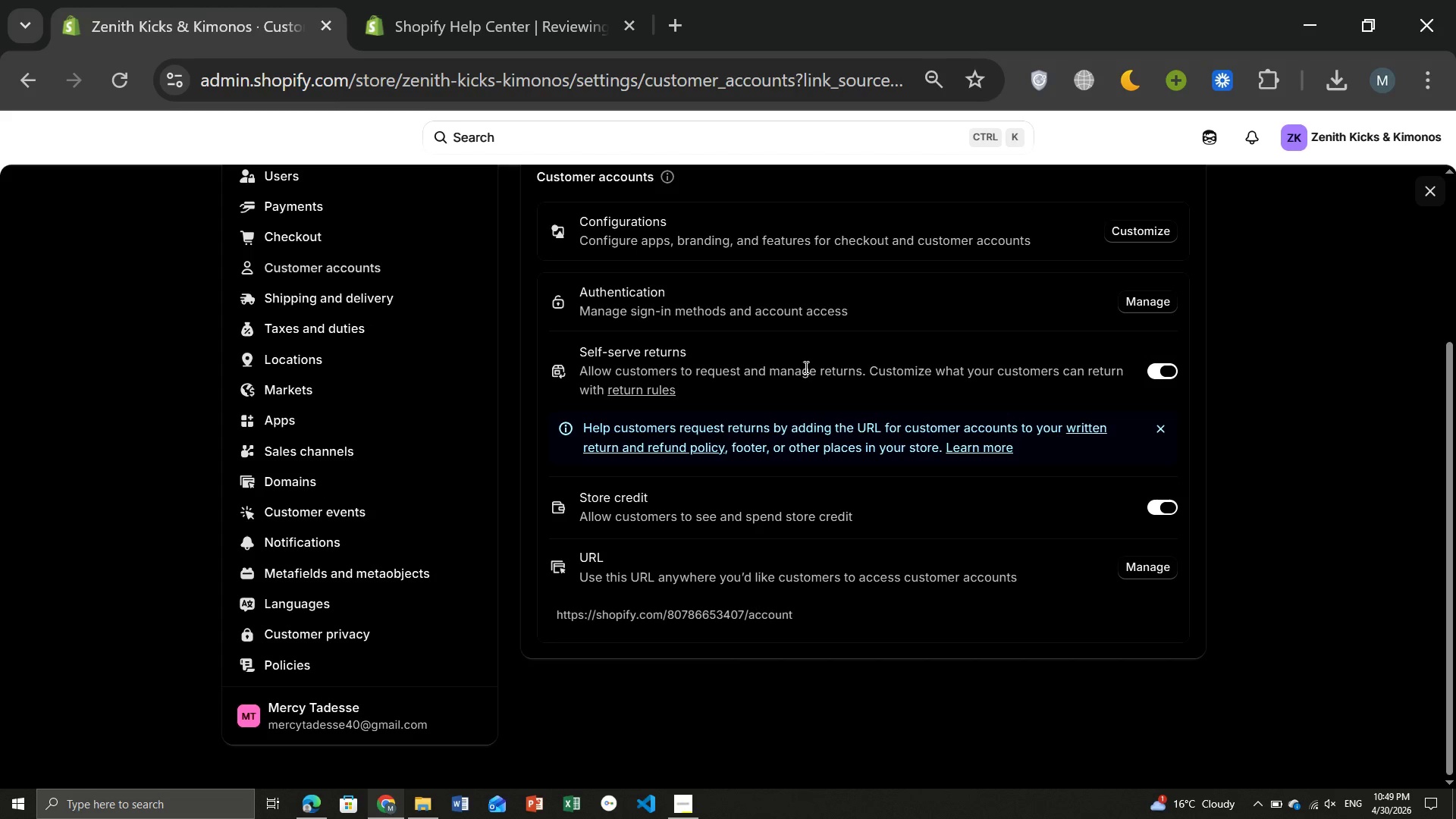 
left_click([805, 367])
 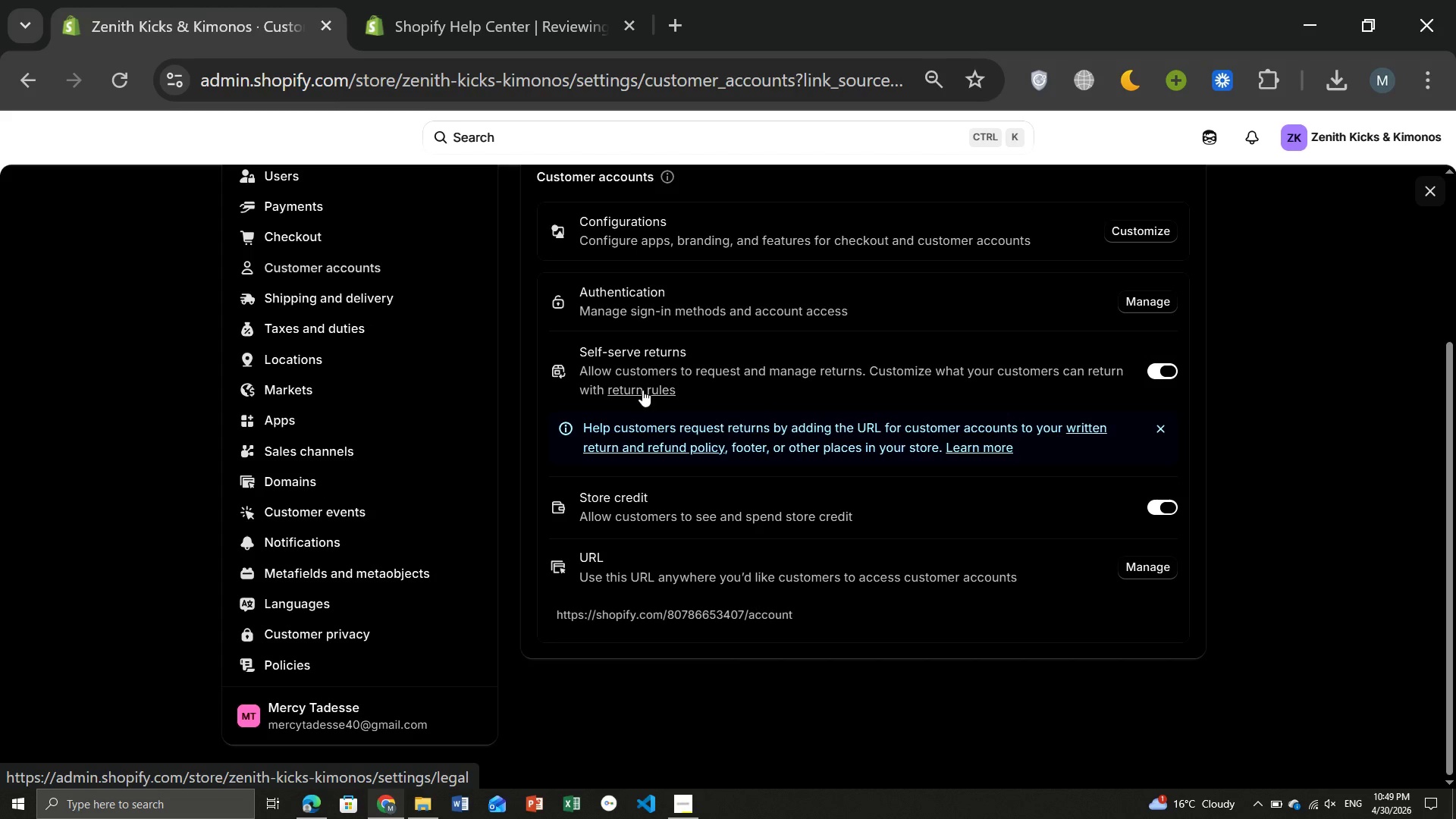 
left_click([642, 390])
 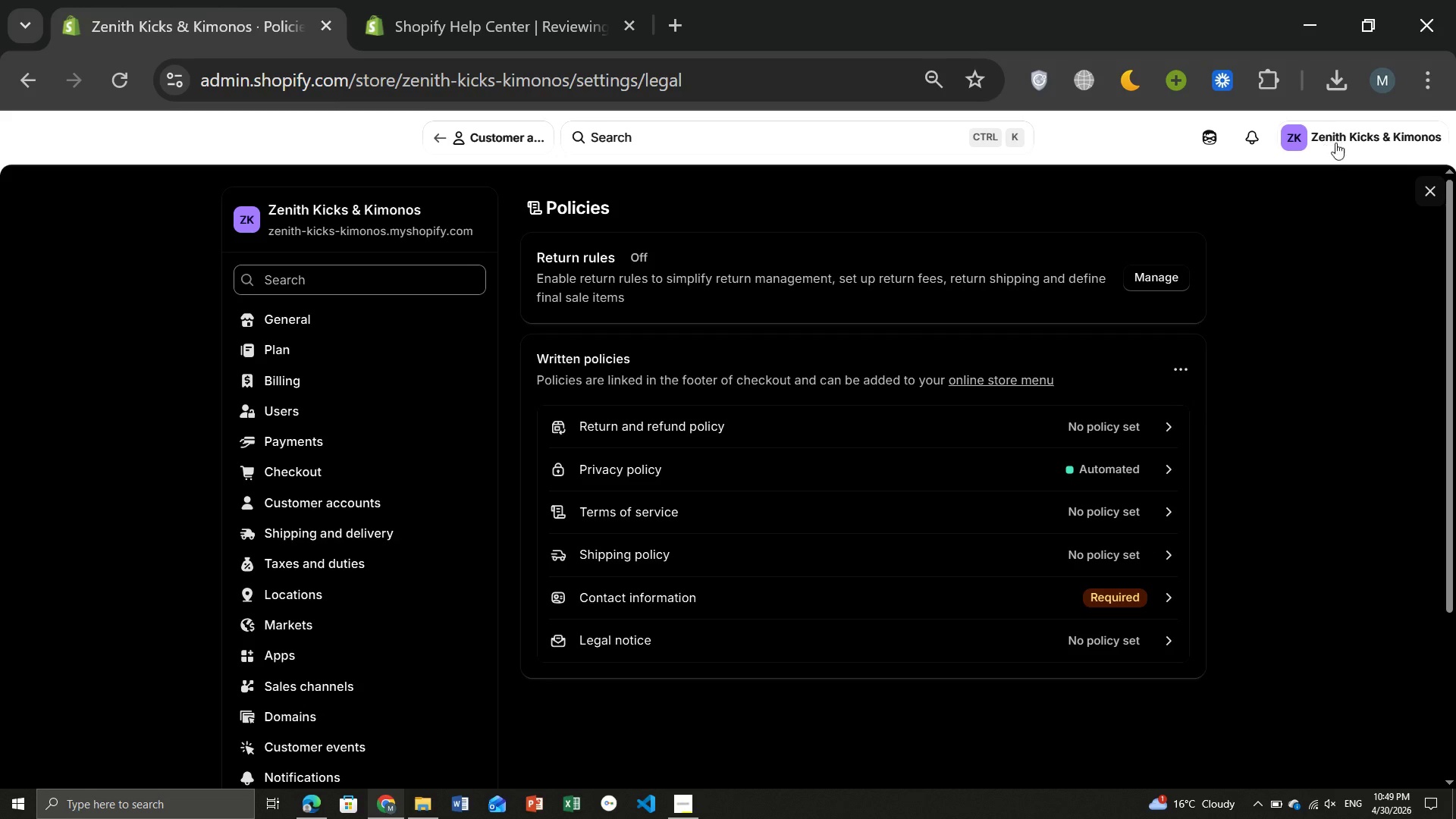 
wait(20.75)
 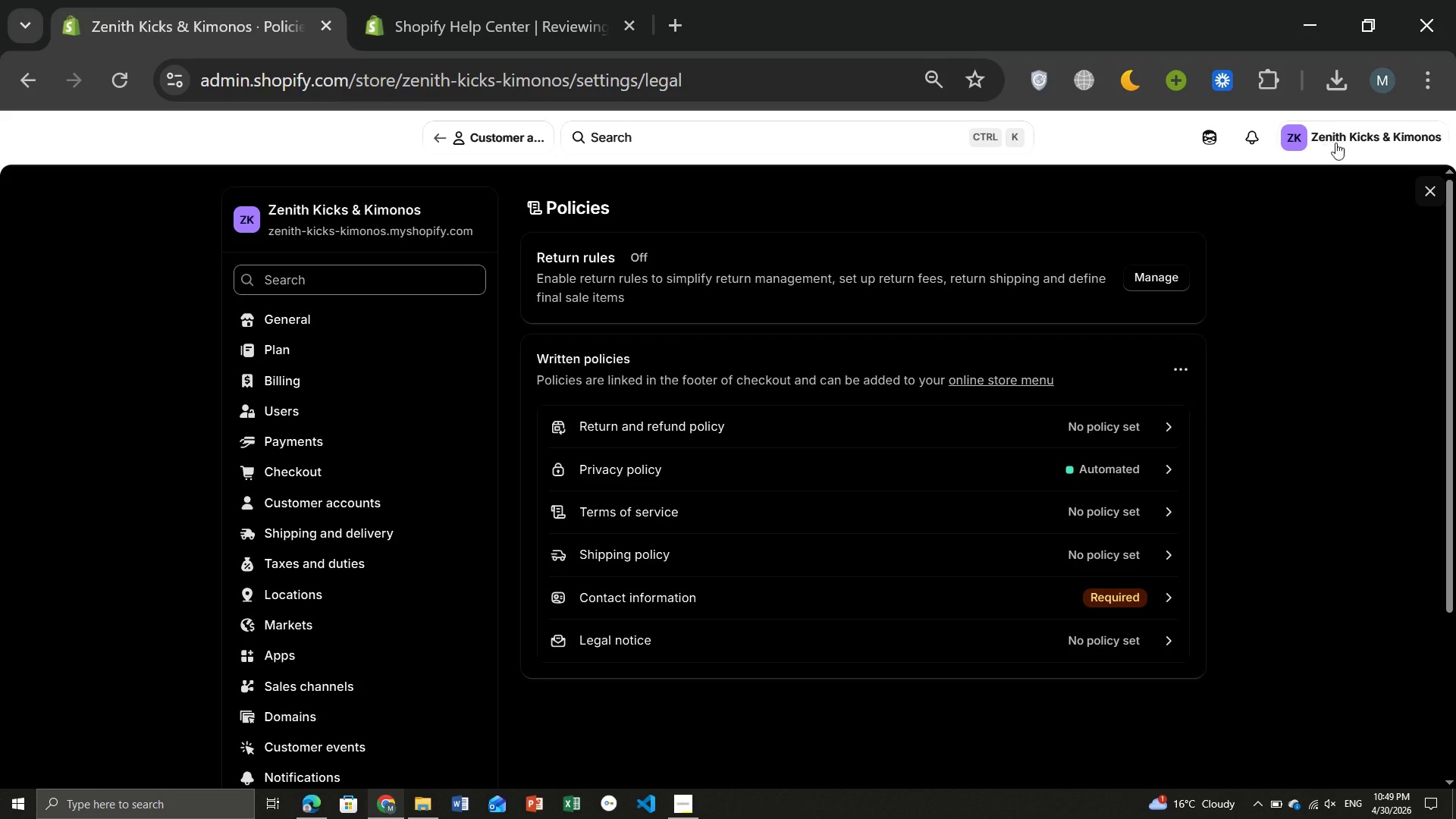 
left_click([1163, 275])
 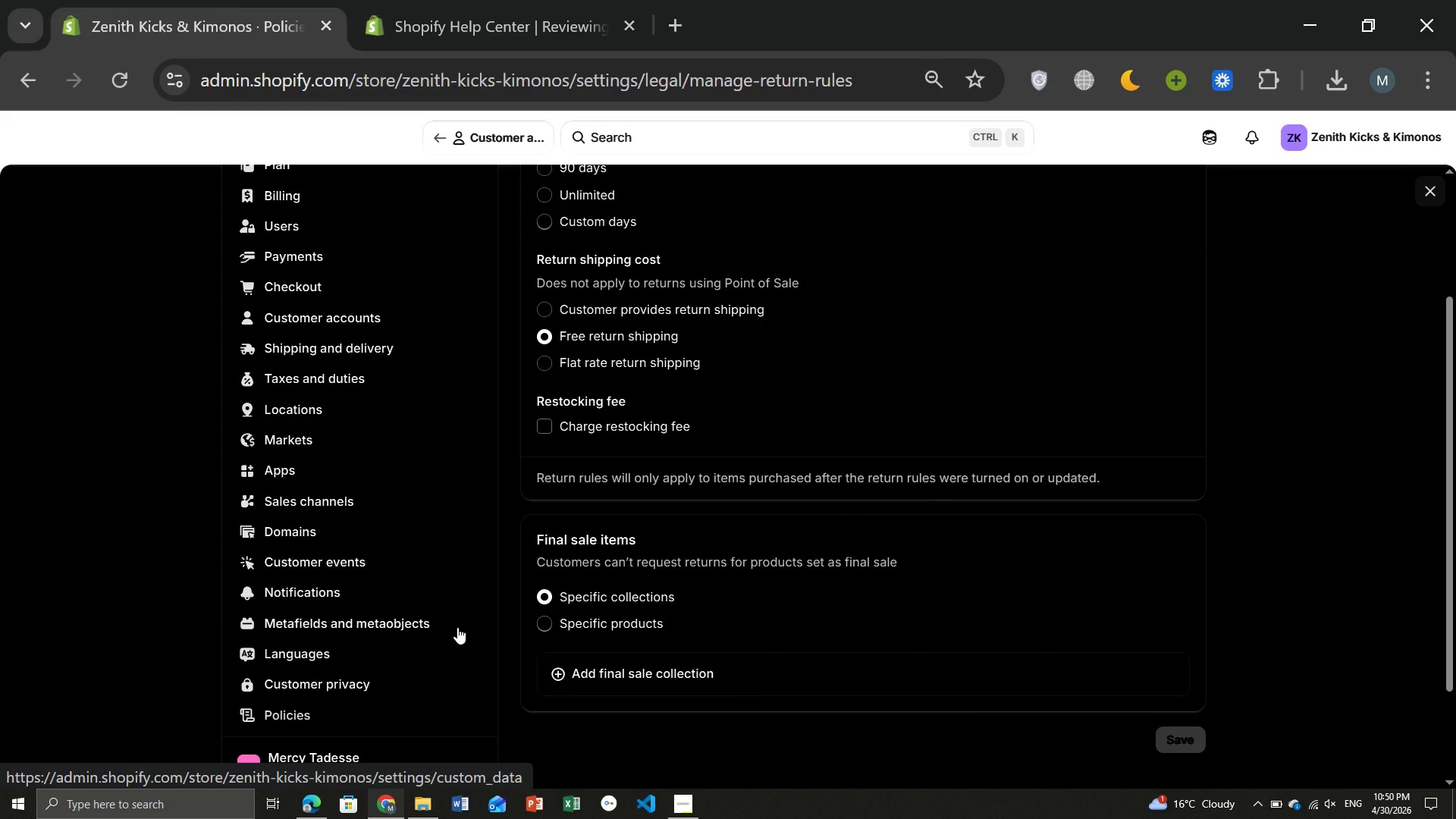 
wait(53.75)
 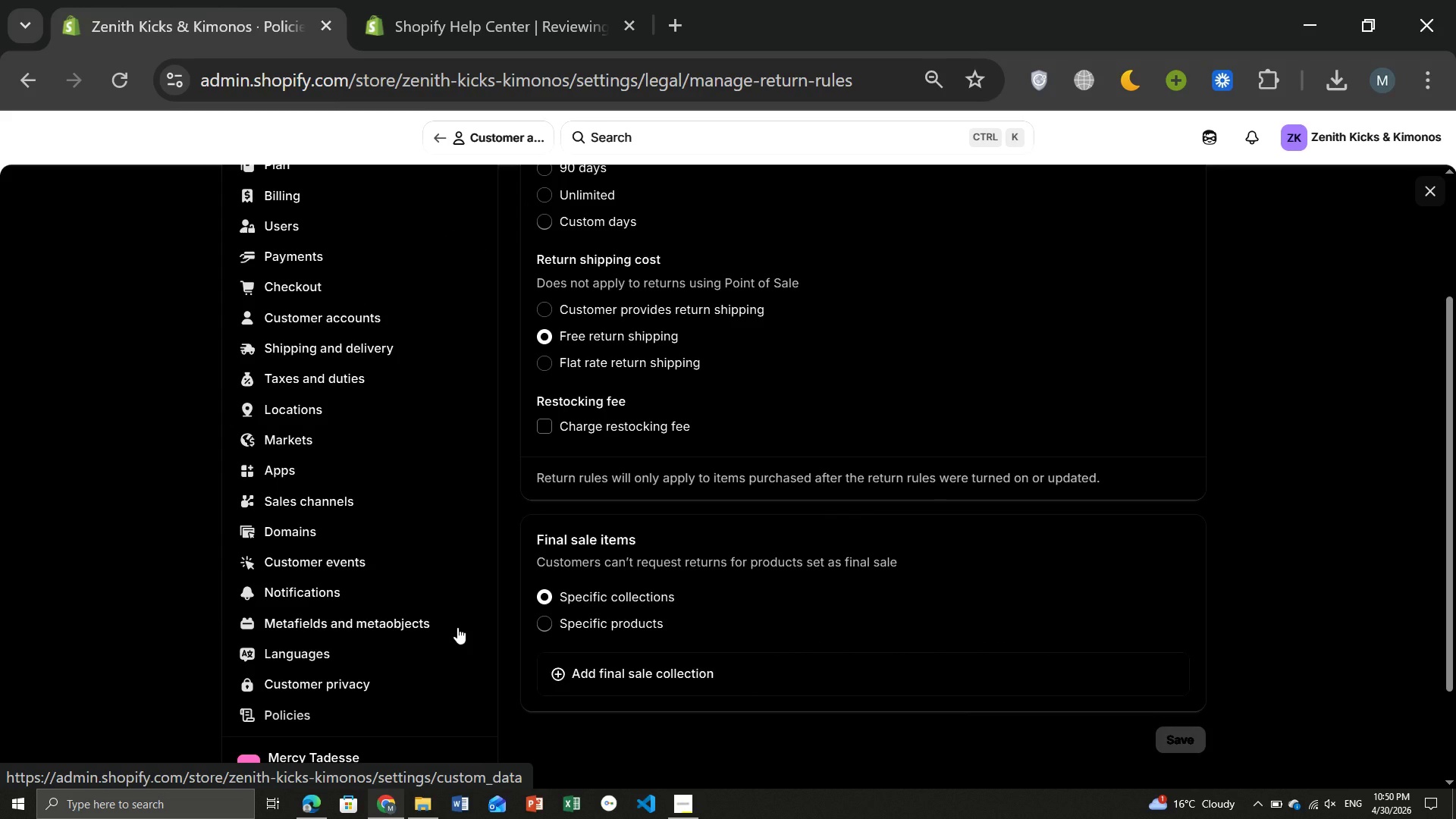 
left_click([295, 437])
 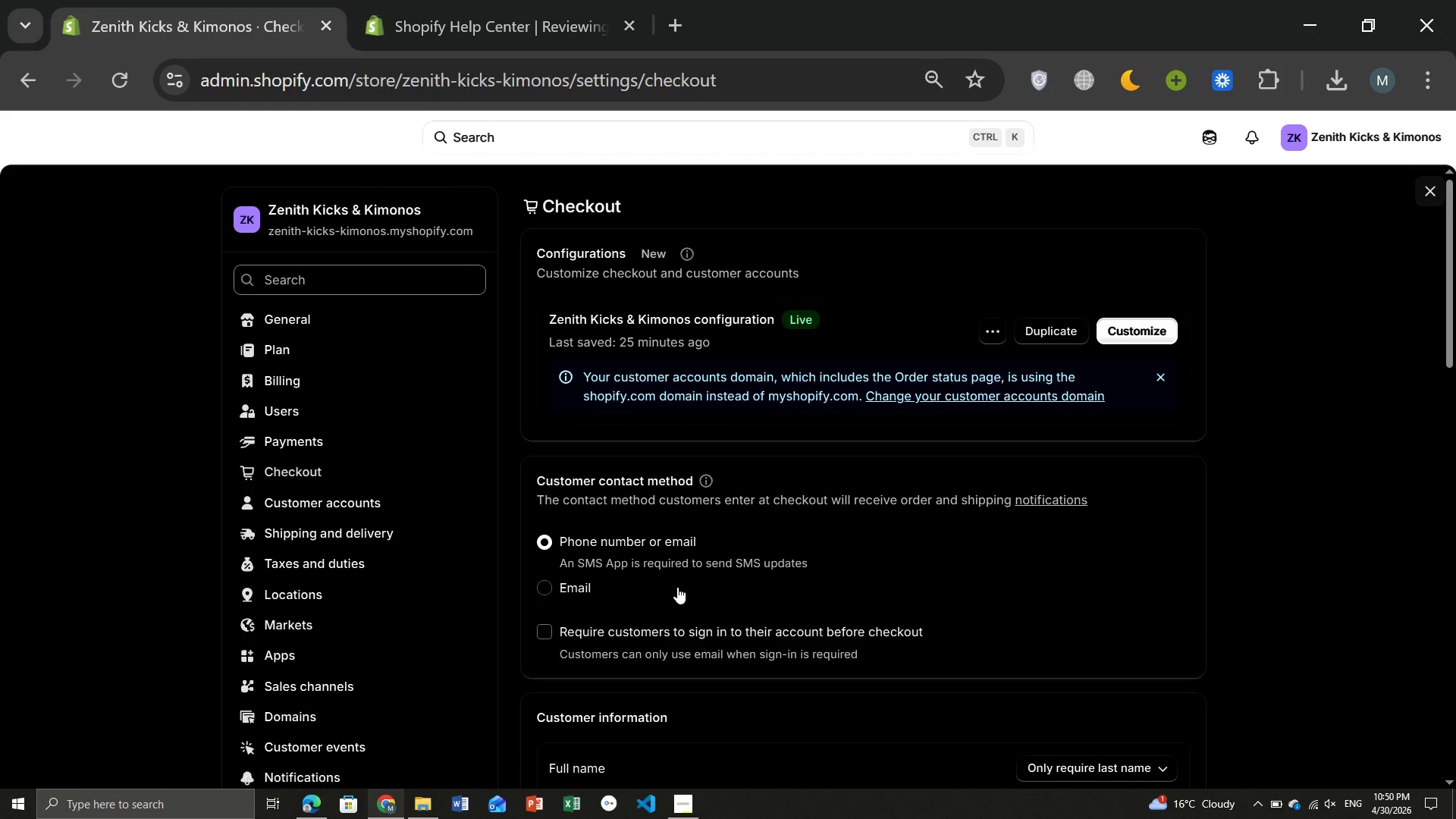 
wait(11.5)
 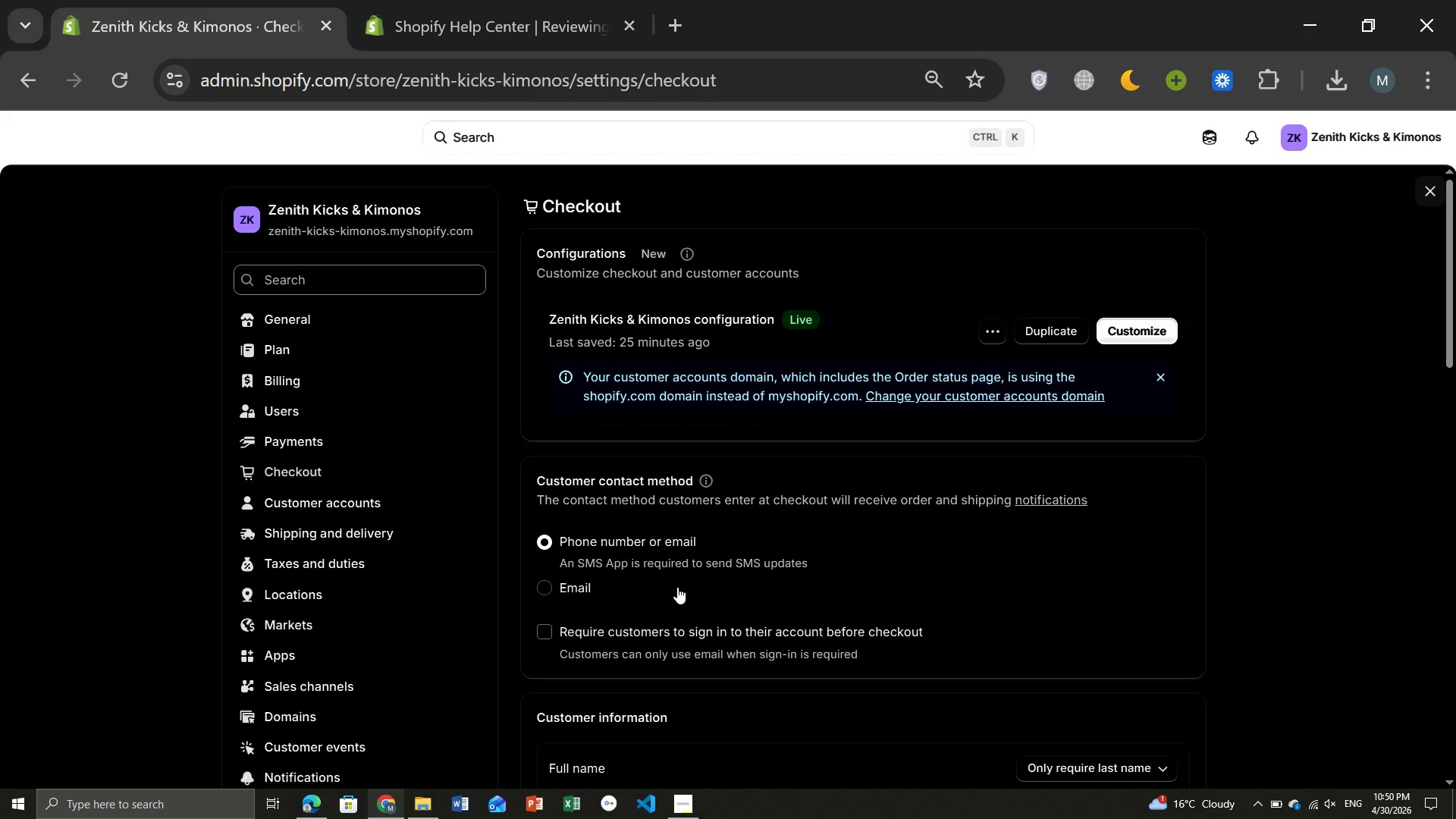 
left_click([558, 631])
 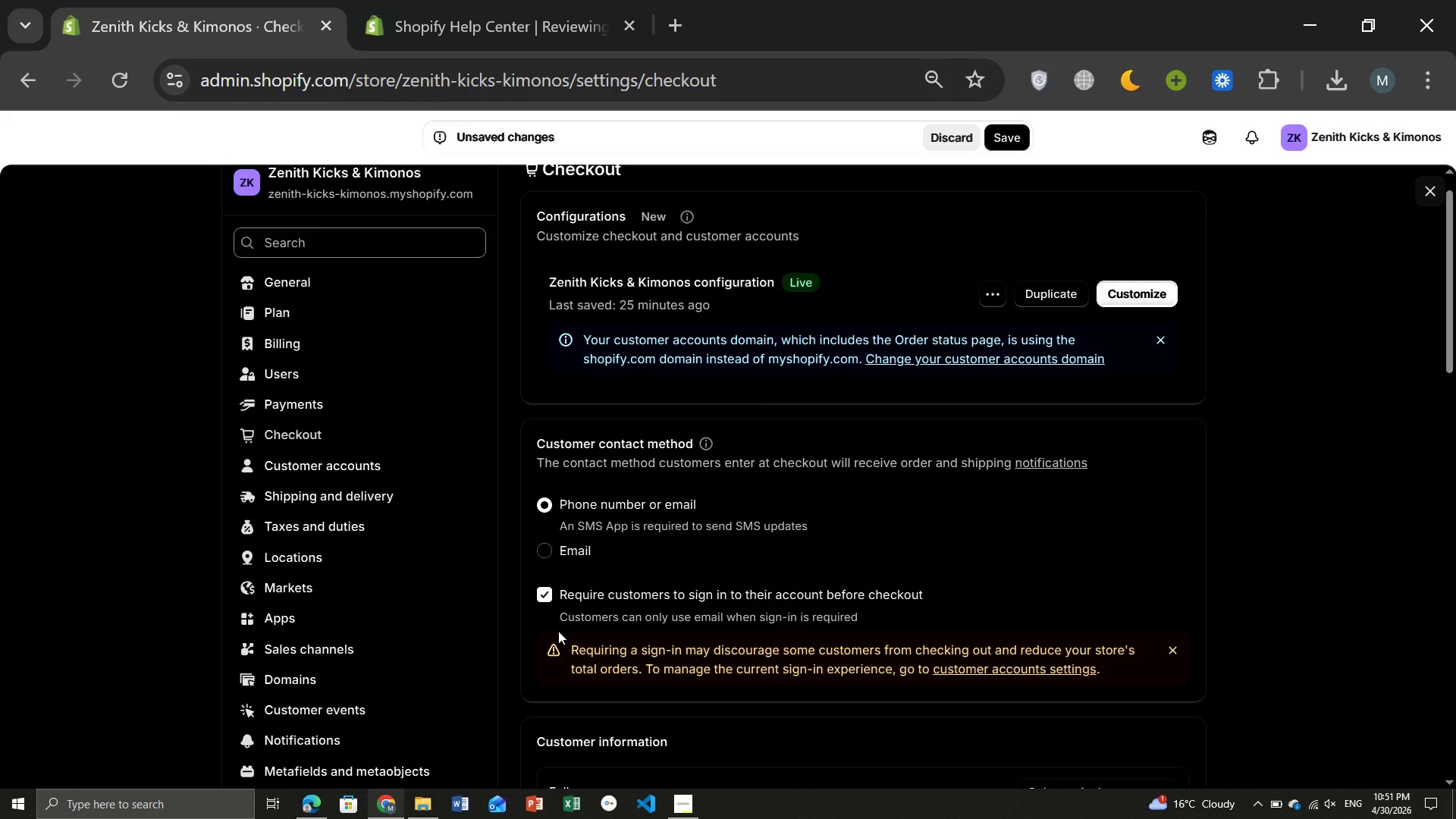 
wait(44.41)
 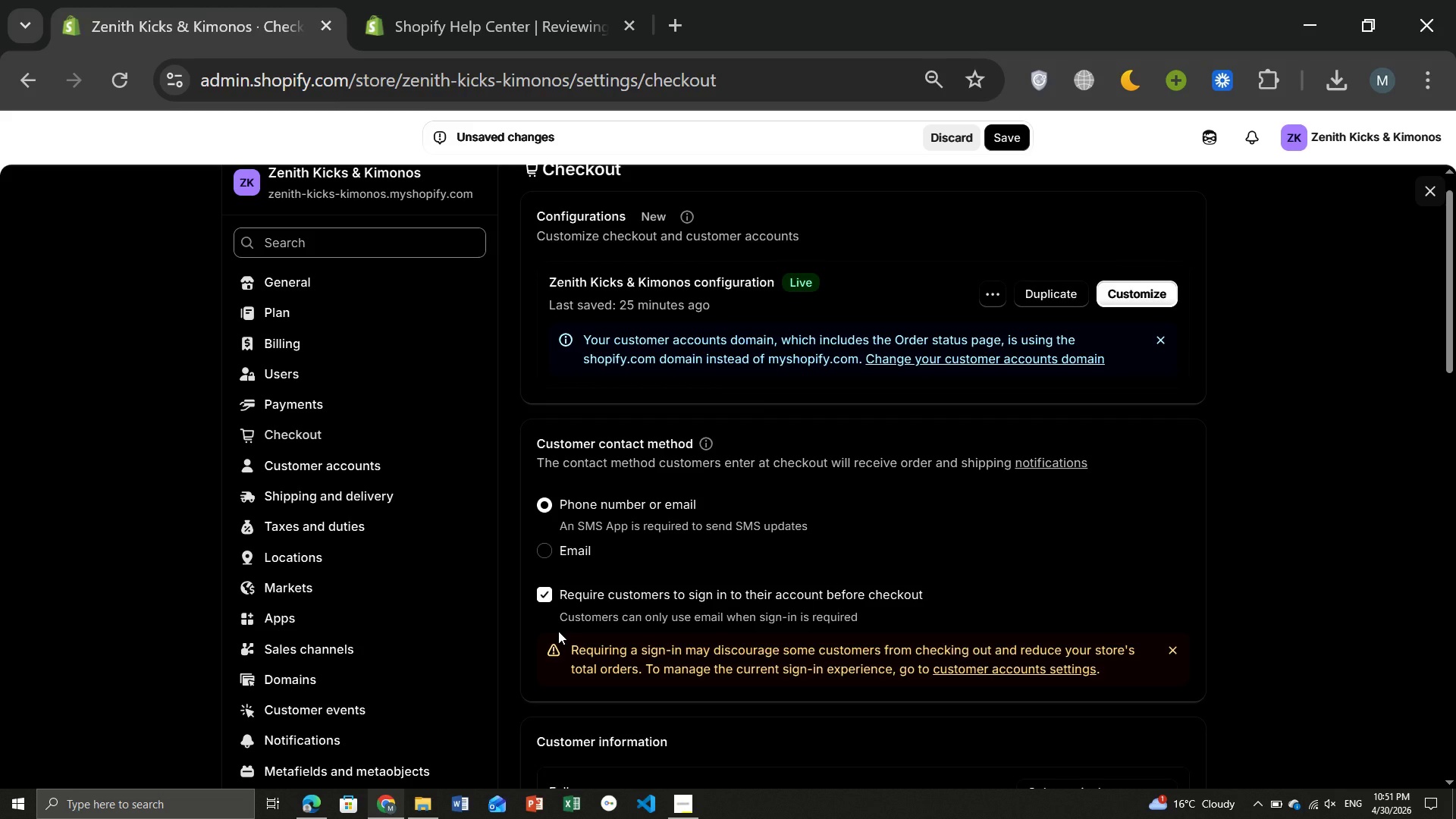 
left_click([545, 594])
 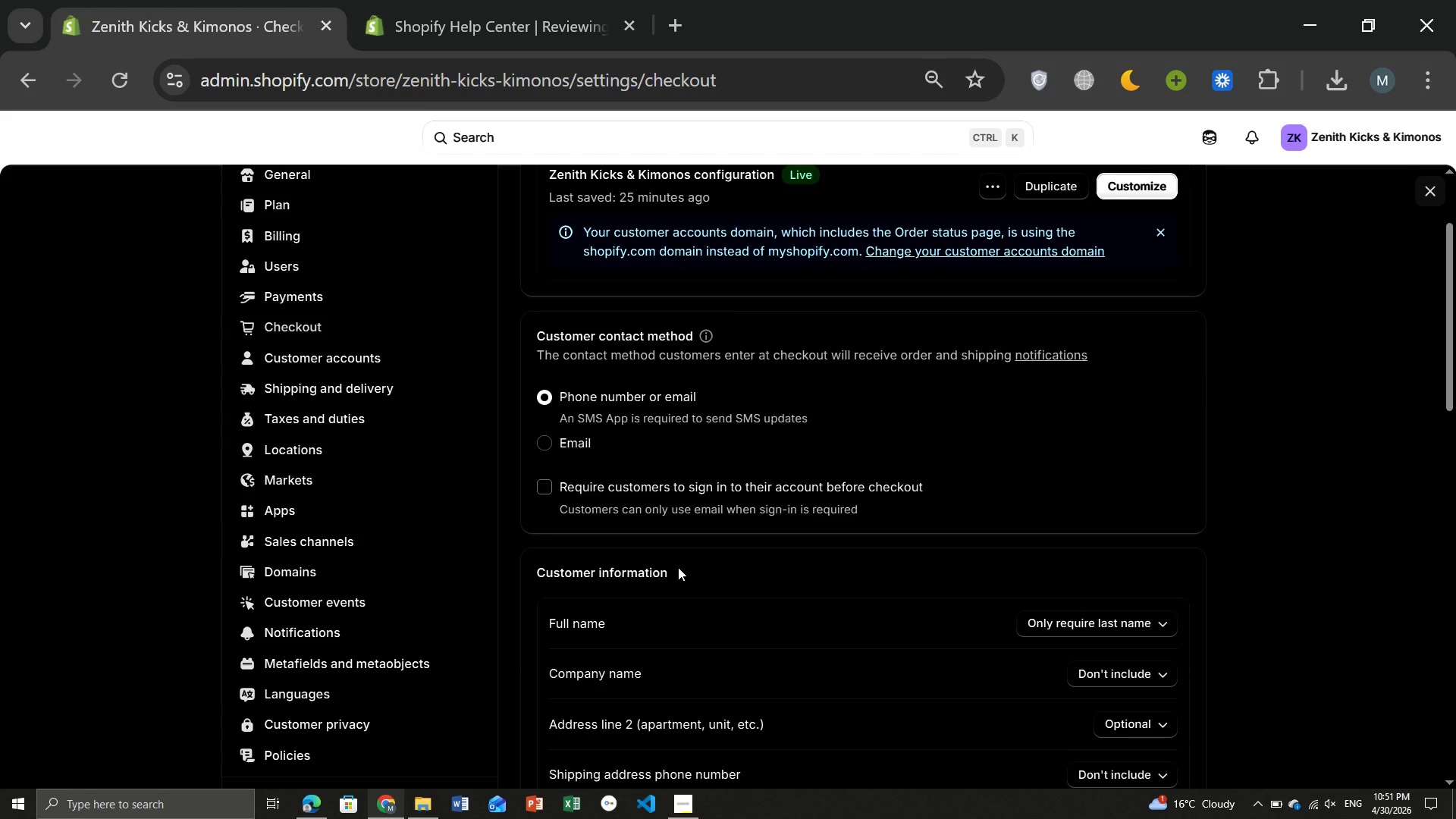 
wait(38.58)
 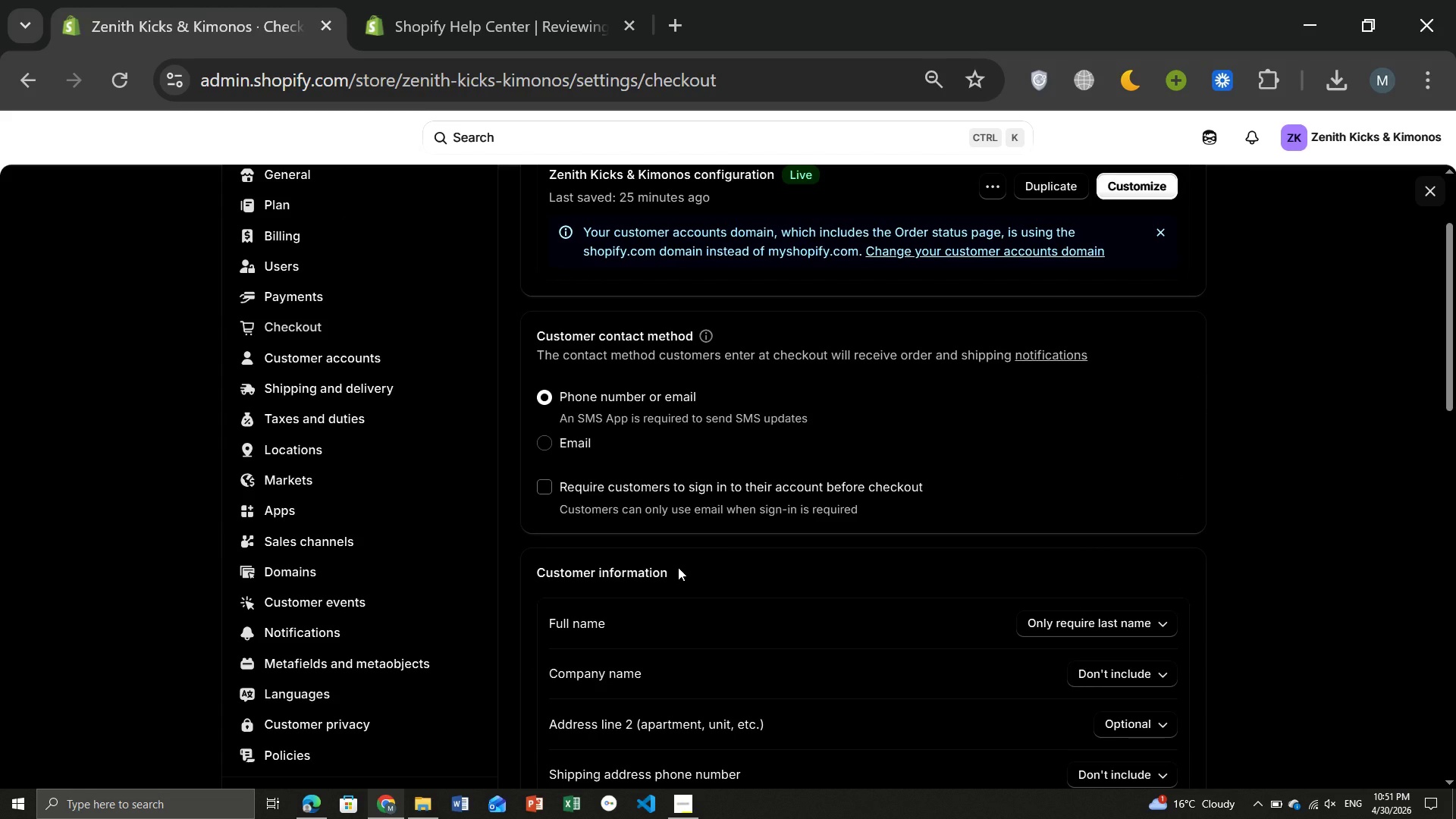 
left_click([643, 482])
 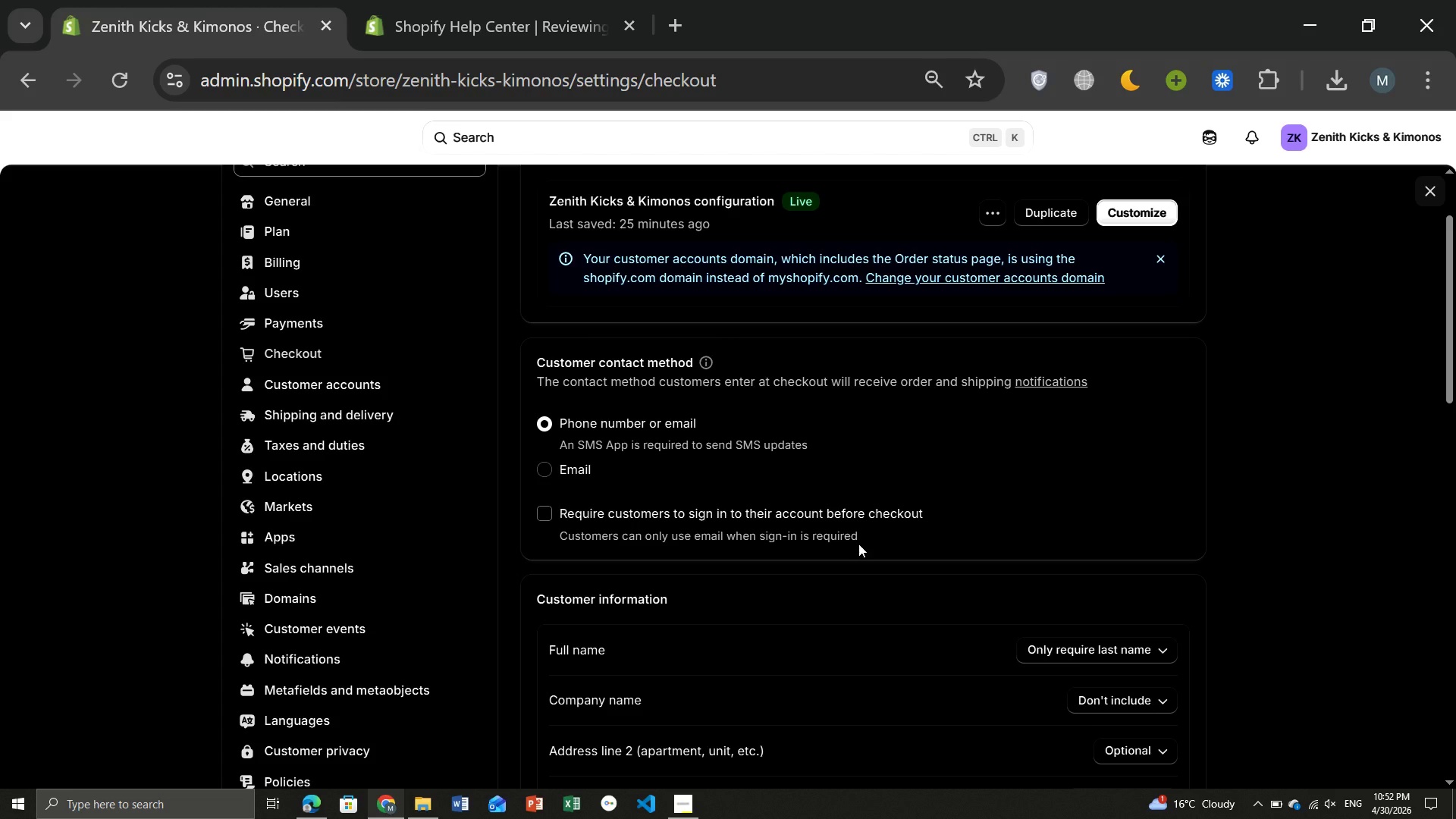 
wait(31.2)
 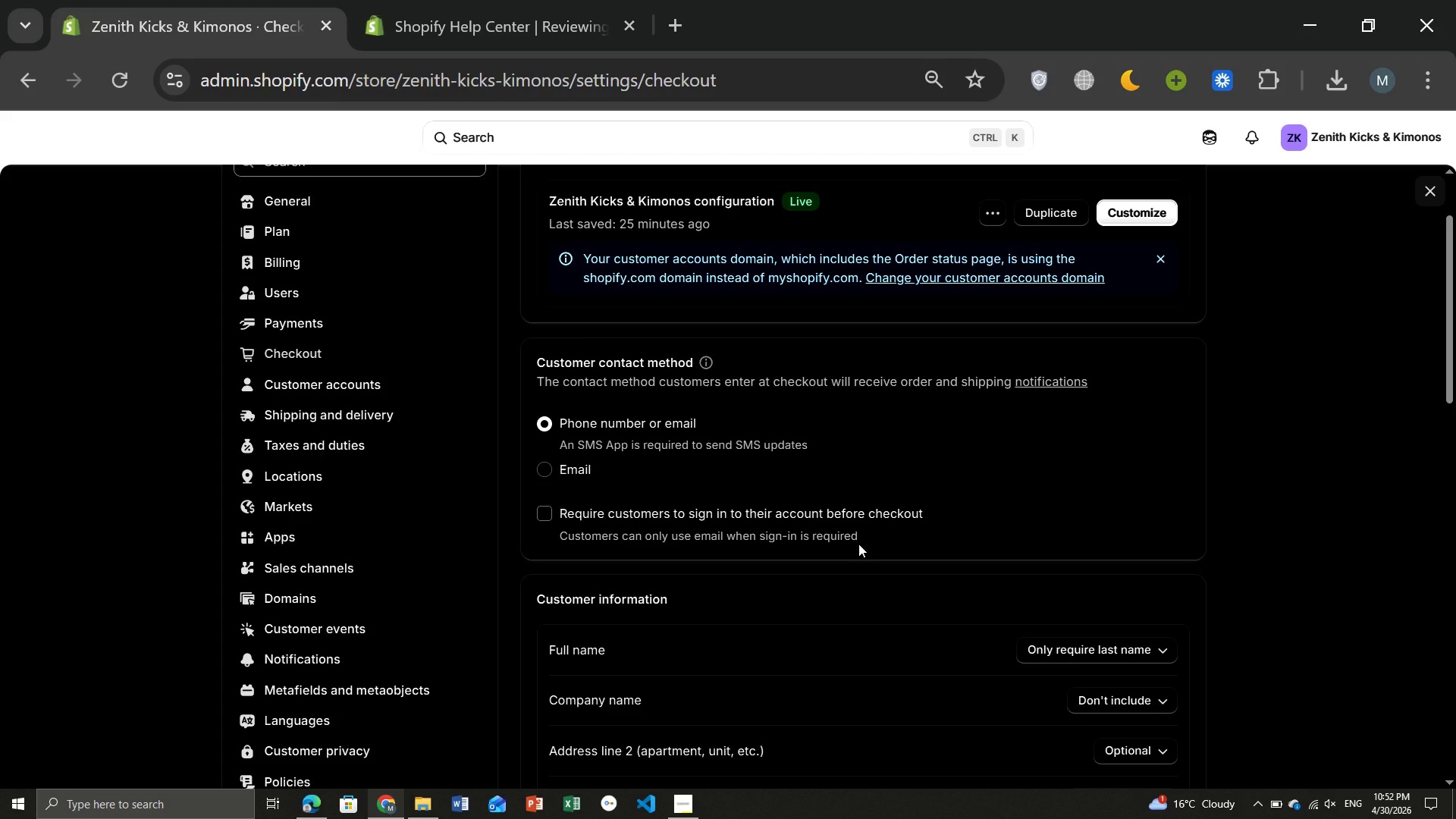 
left_click([340, 625])
 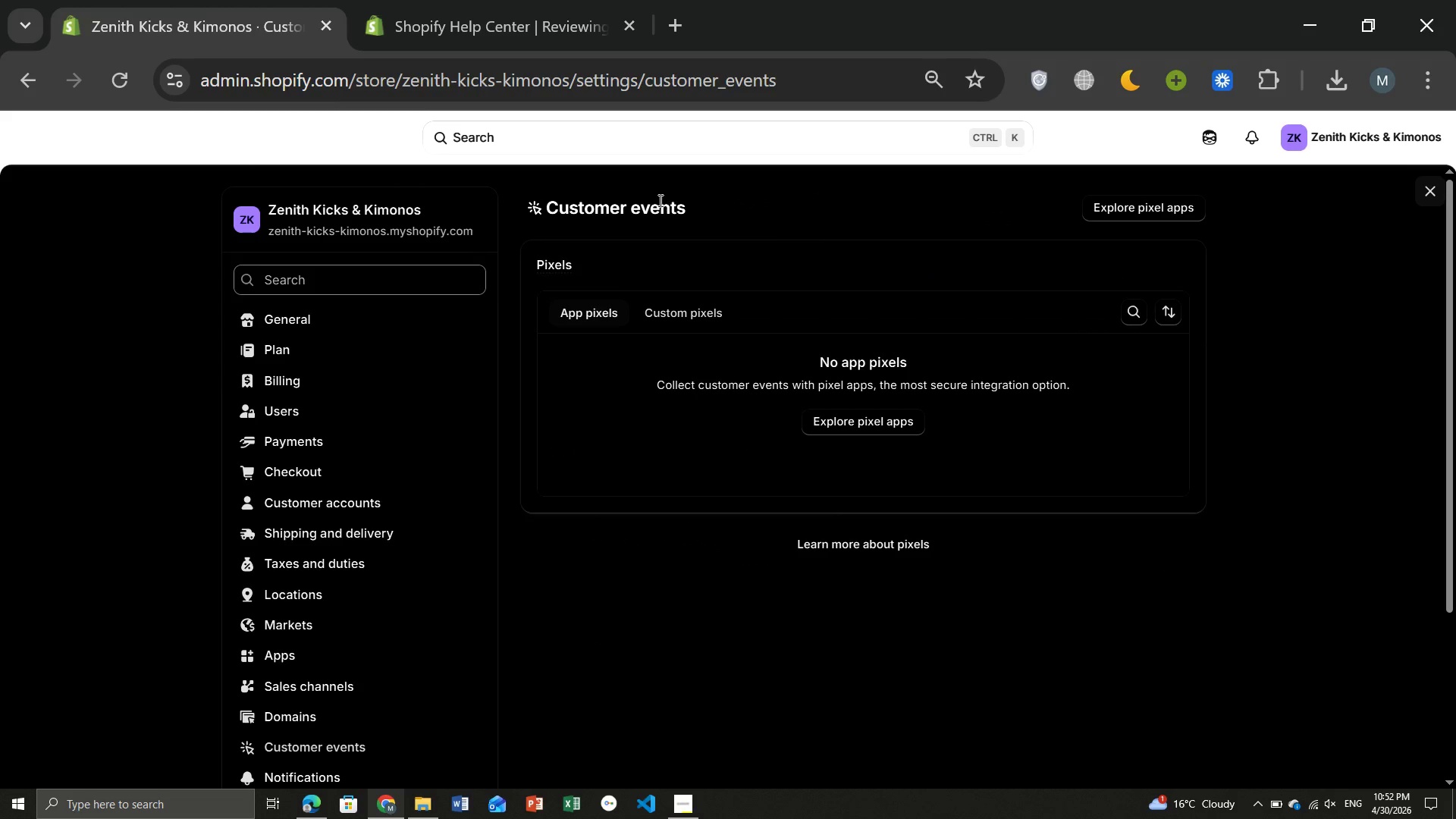 
wait(7.67)
 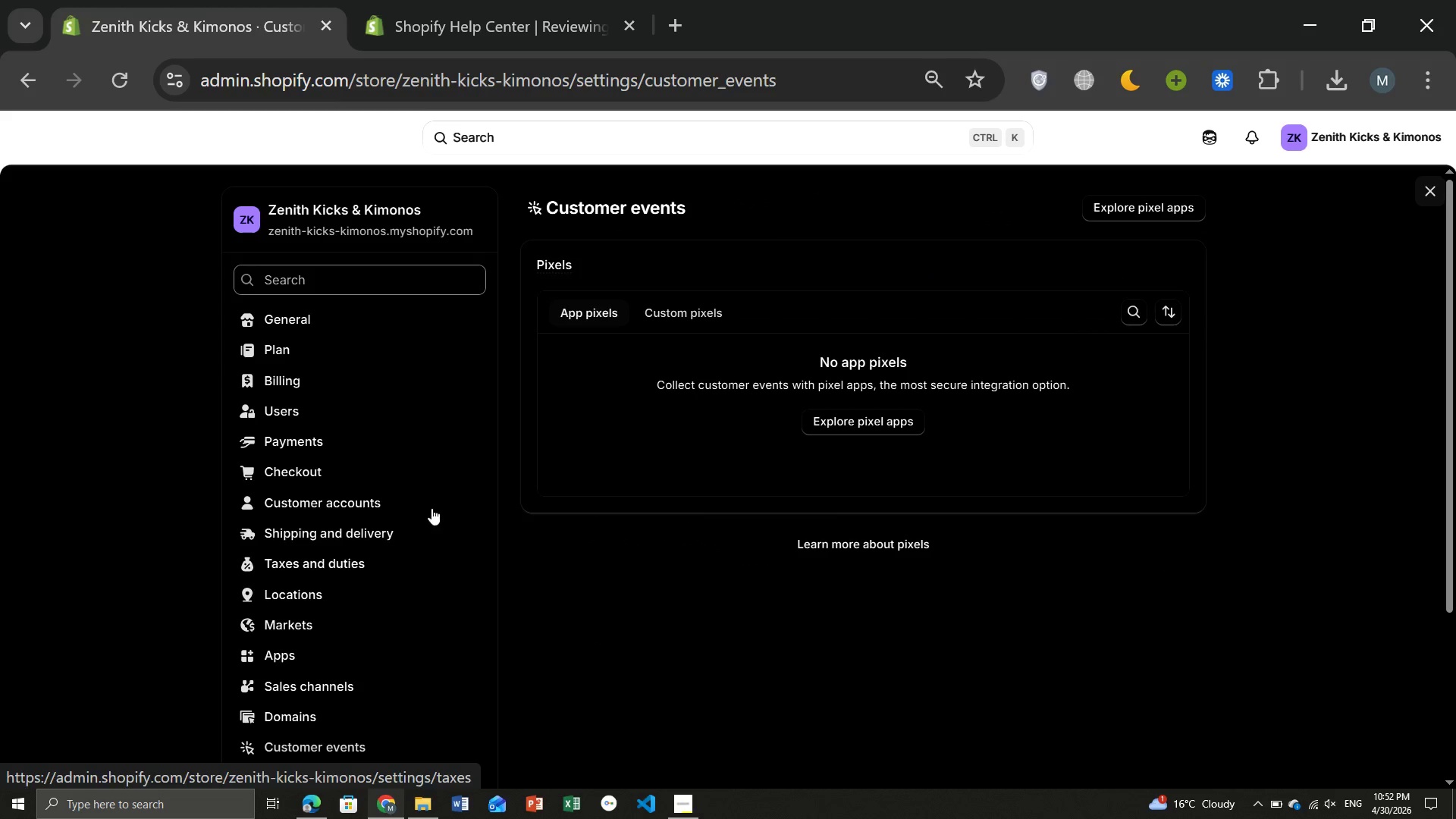 
left_click([518, 136])
 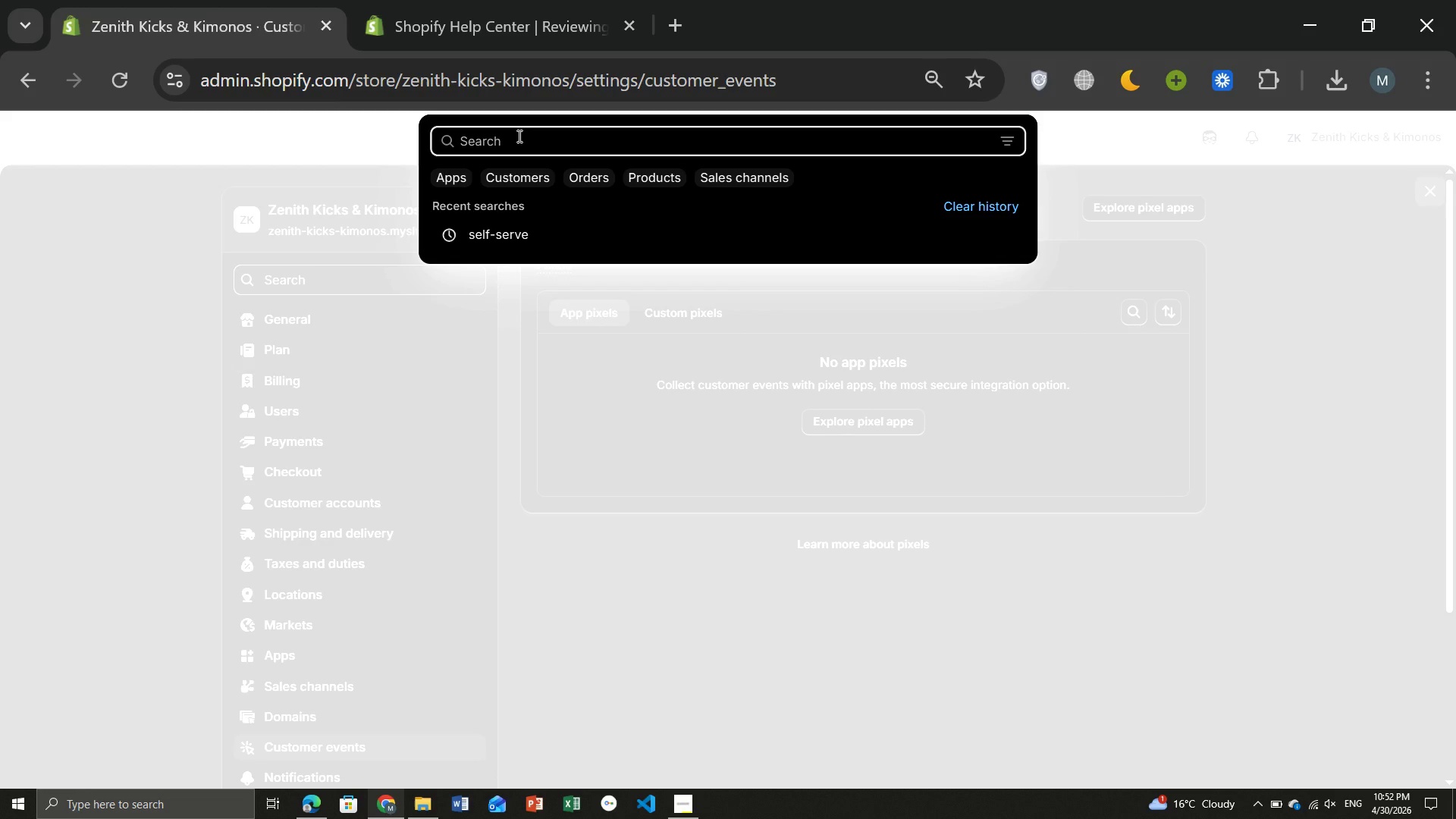 
type(re)
 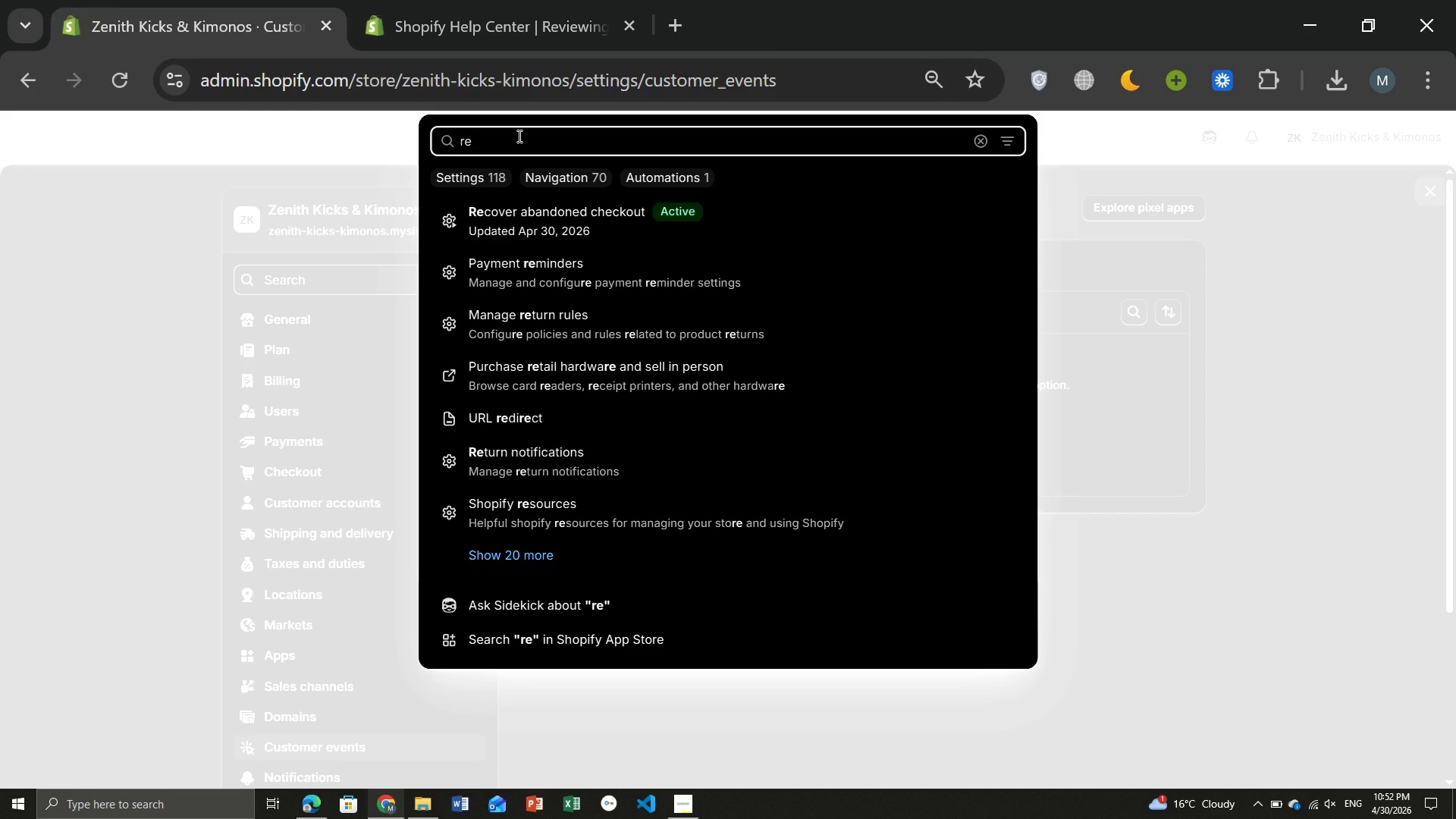 
wait(5.17)
 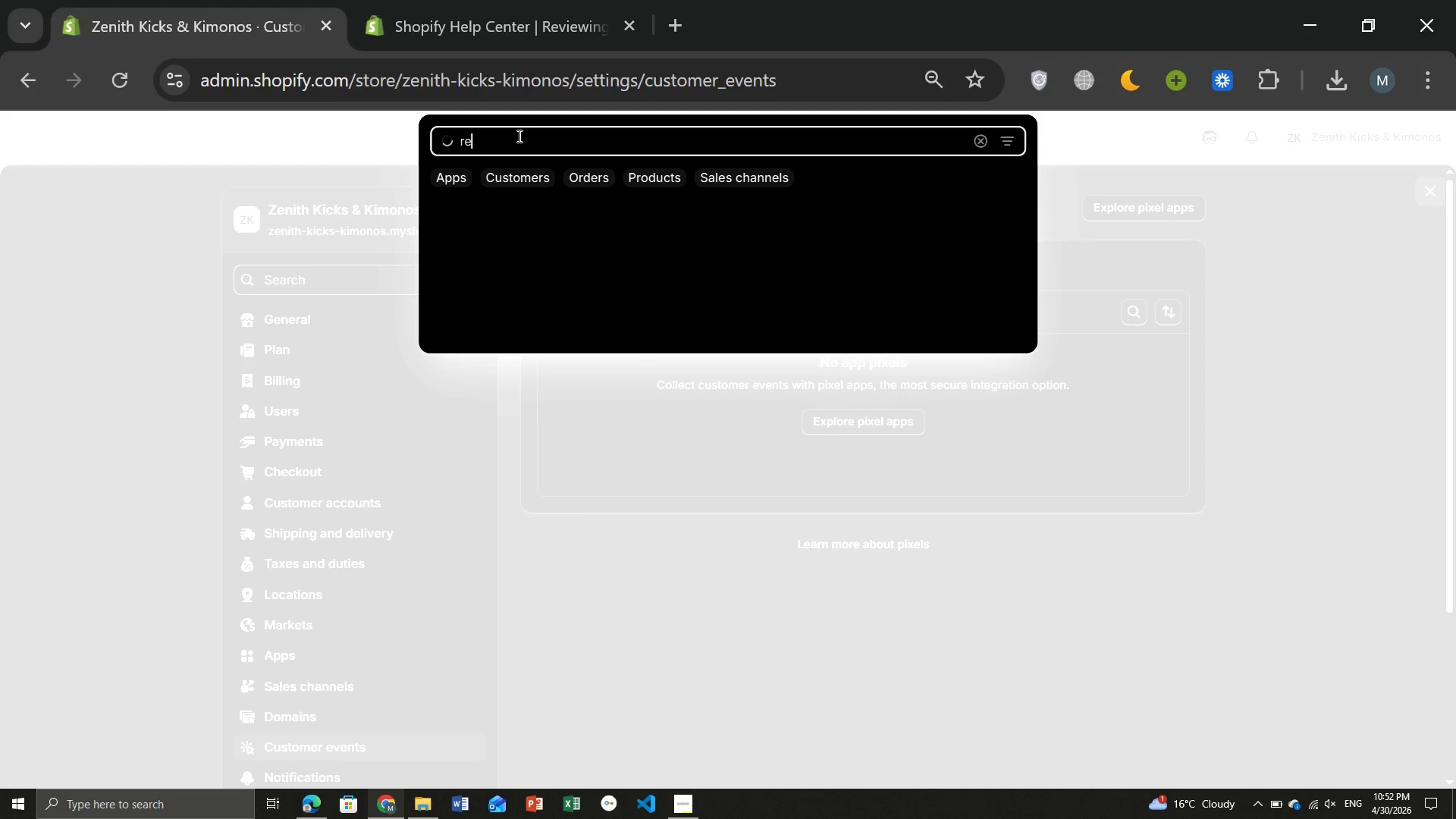 
key(T)
 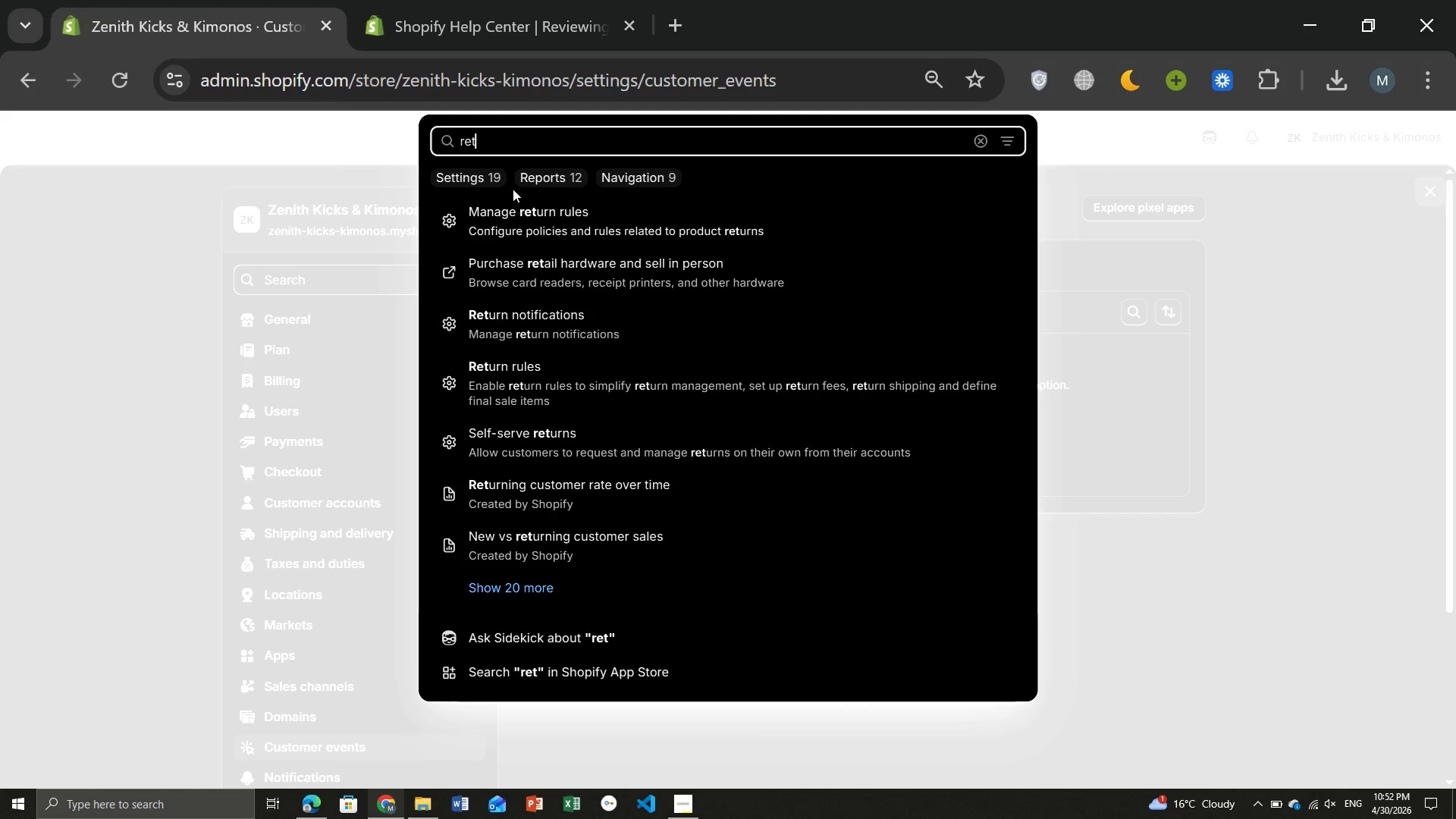 
wait(6.0)
 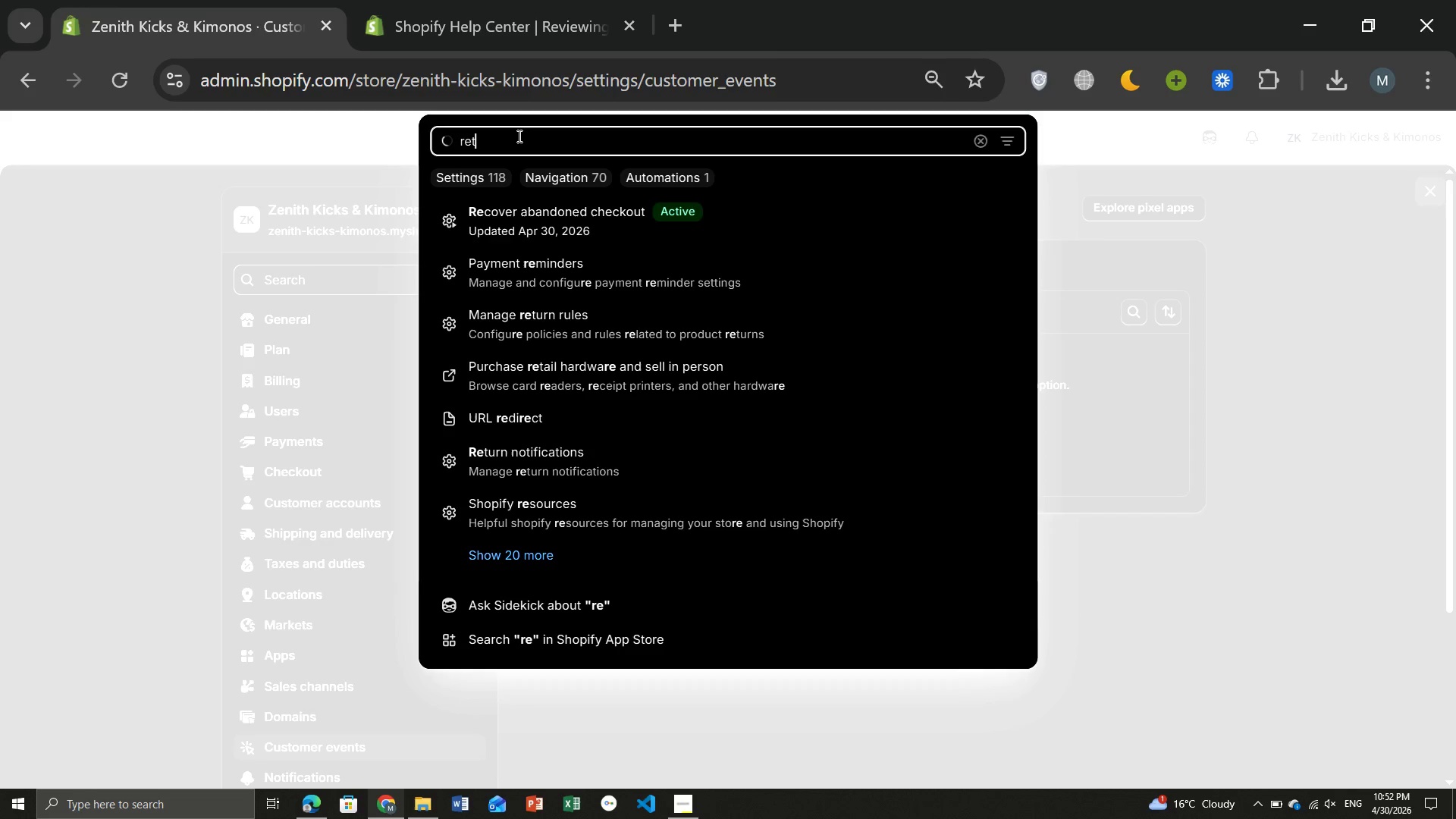 
left_click([528, 210])
 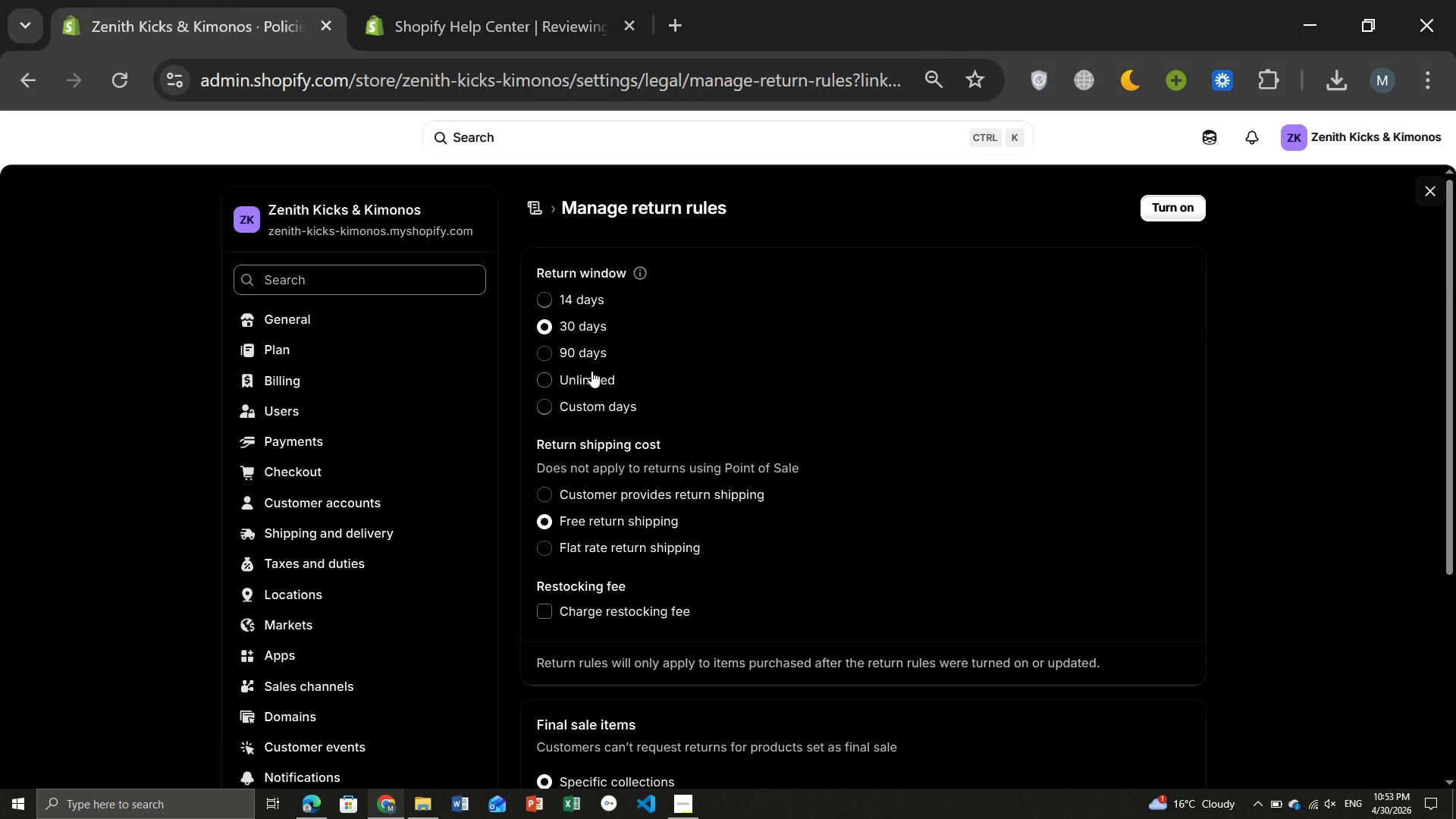 
wait(49.38)
 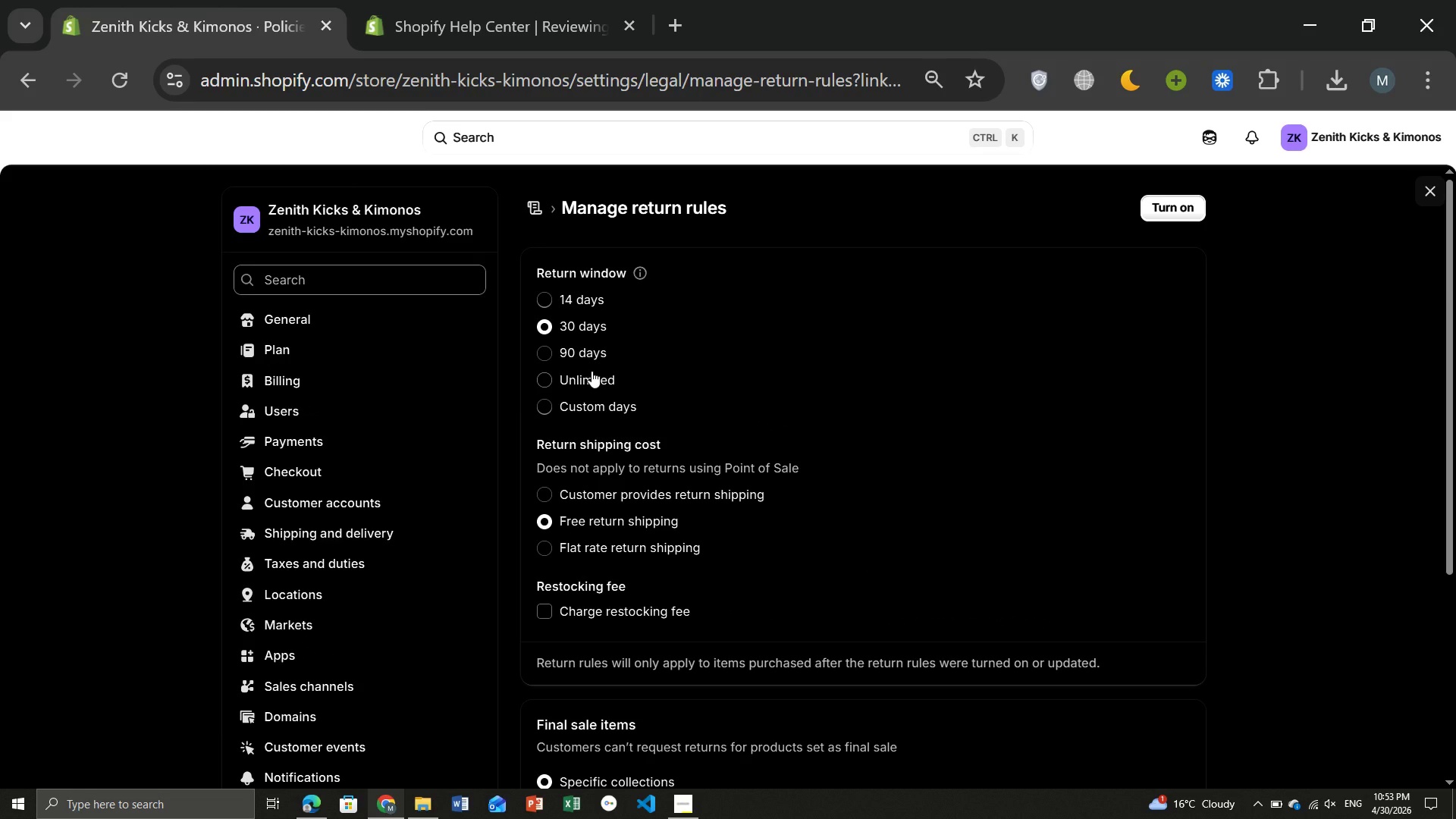 
mouse_move([635, 289])
 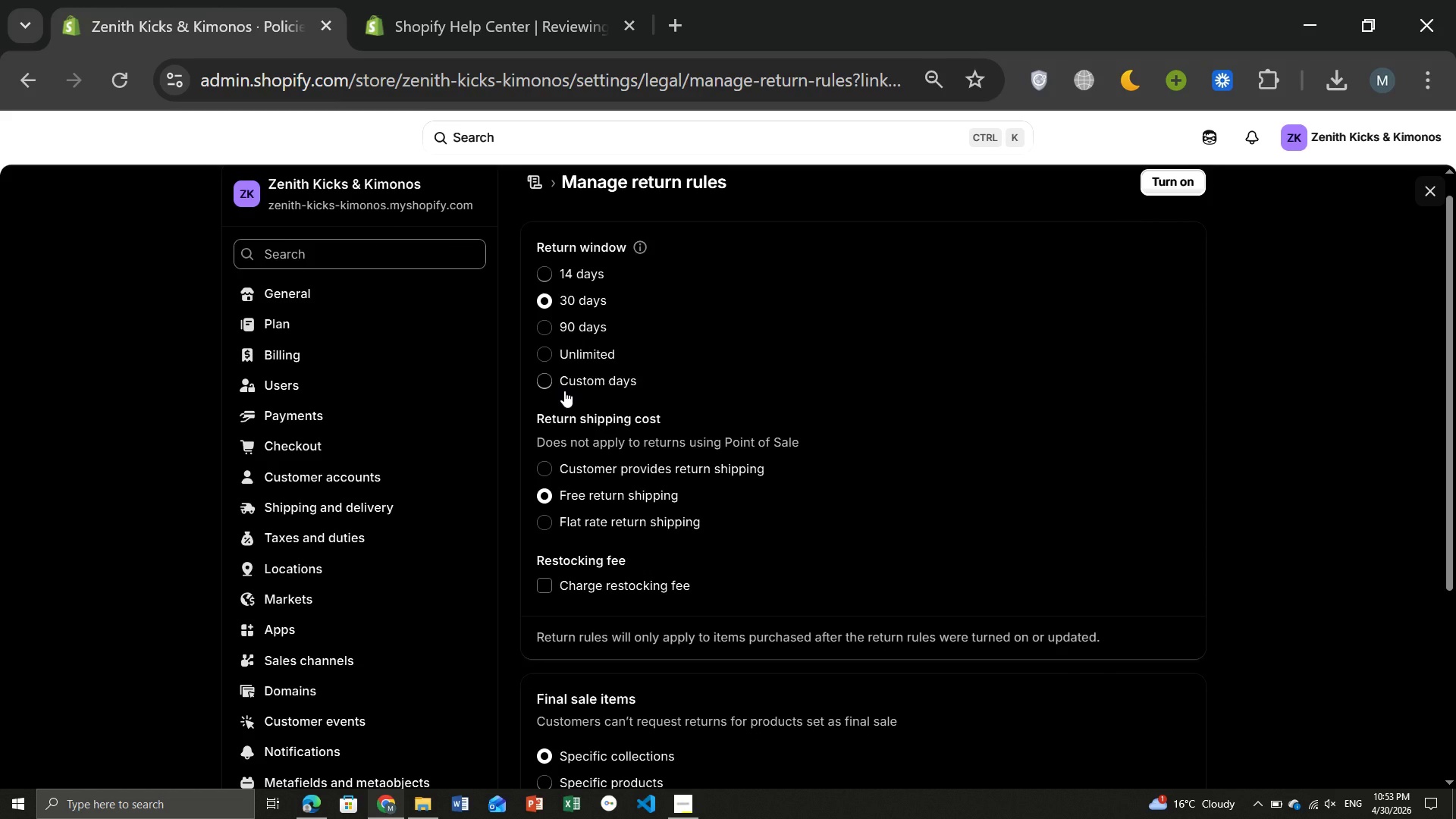 
wait(6.84)
 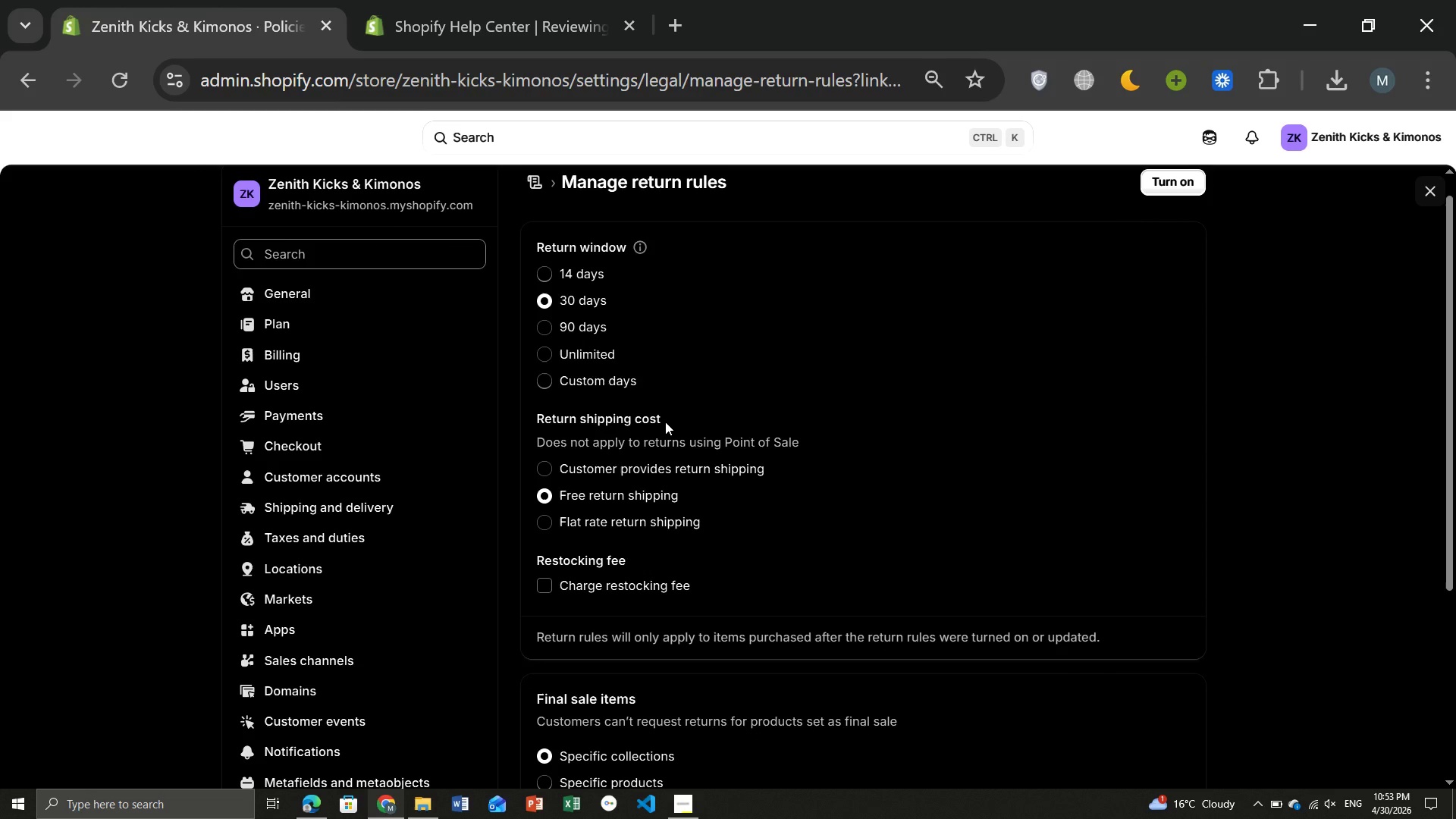 
left_click([563, 390])
 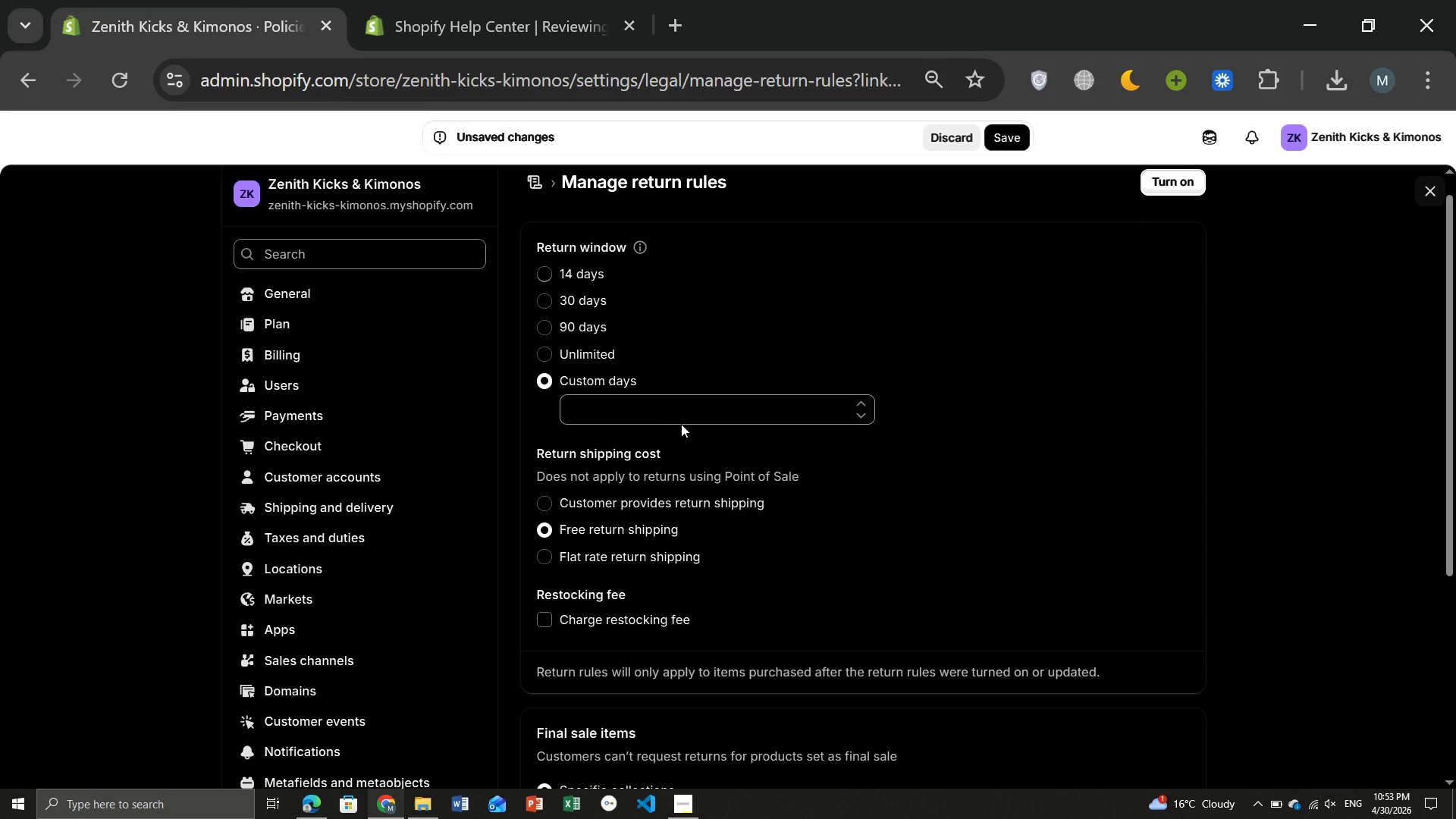 
left_click([691, 420])
 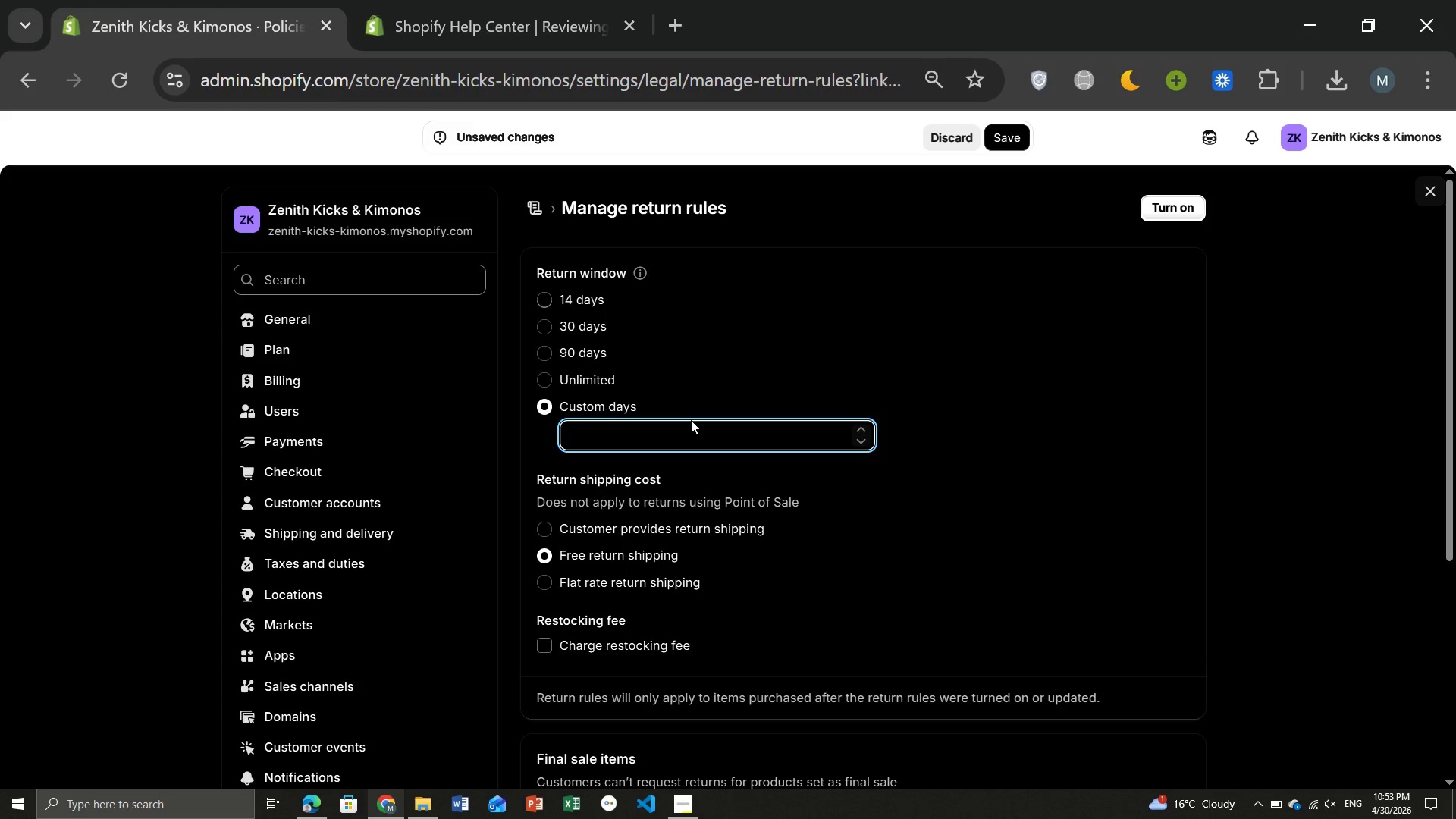 
wait(7.89)
 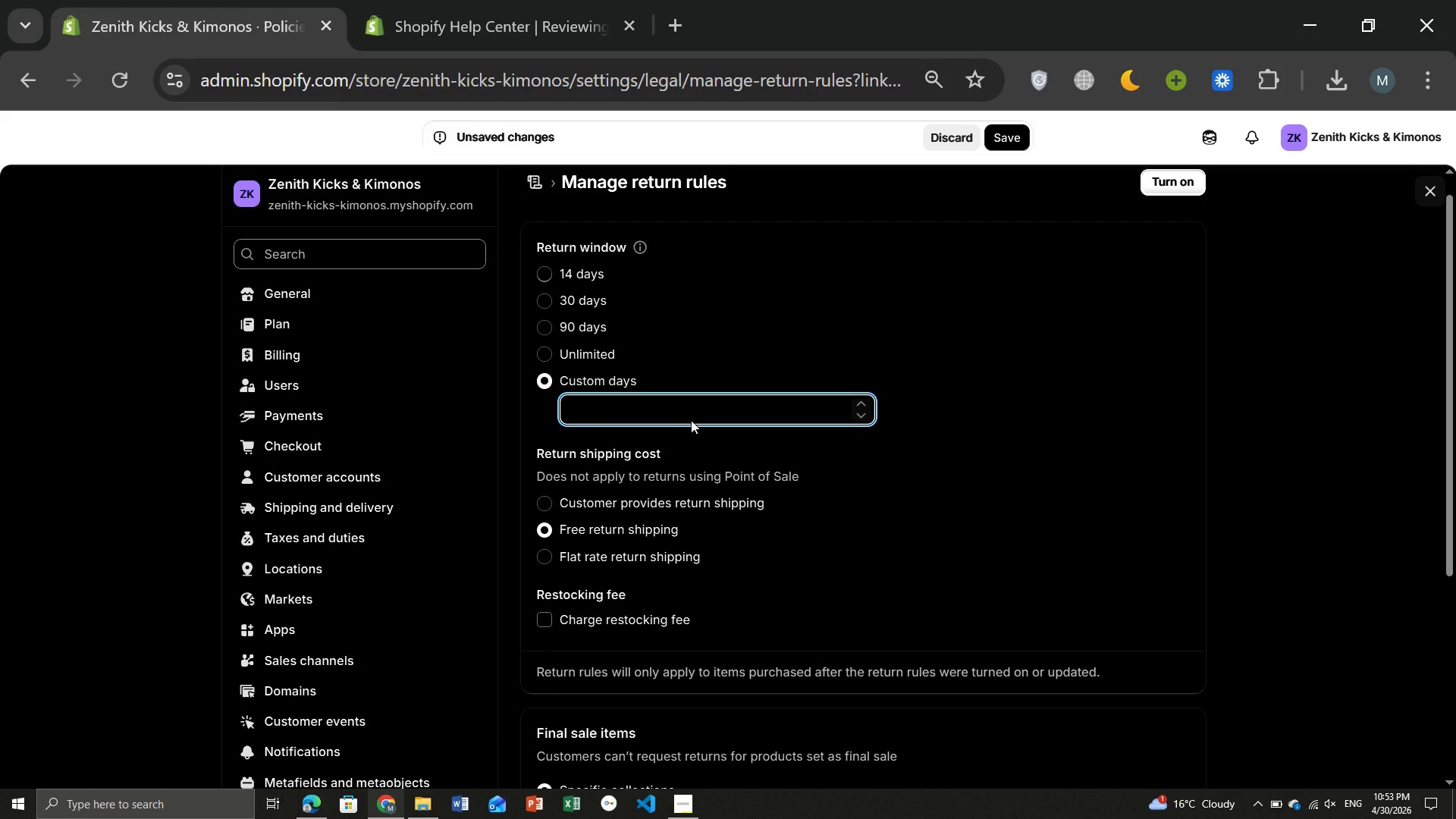 
key(CapsLock)
 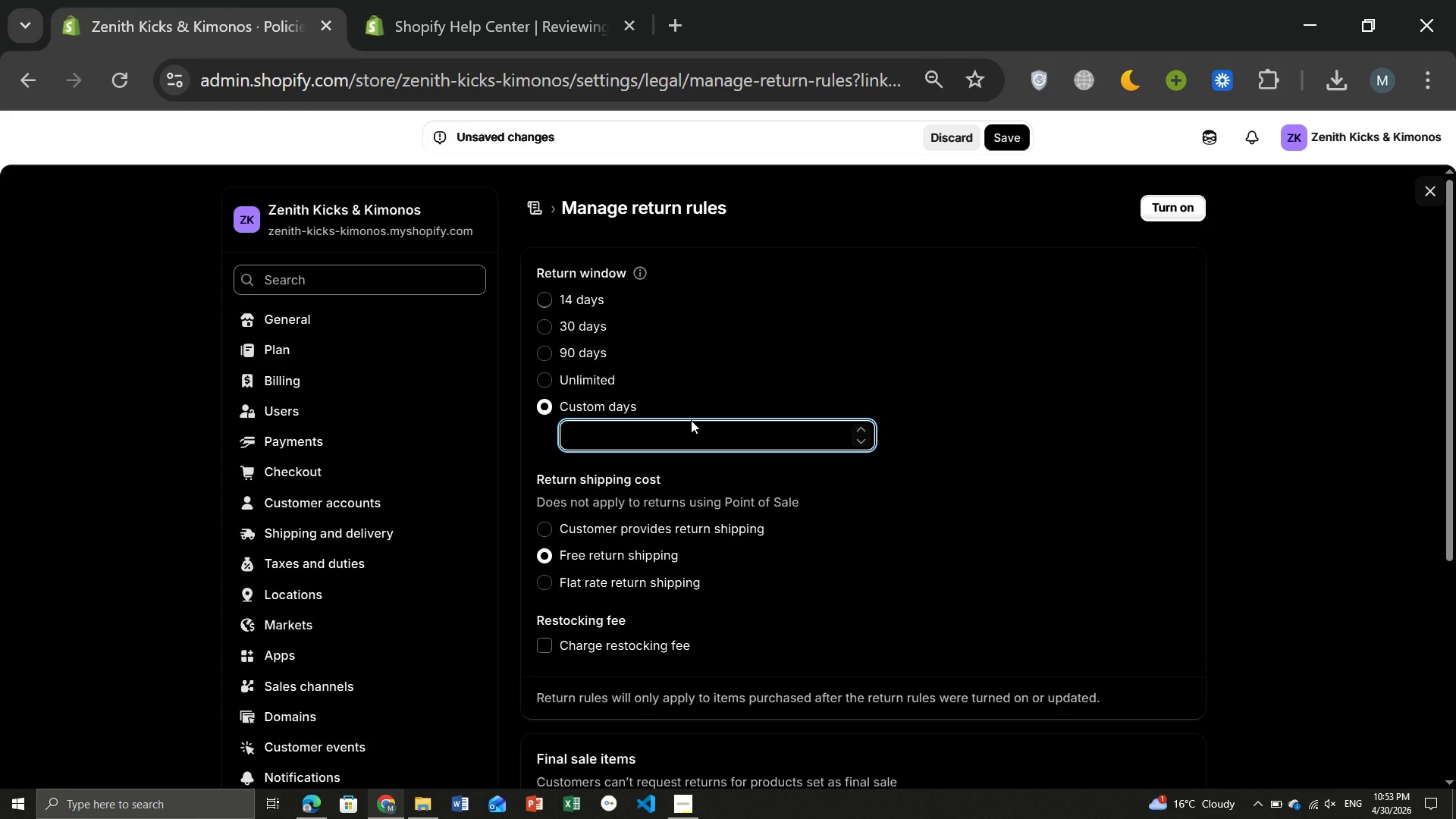 
key(F)
 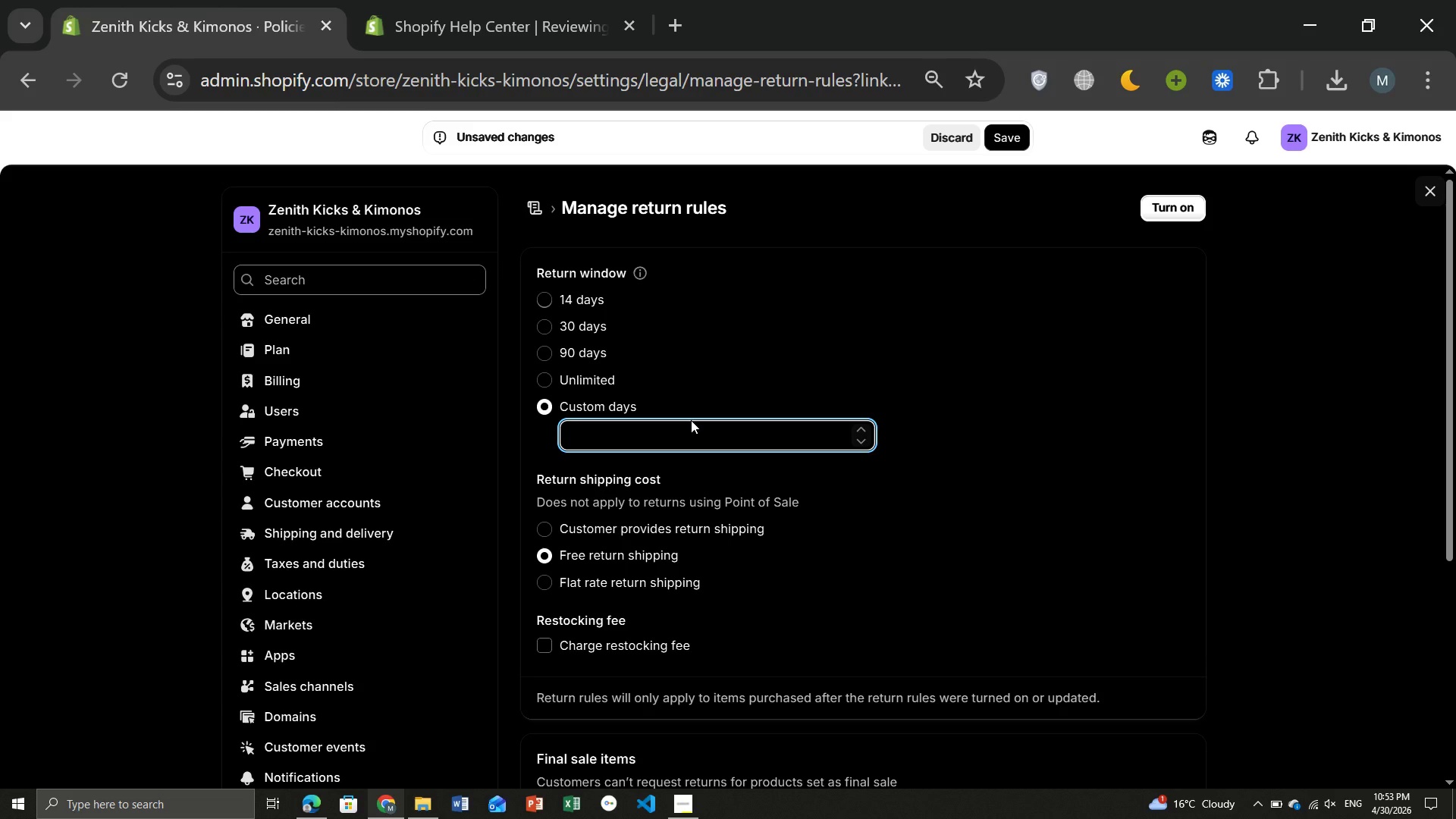 
key(CapsLock)
 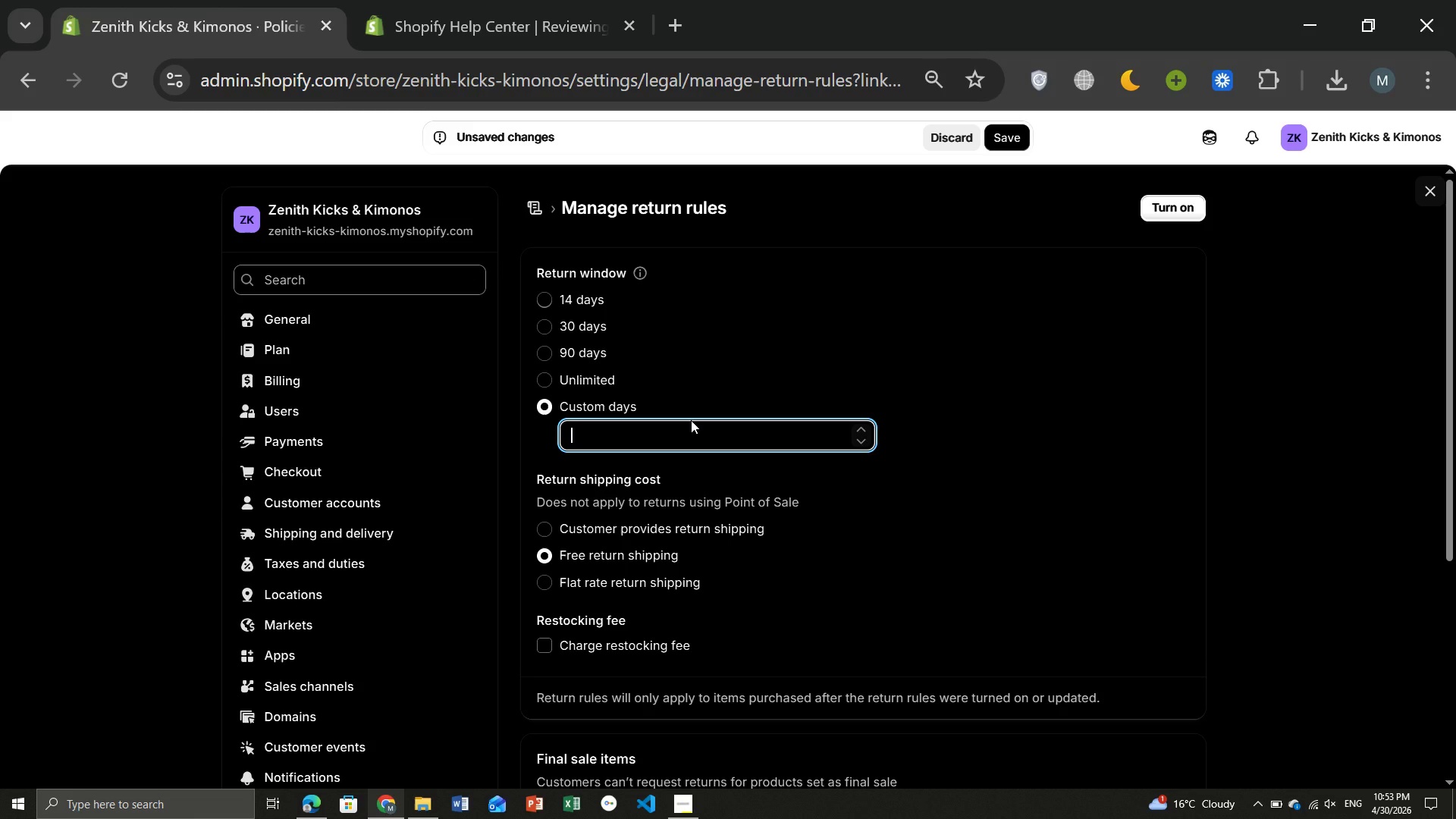 
key(O)
 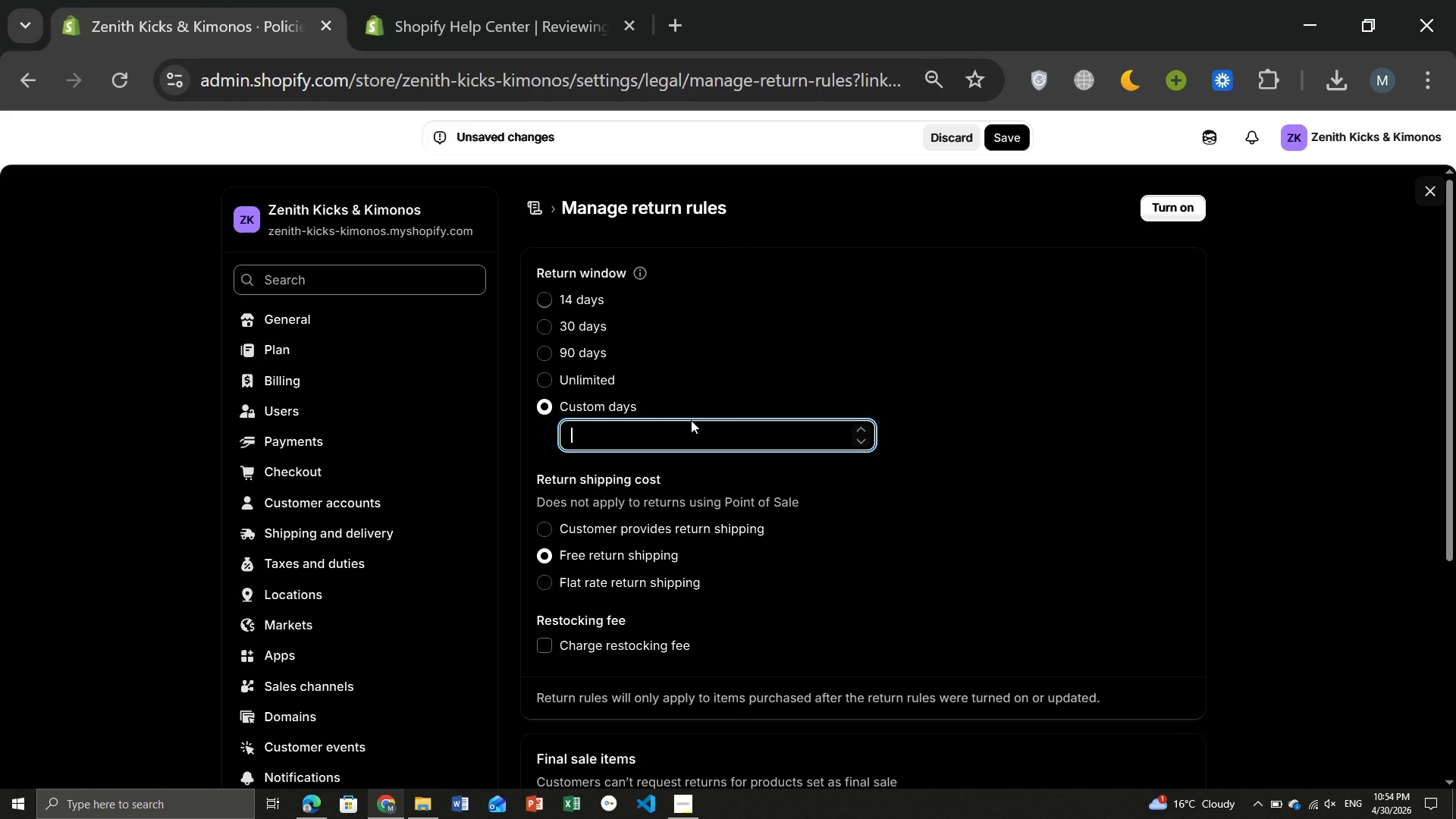 
wait(11.3)
 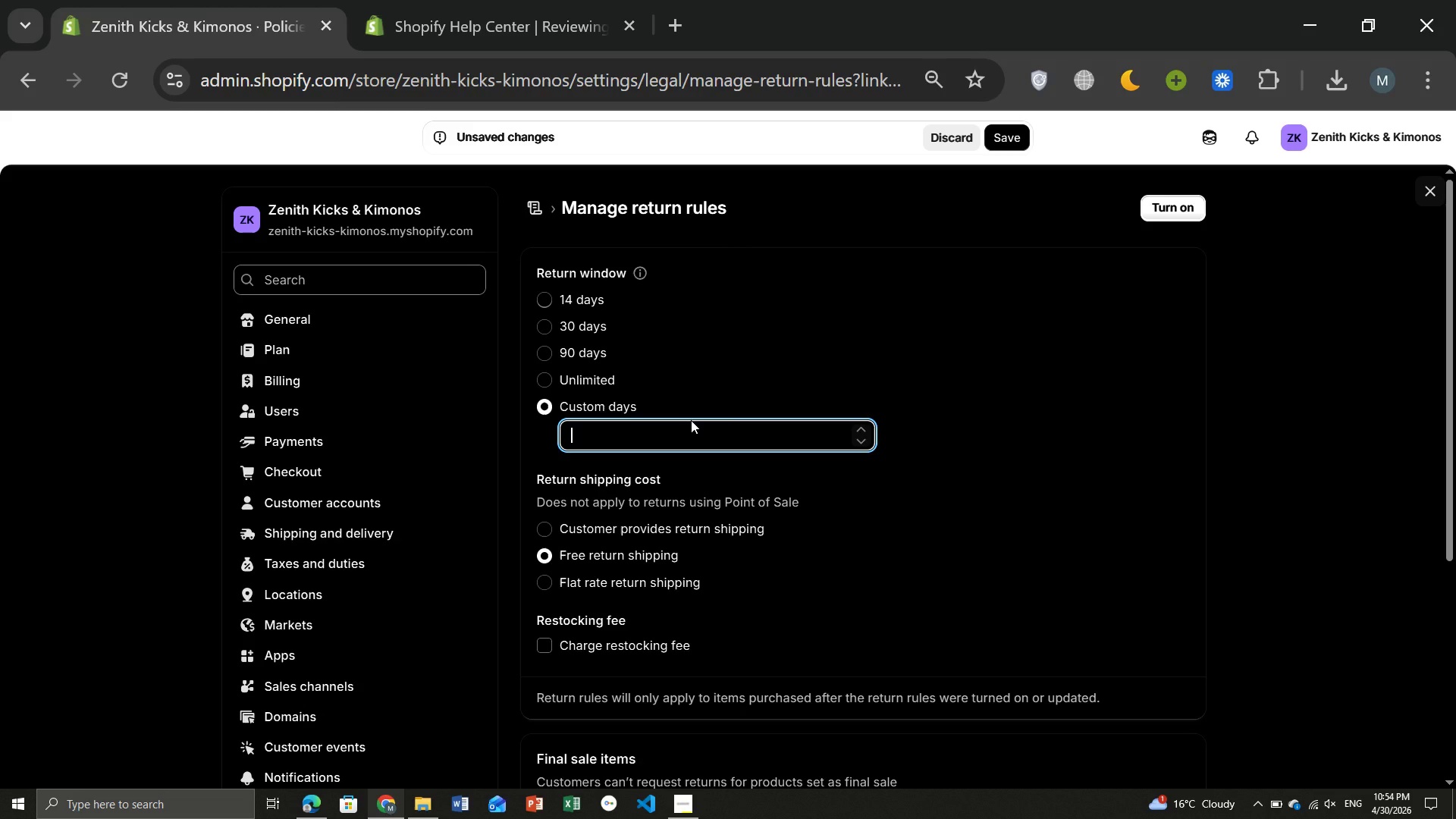 
left_click([577, 358])
 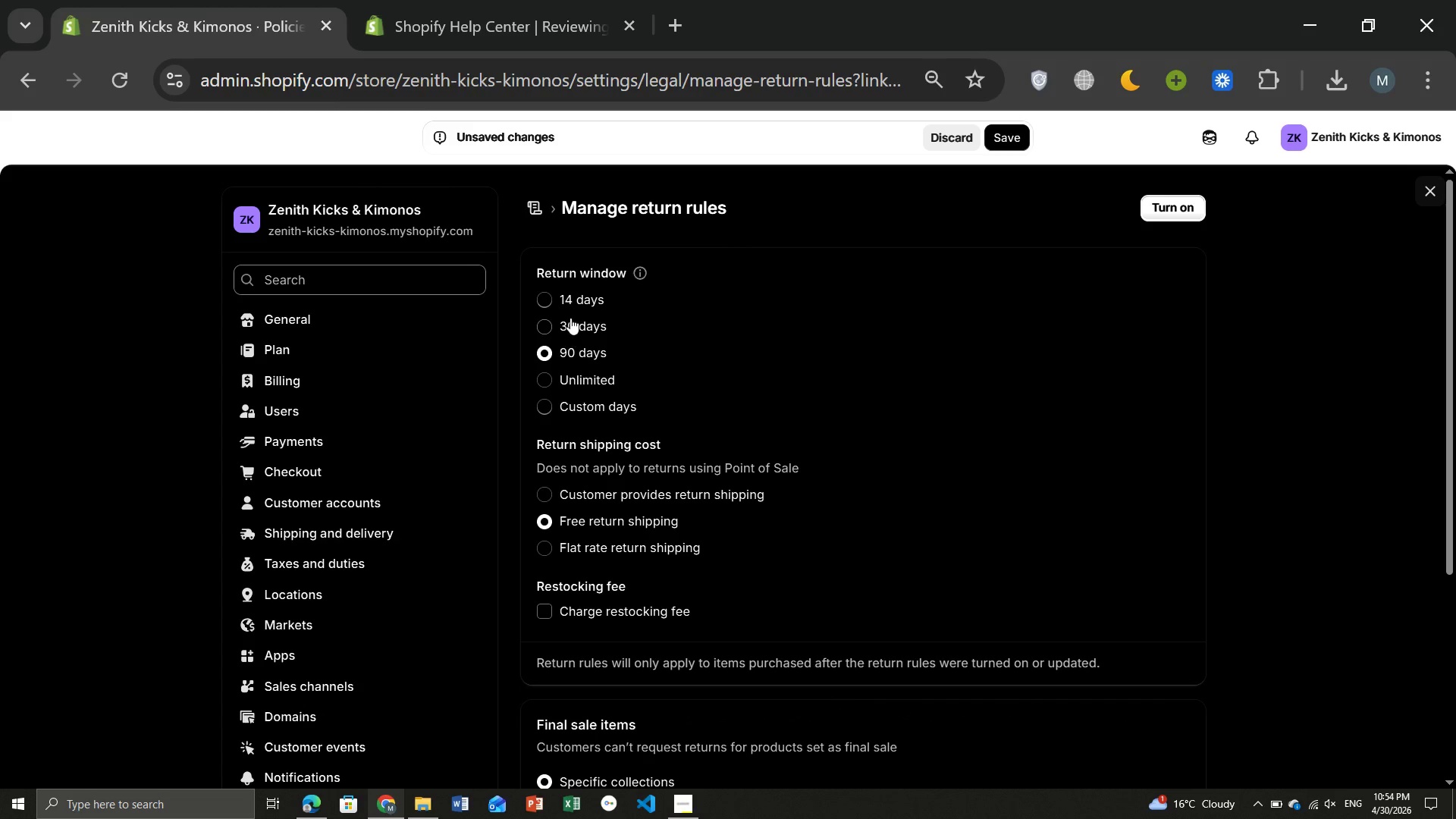 
left_click([570, 318])
 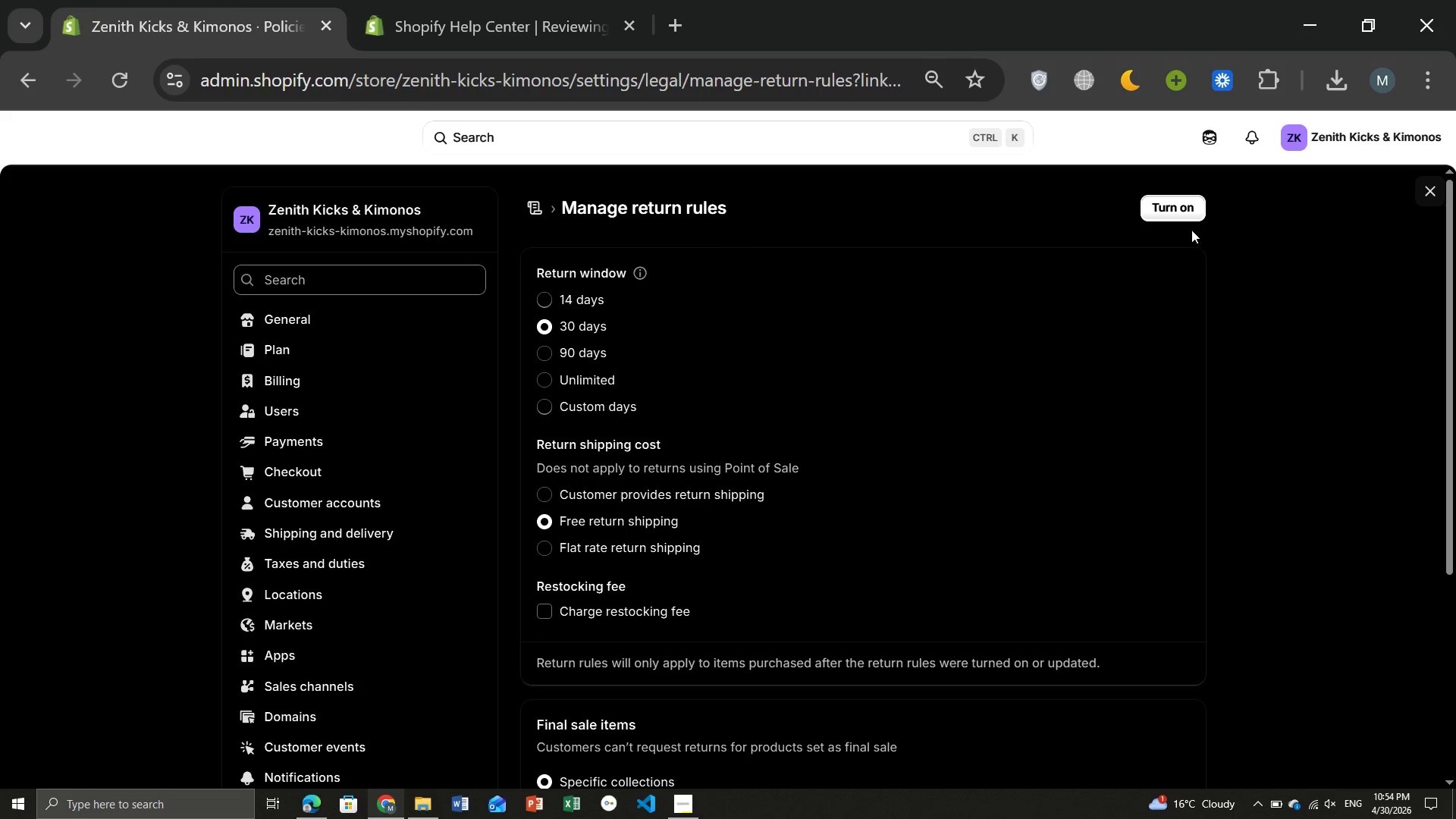 
wait(6.44)
 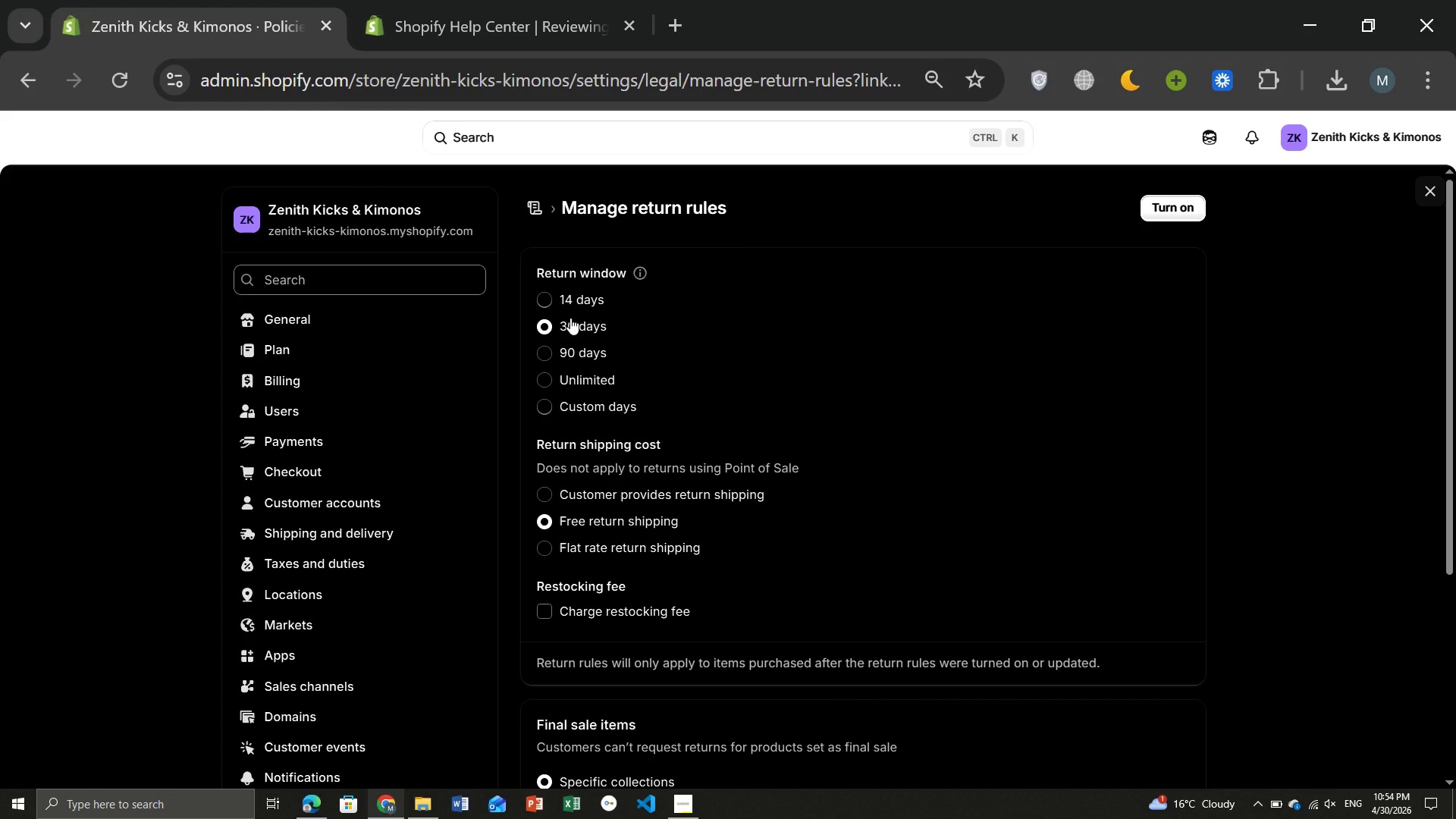 
left_click([1172, 197])
 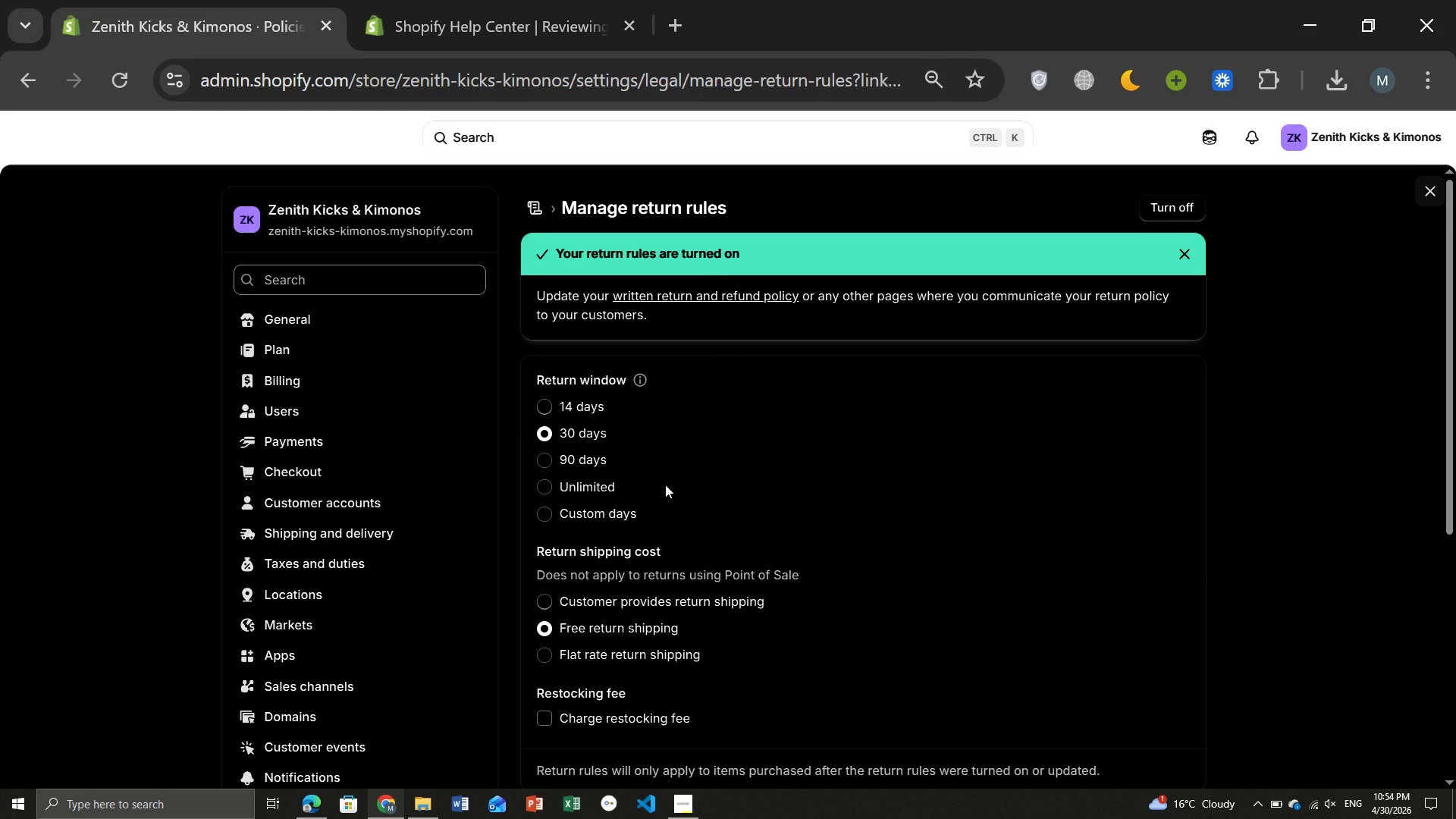 
wait(17.42)
 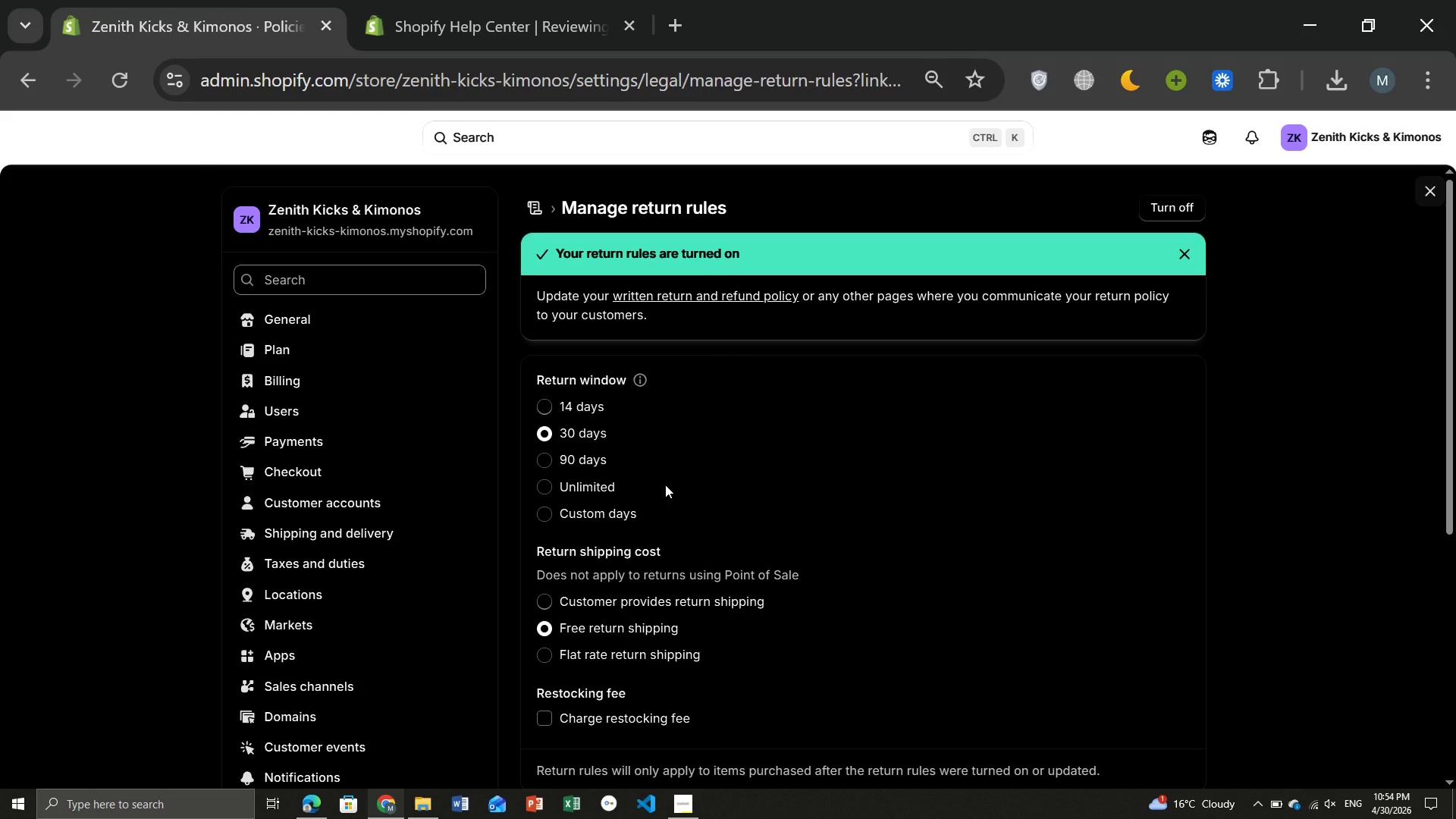 
left_click([639, 369])
 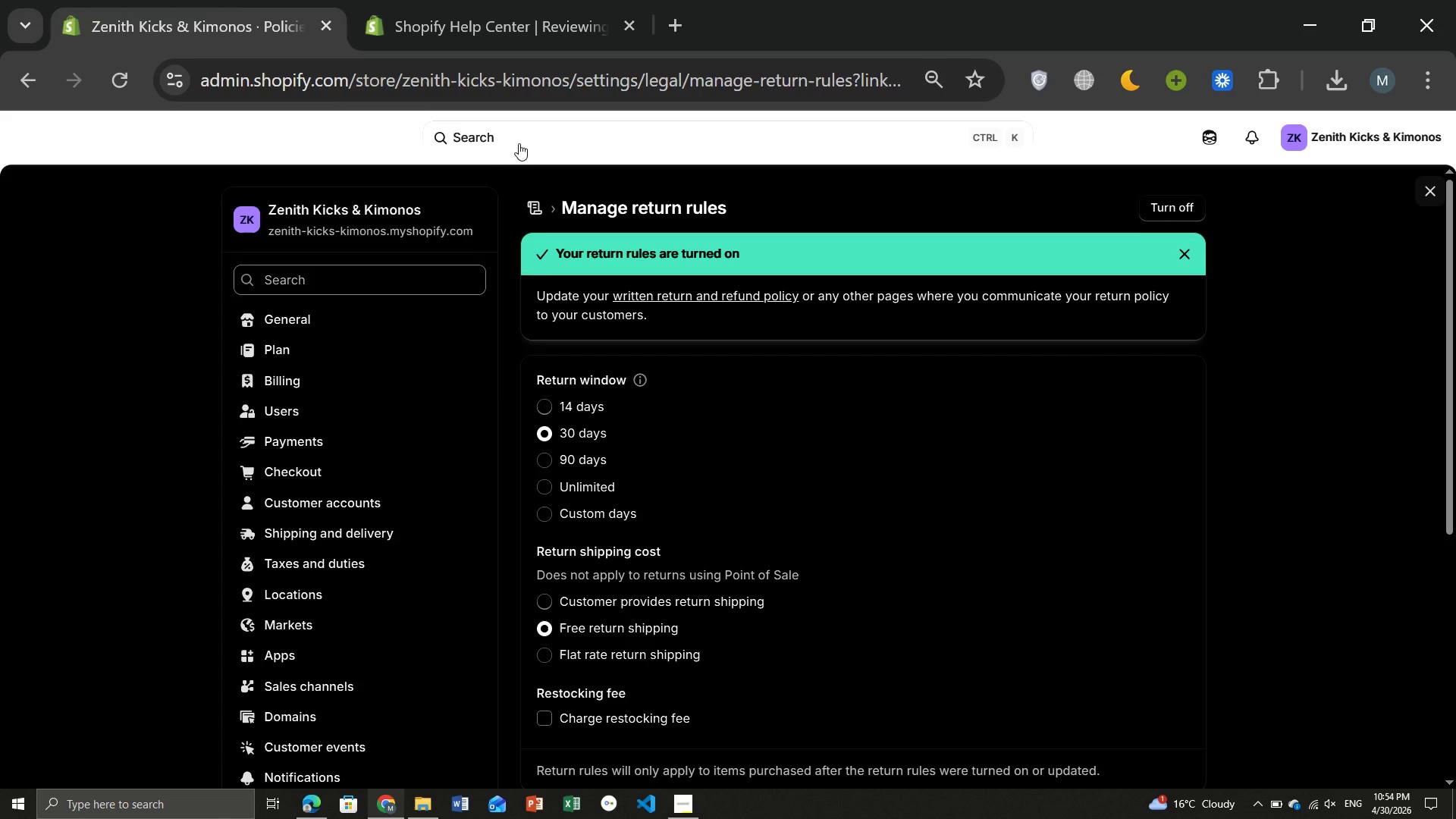 
left_click([509, 130])
 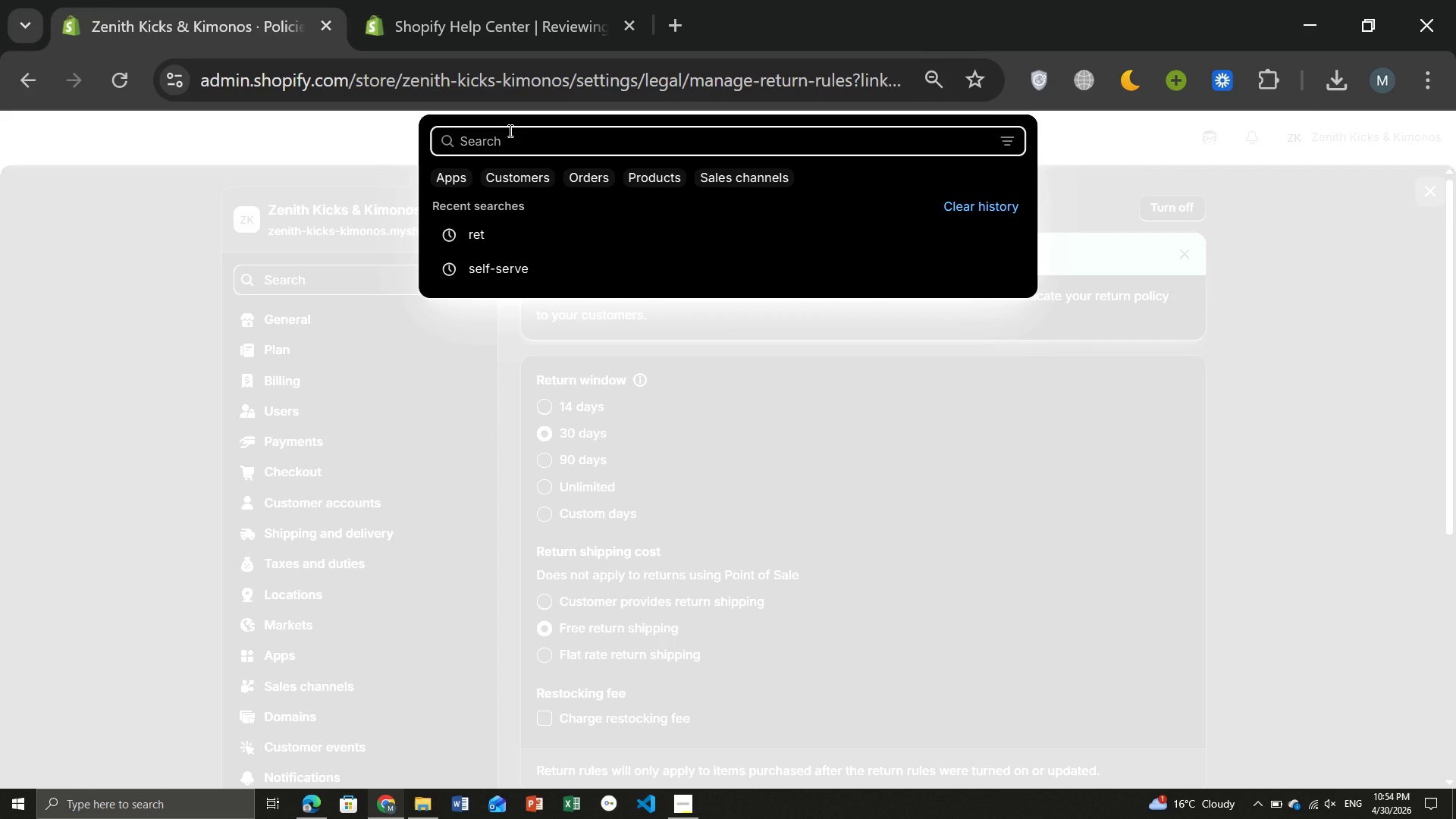 
type(return window)
 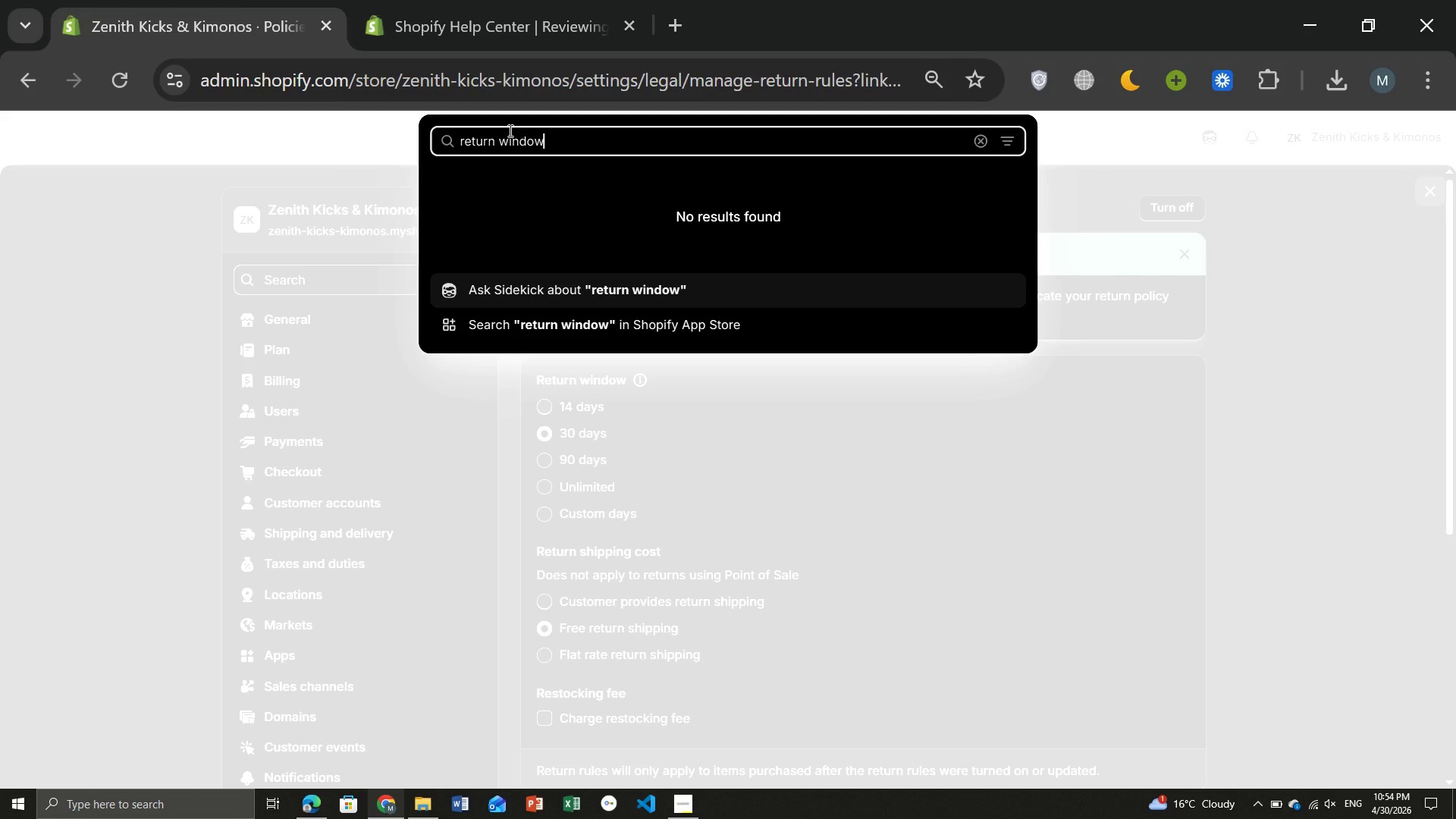 
wait(9.42)
 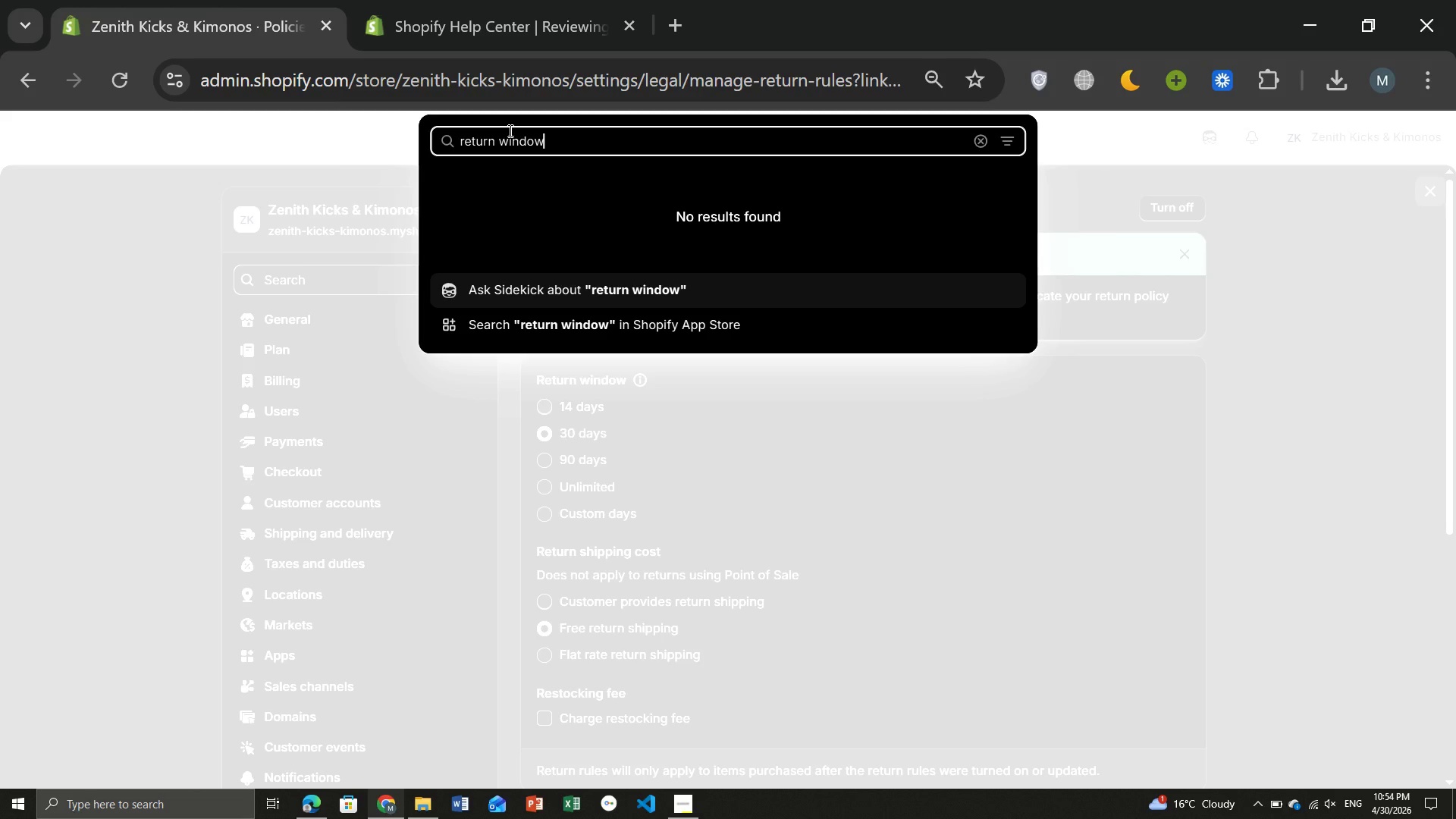 
hold_key(key=Backspace, duration=0.55)
 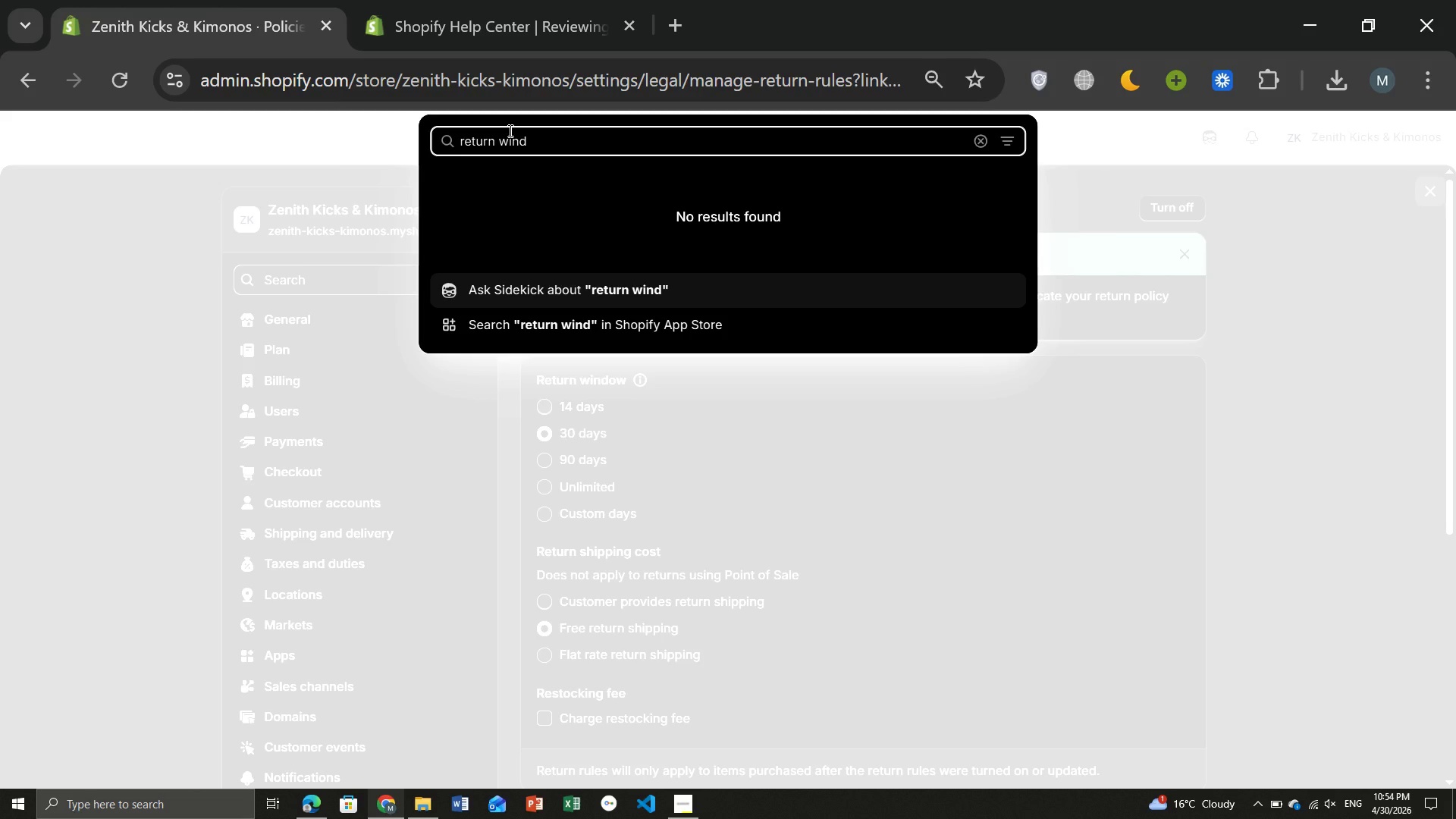 
key(Backspace)
 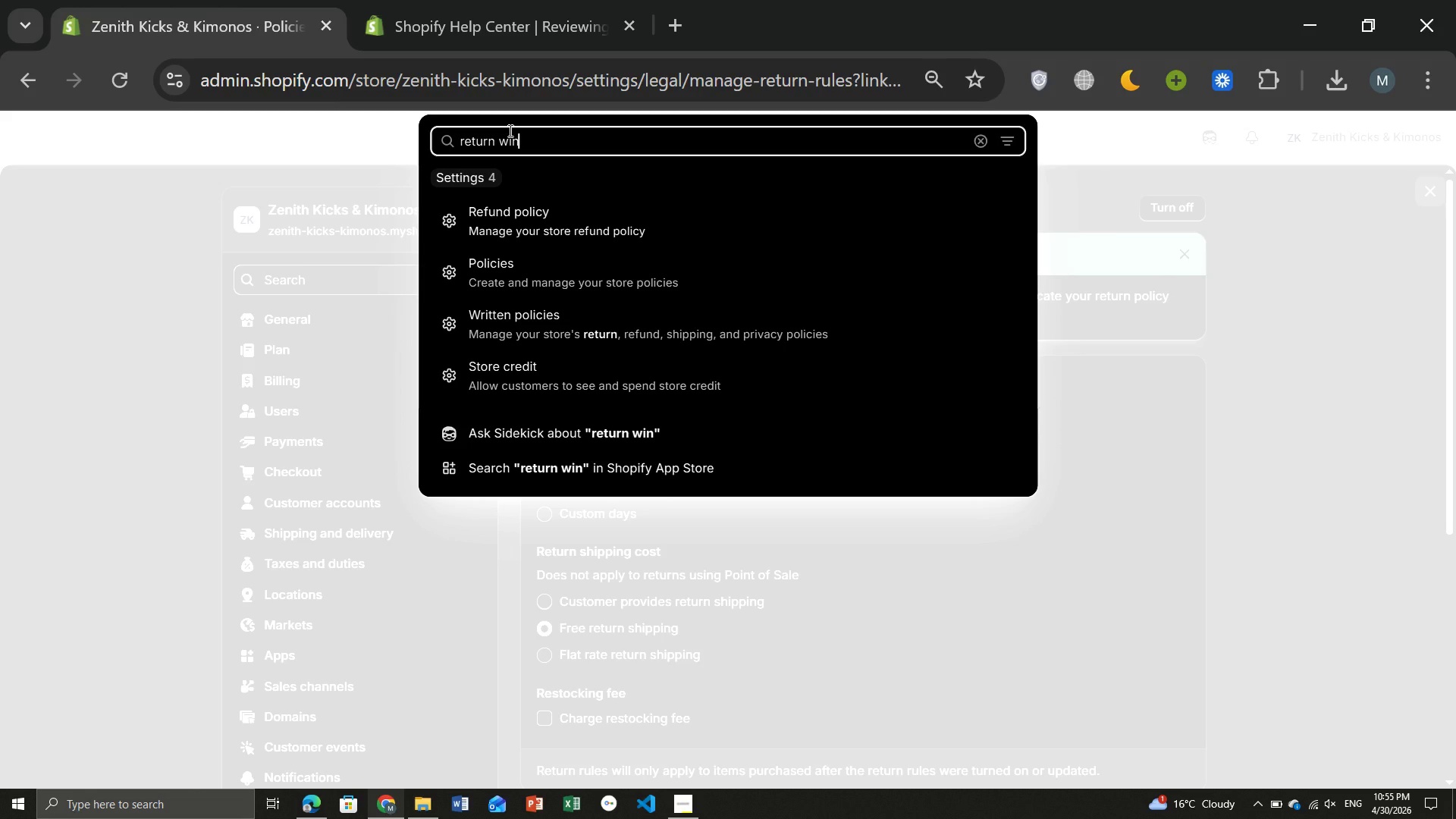 
wait(16.69)
 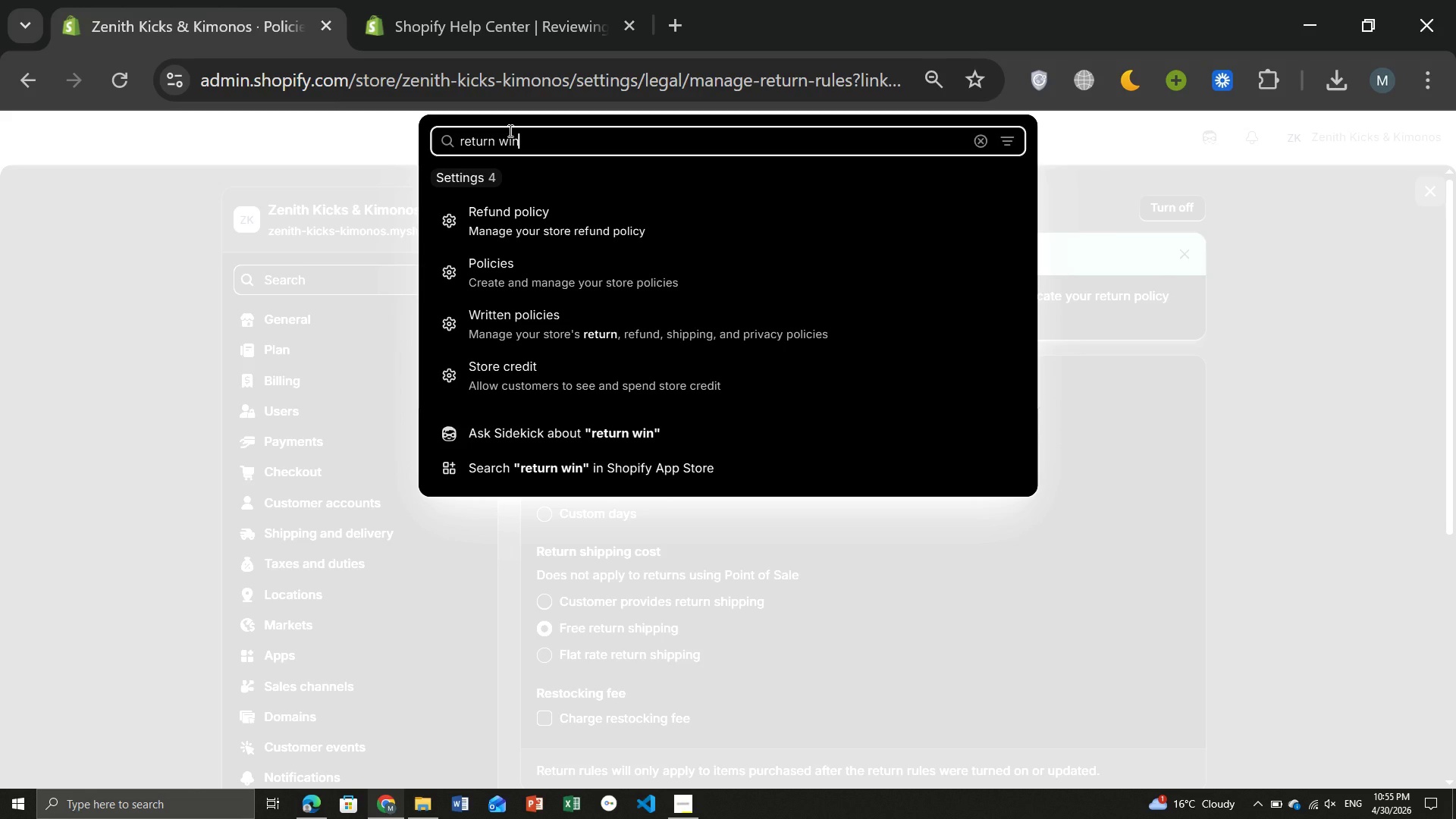 
left_click([579, 302])
 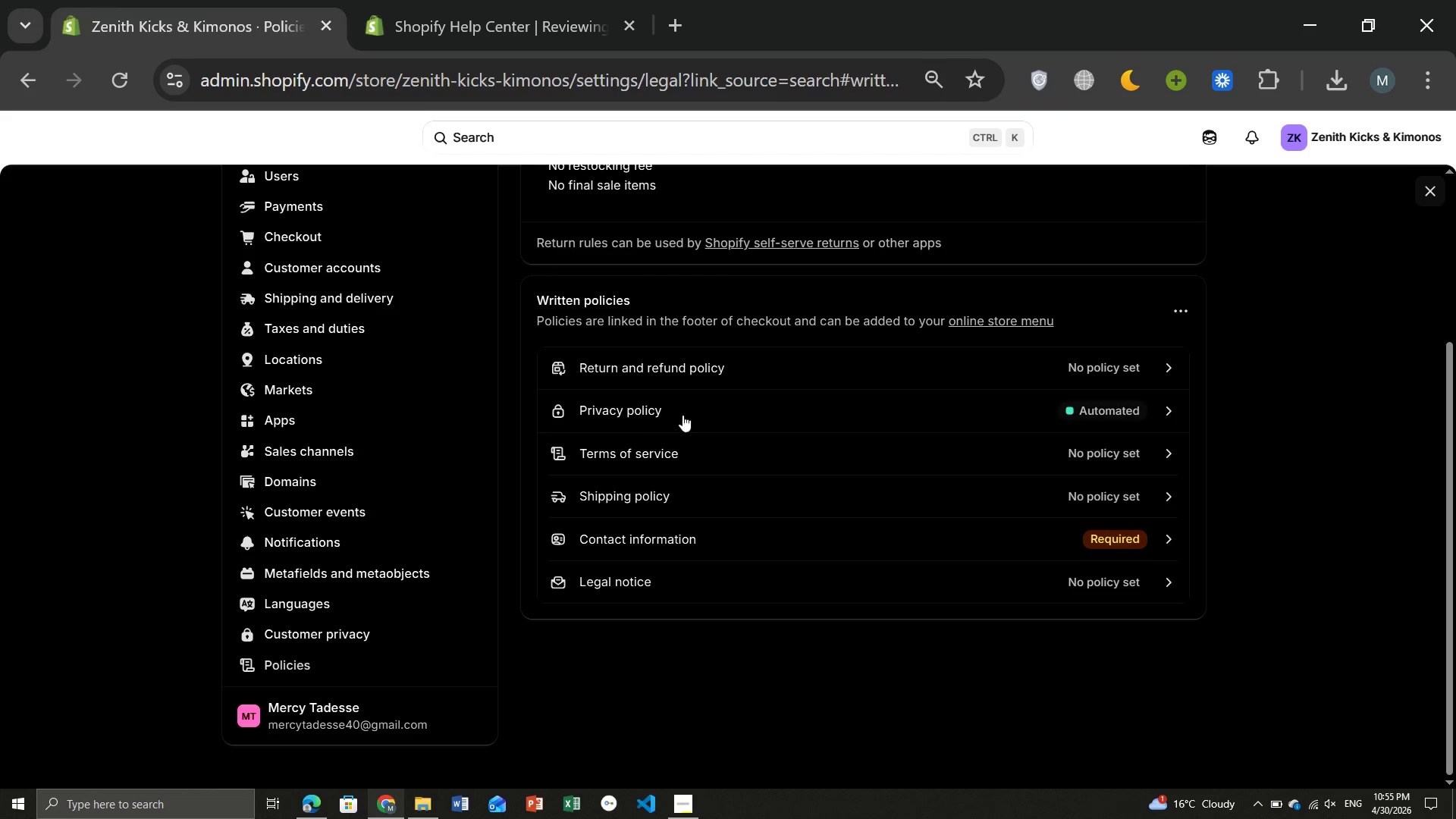 
wait(6.94)
 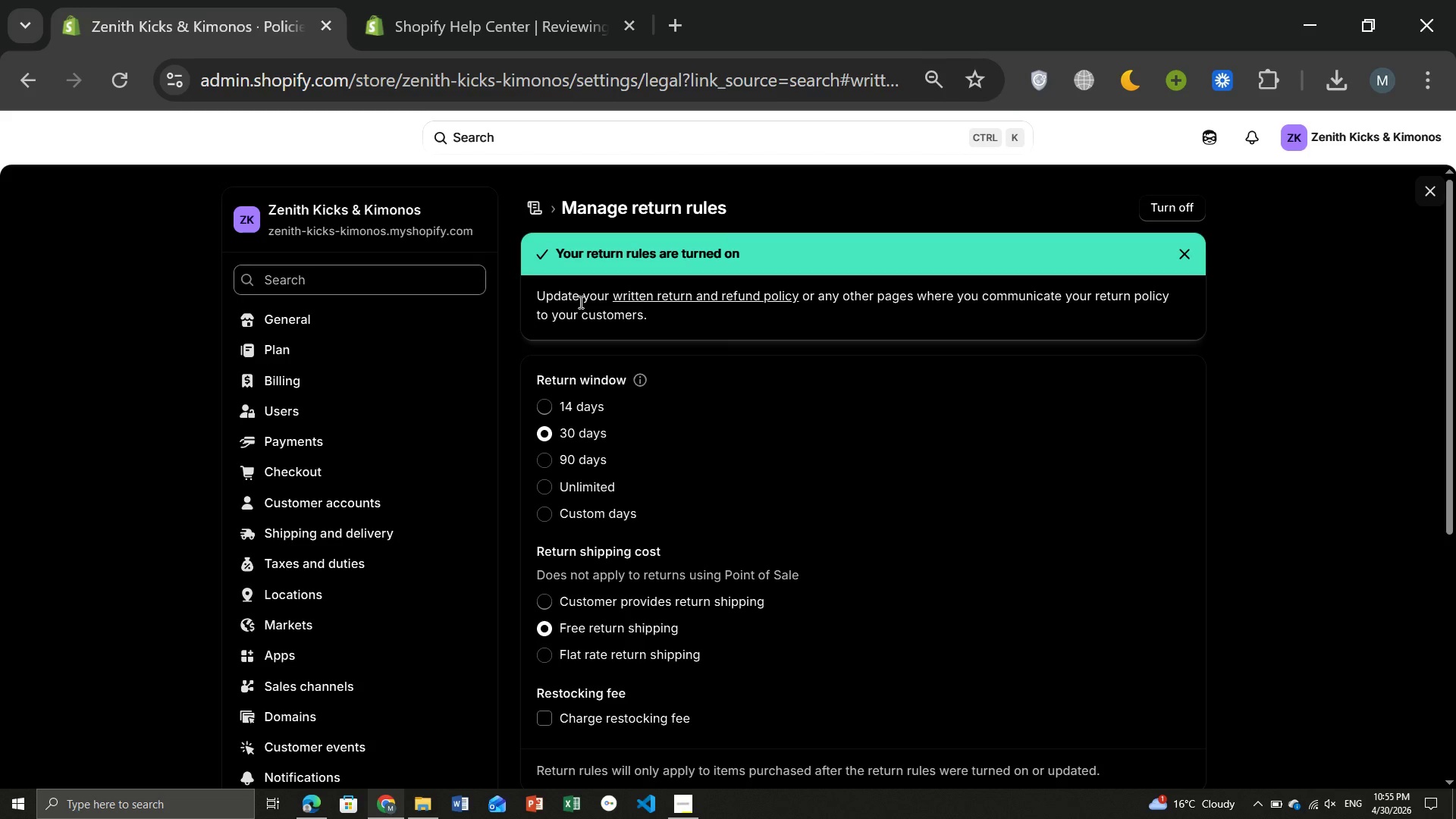 
left_click([664, 368])
 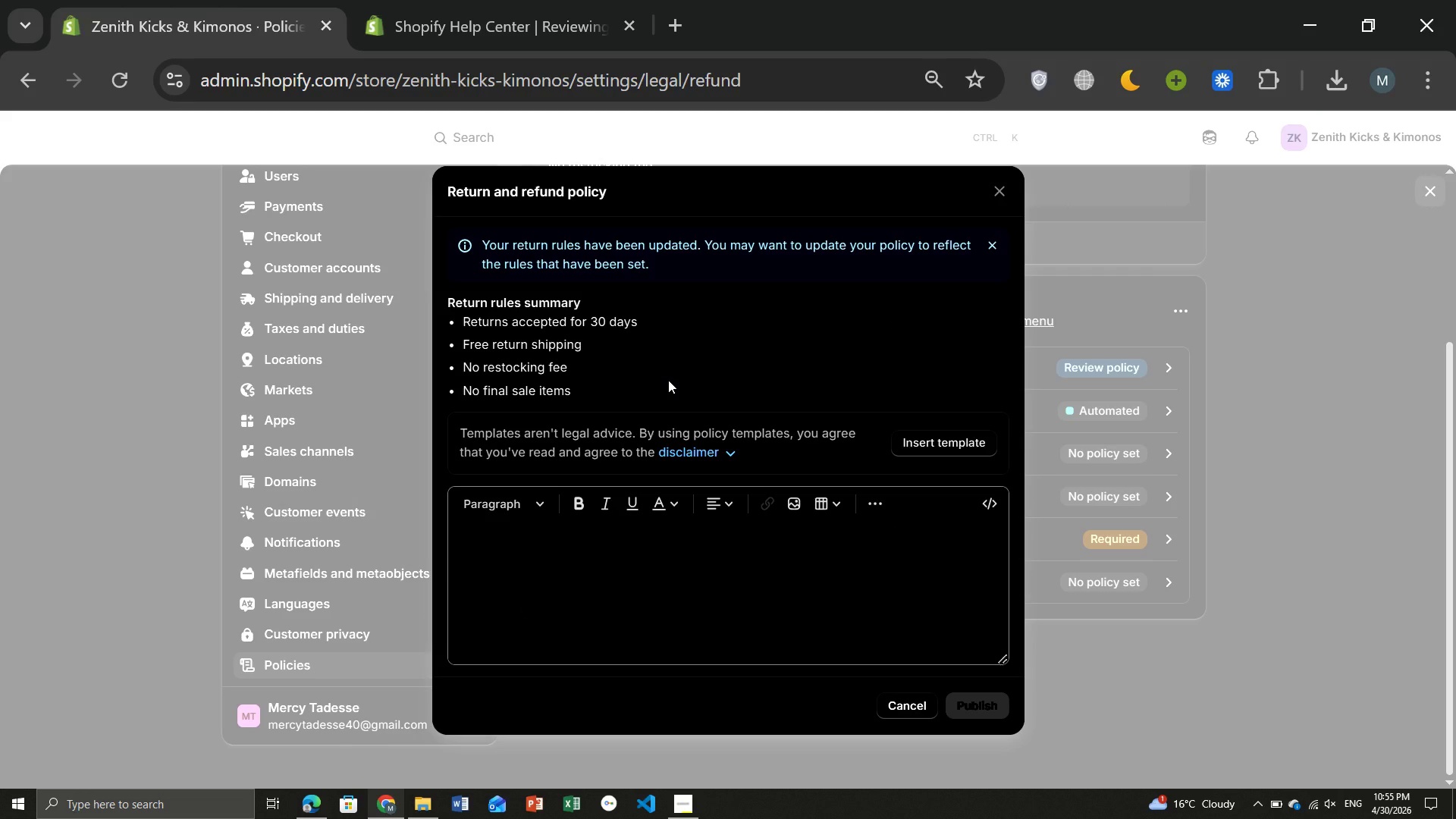 
wait(6.94)
 